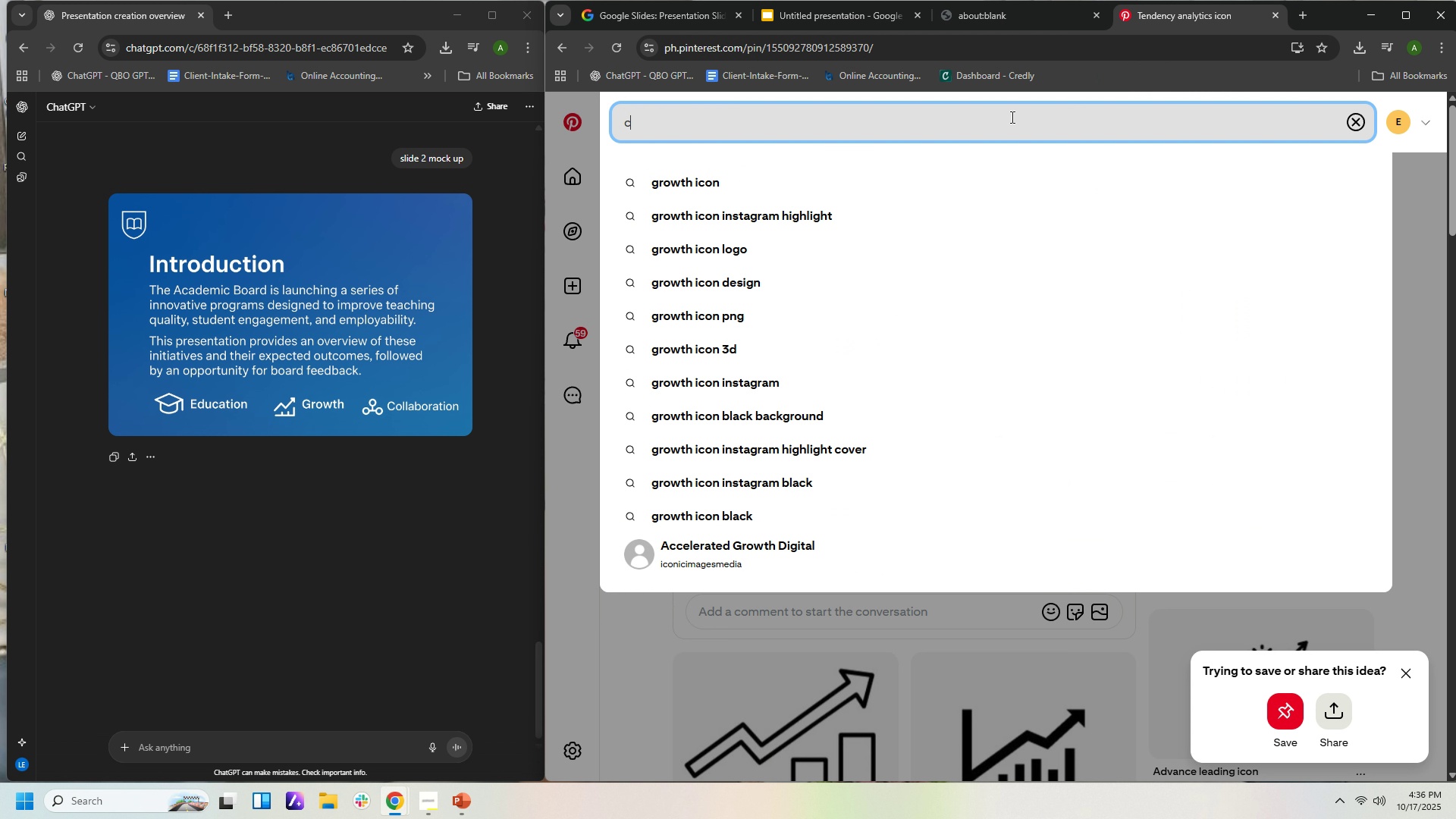 
type(collaboratop)
key(Backspace)
key(Backspace)
 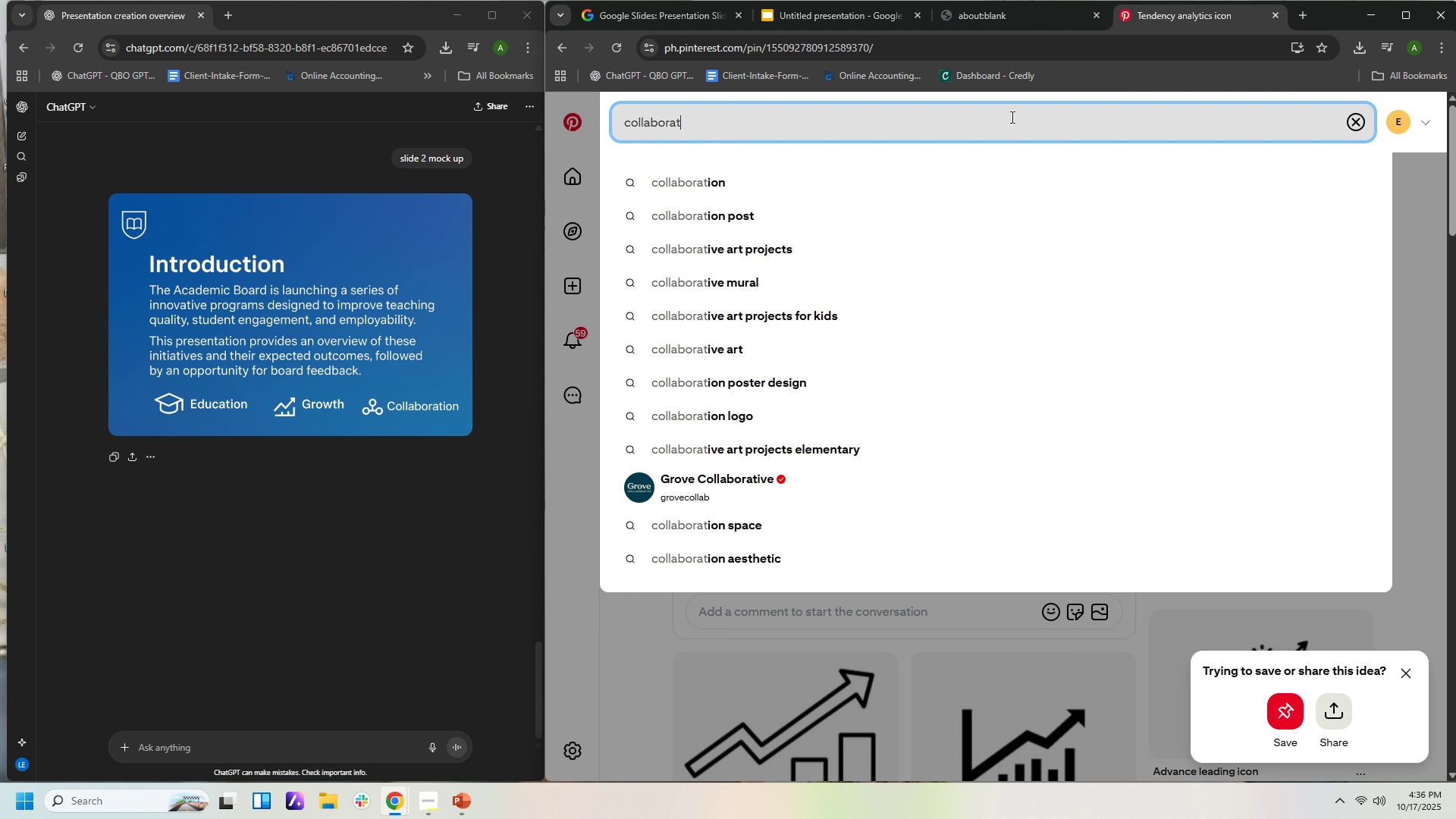 
key(ArrowDown)
 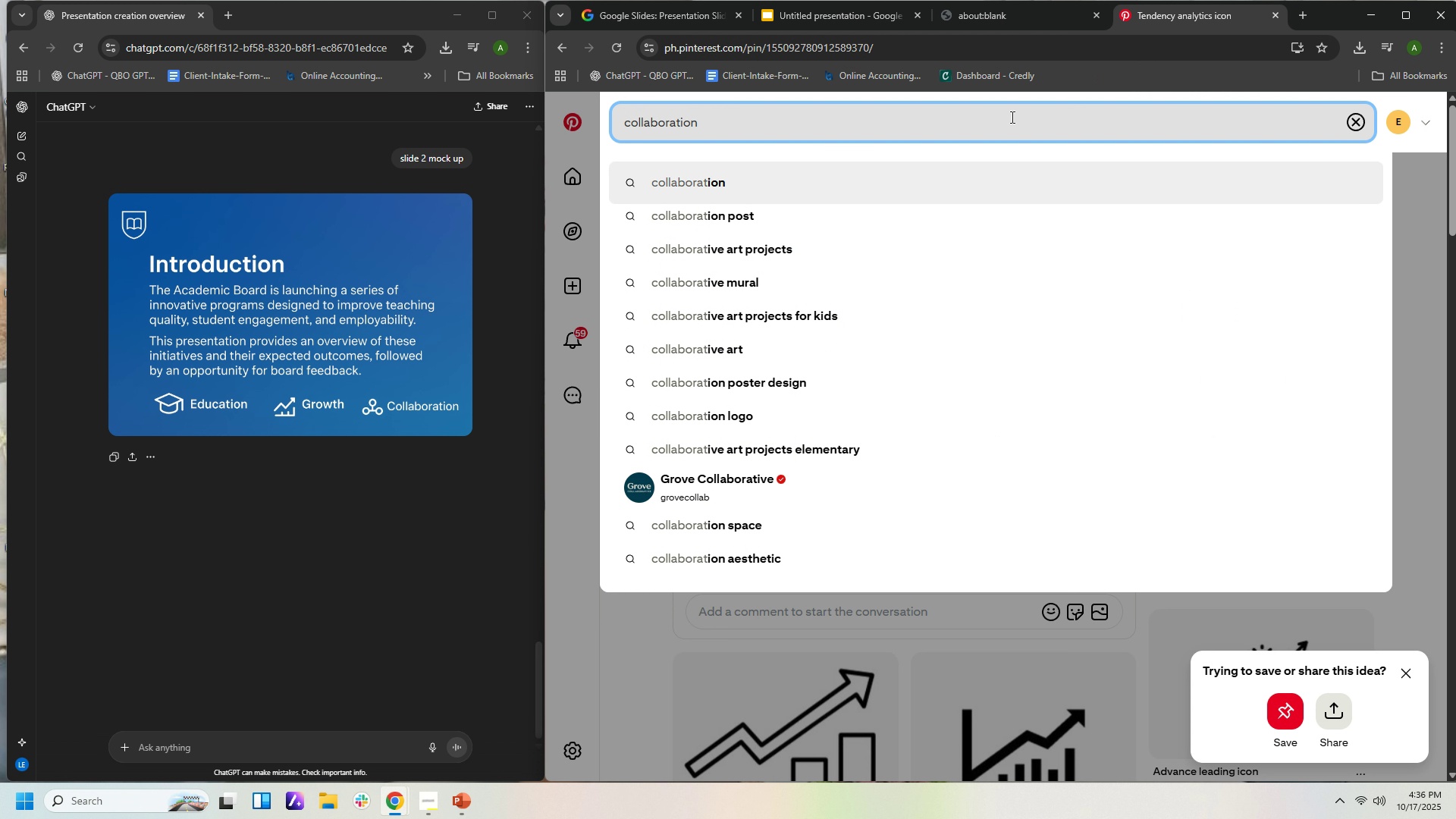 
type( icon)
 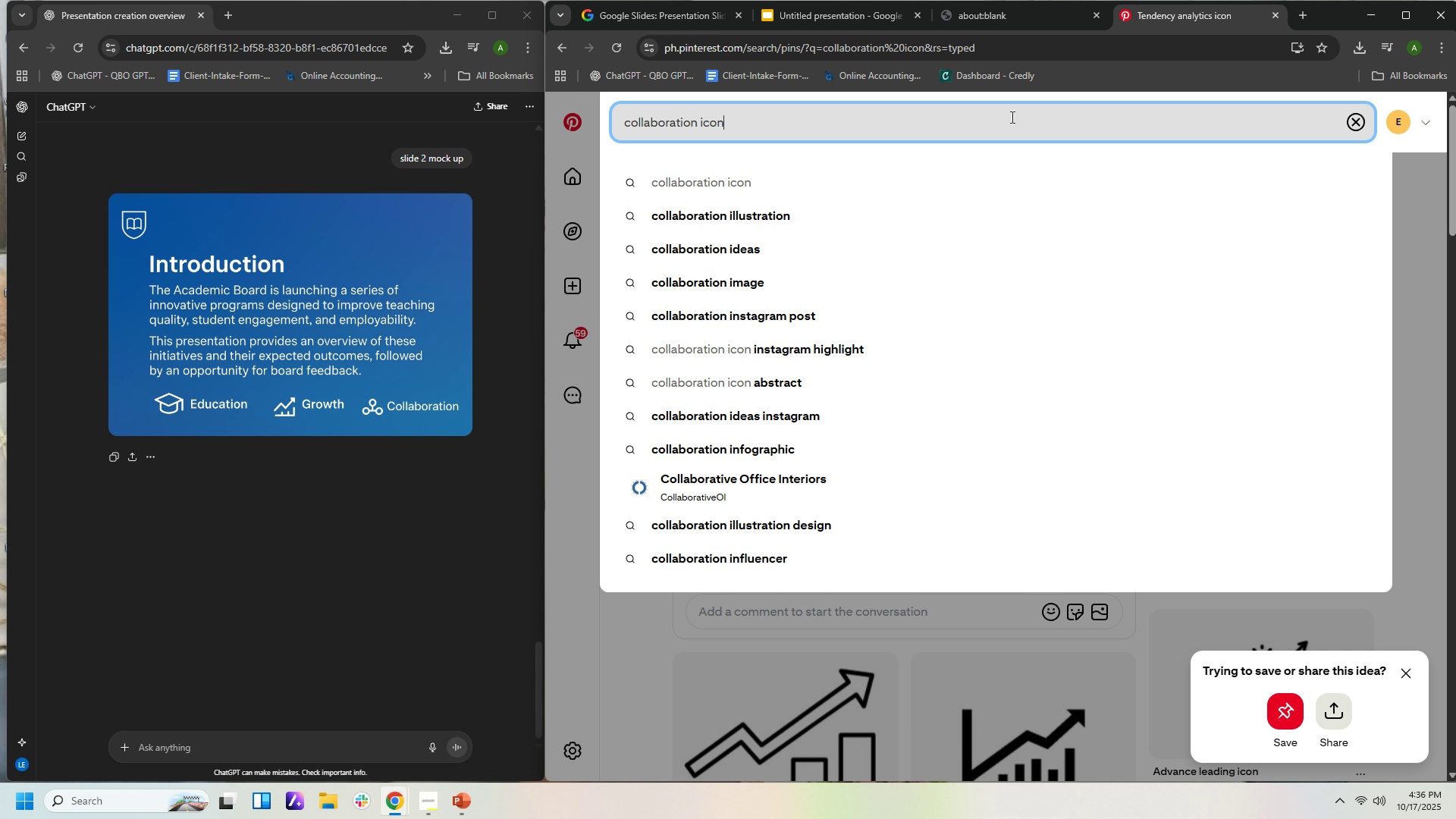 
key(Enter)
 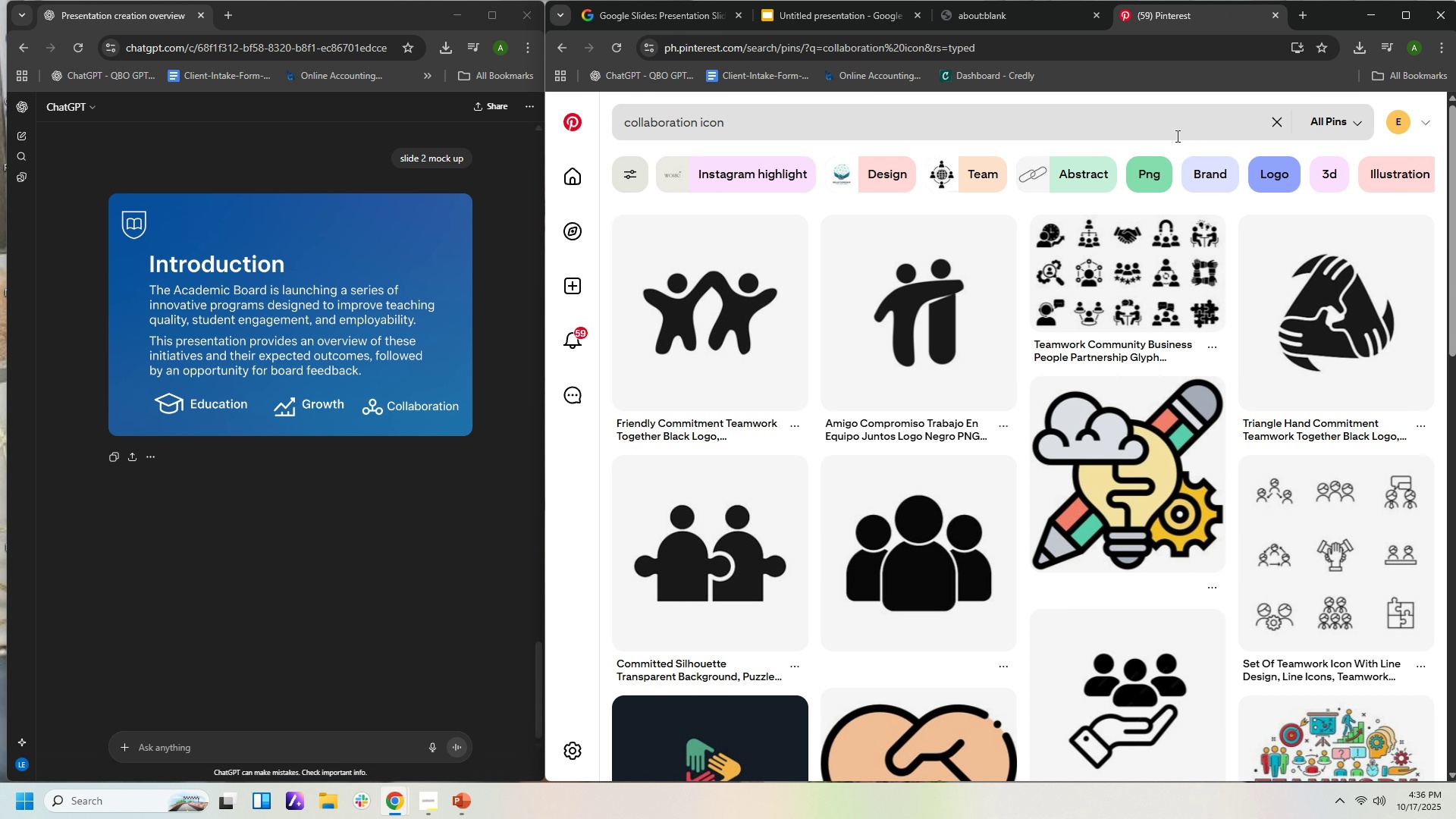 
scroll: coordinate [1075, 315], scroll_direction: down, amount: 16.0
 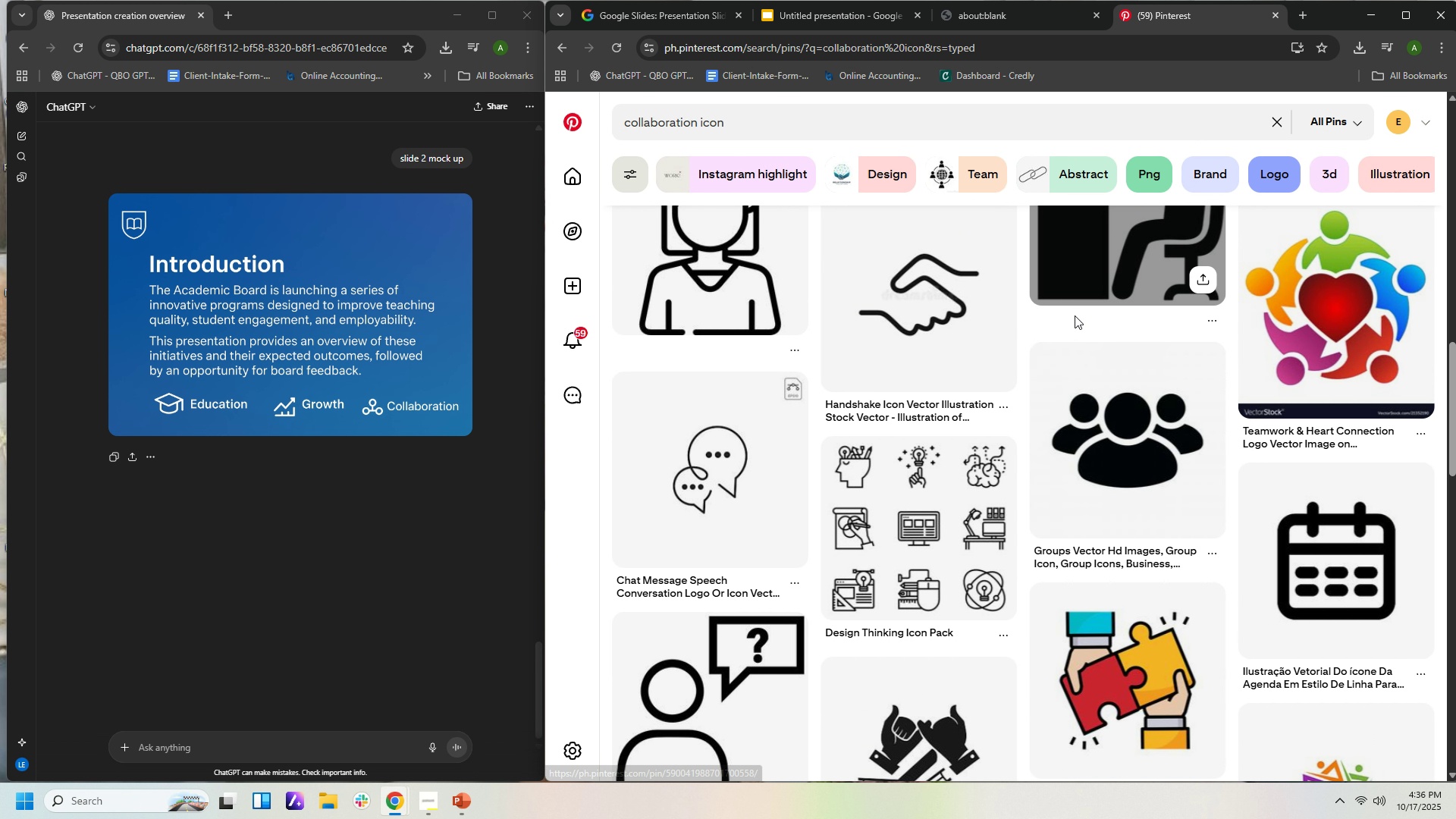 
scroll: coordinate [1076, 311], scroll_direction: up, amount: 7.0
 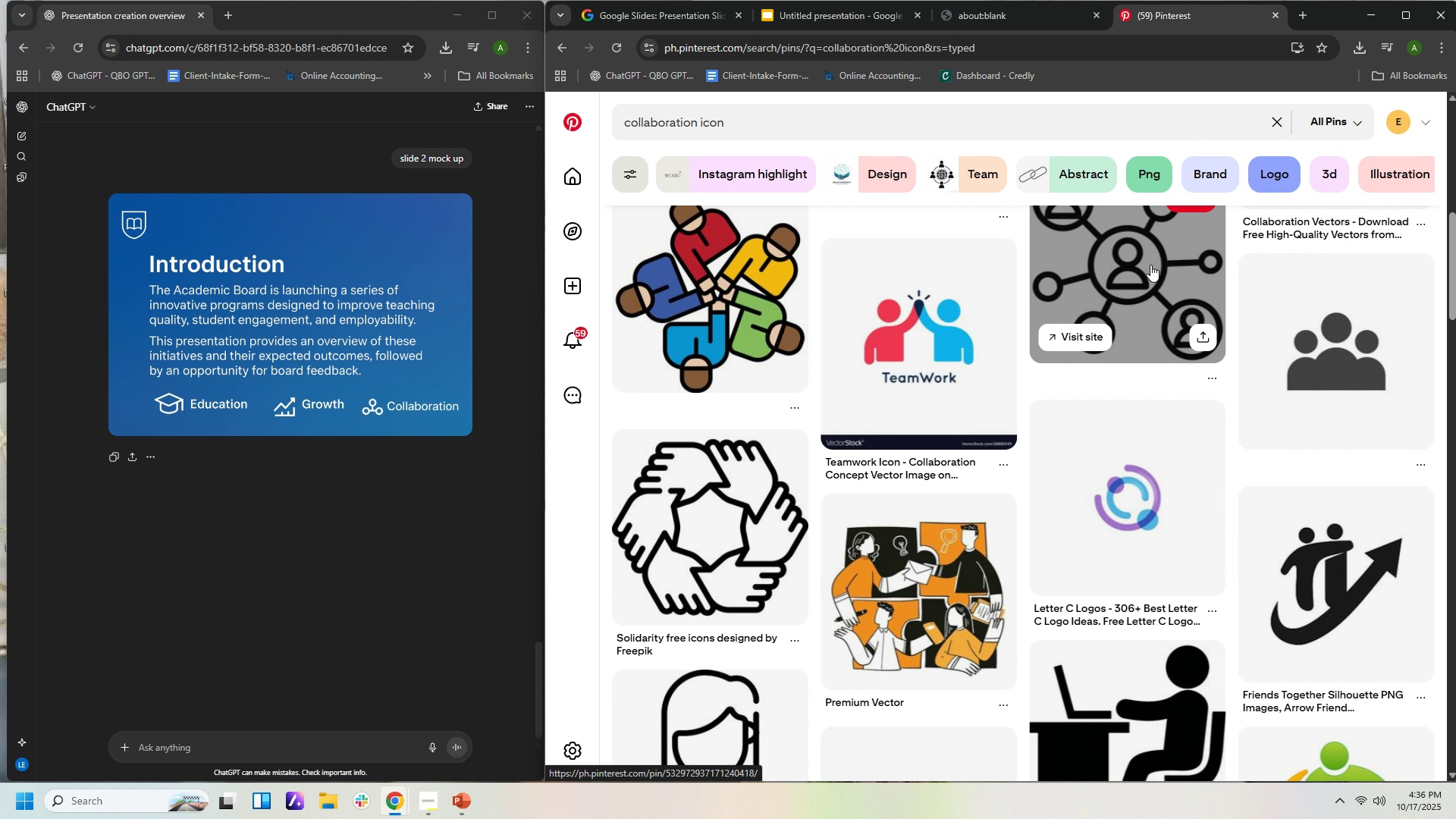 
left_click([1150, 265])
 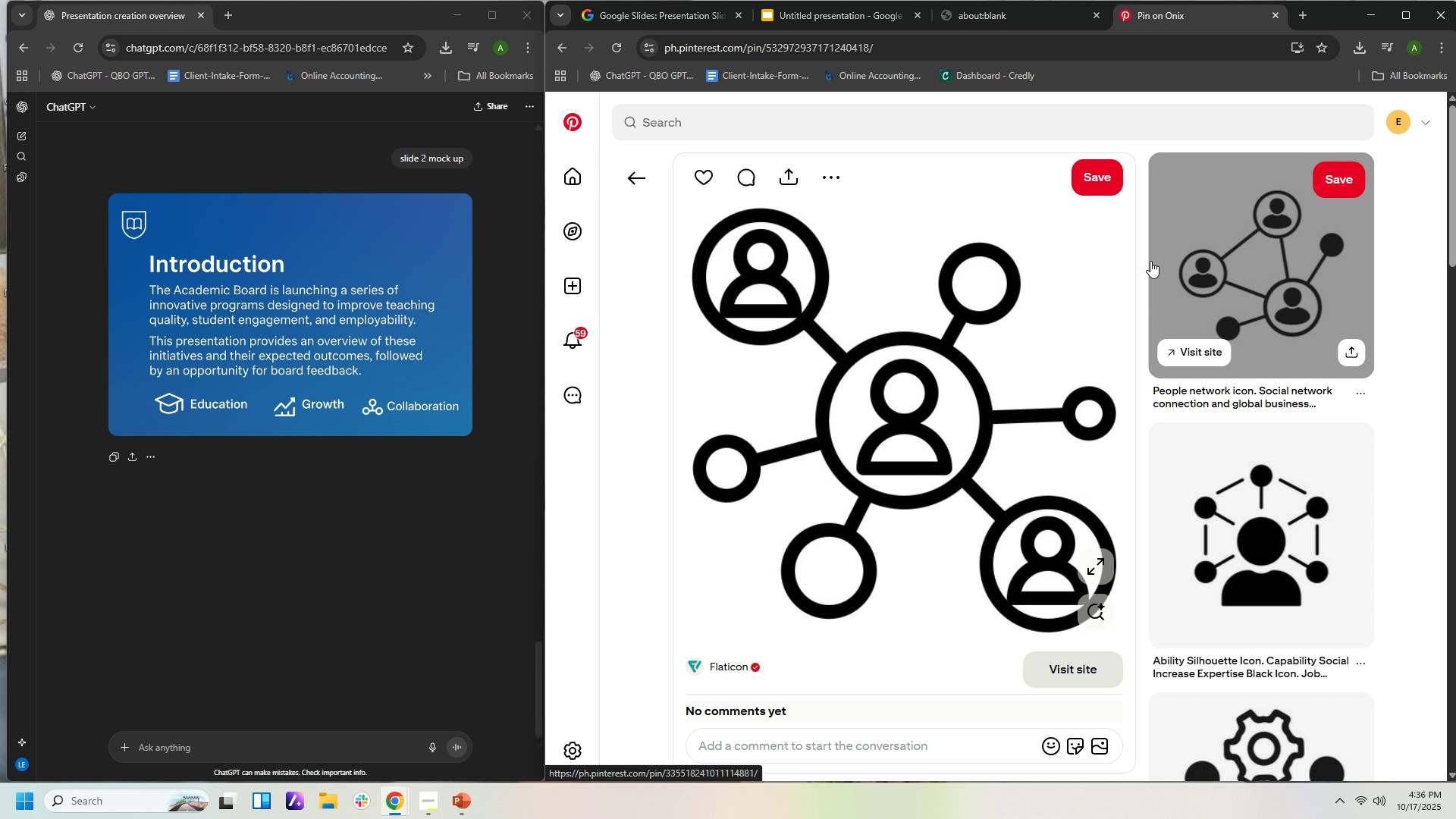 
wait(5.59)
 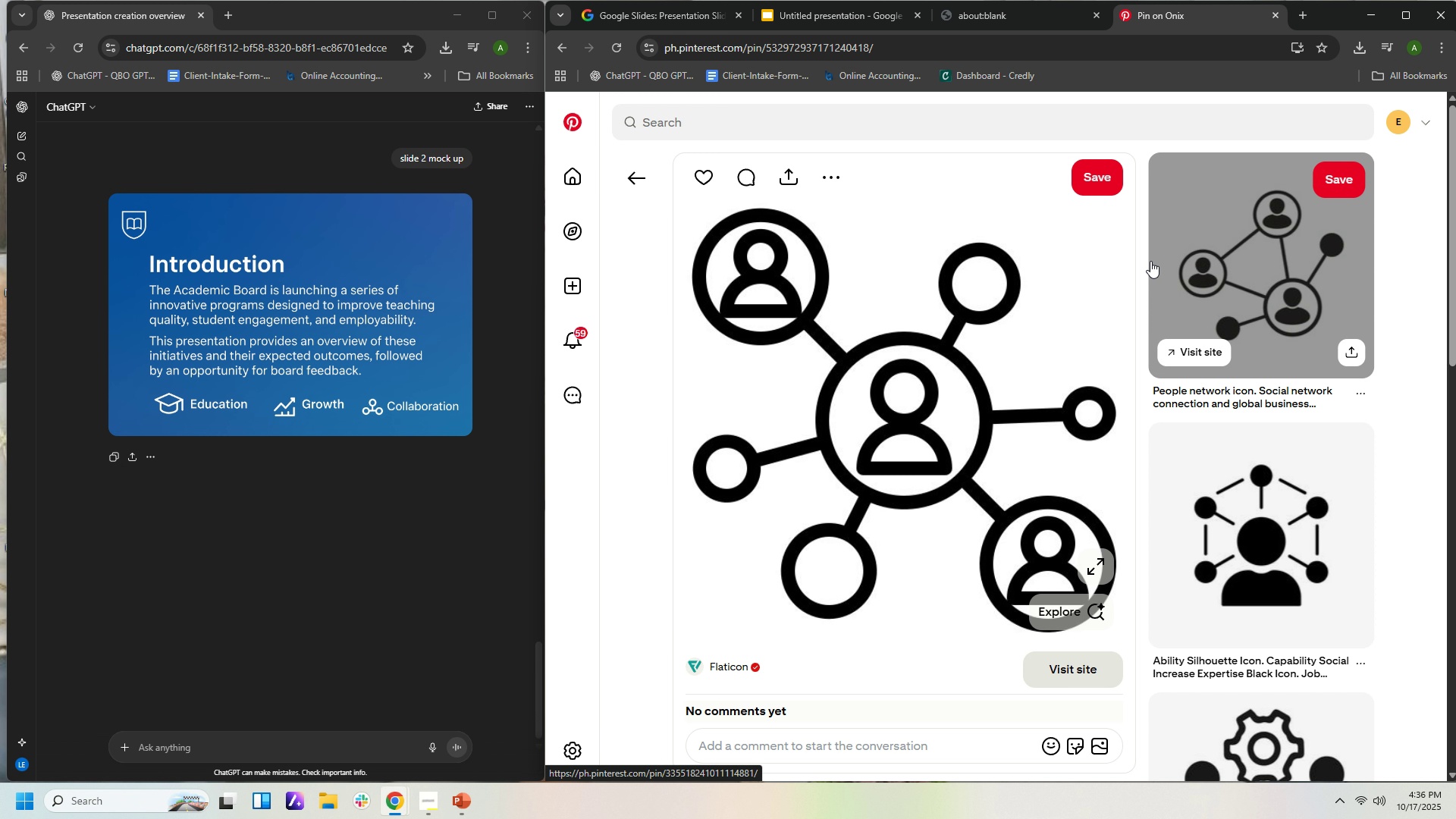 
scroll: coordinate [1112, 518], scroll_direction: down, amount: 17.0
 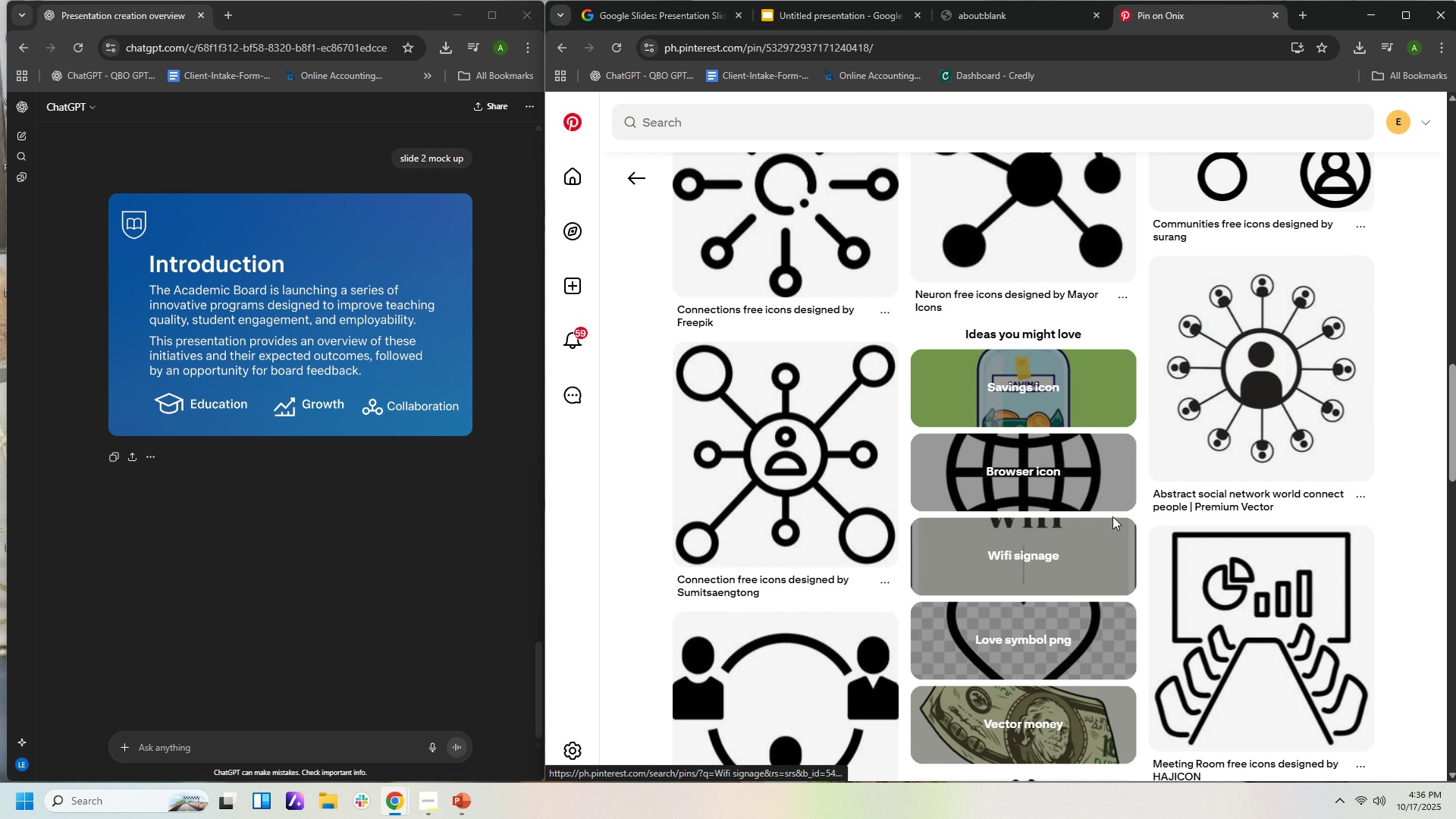 
scroll: coordinate [1112, 516], scroll_direction: up, amount: 5.0
 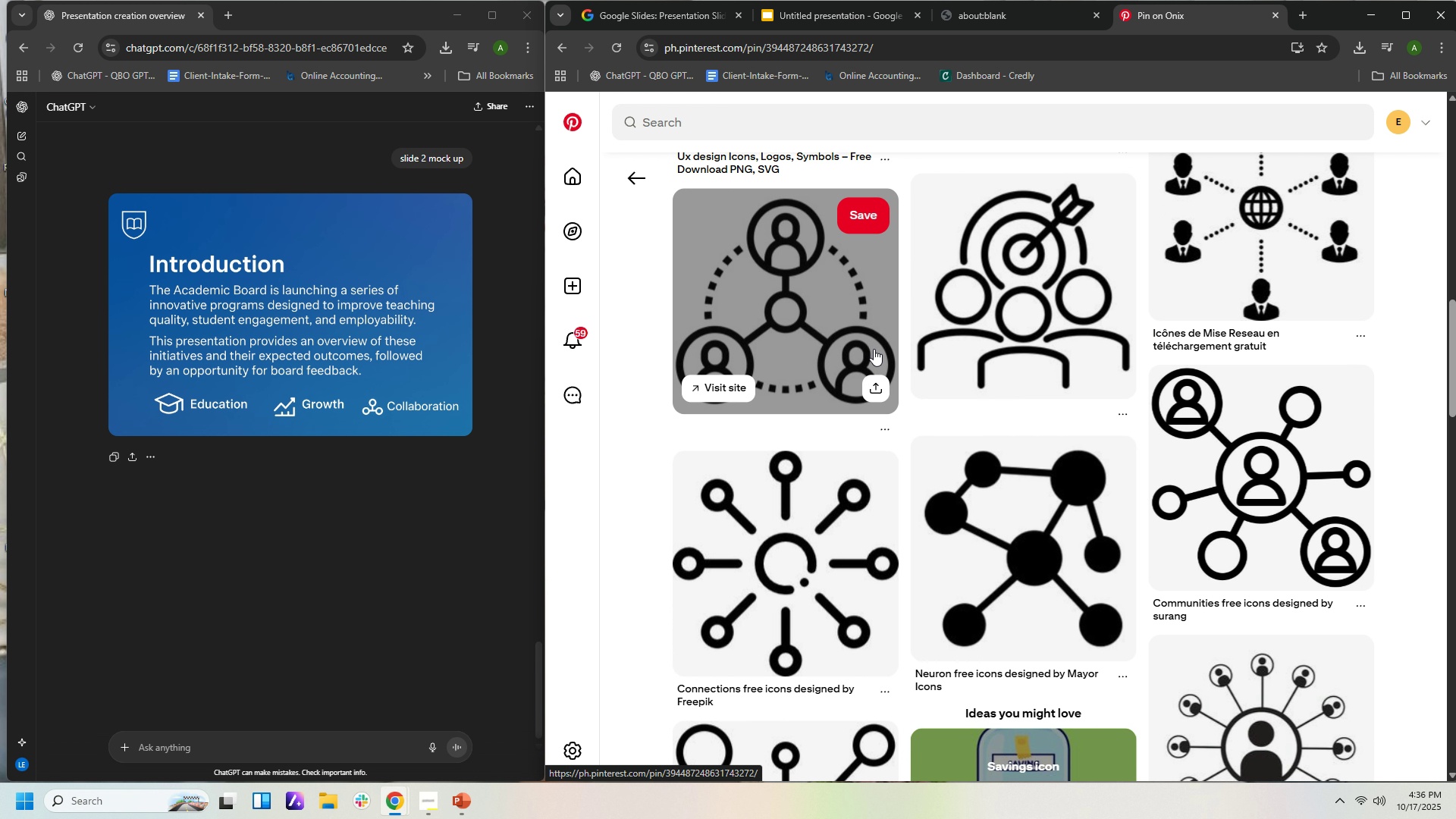 
left_click([874, 350])
 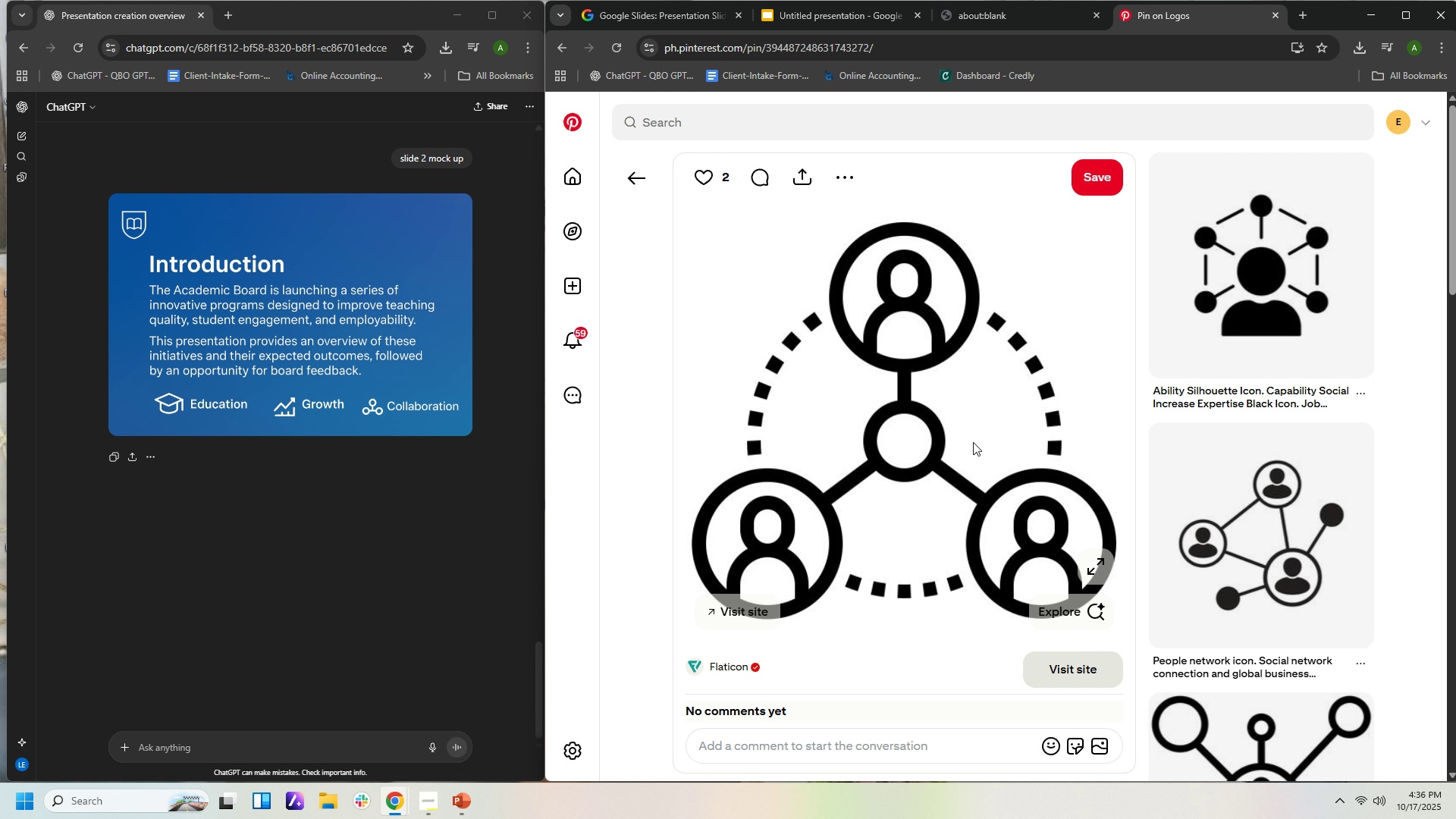 
scroll: coordinate [988, 446], scroll_direction: down, amount: 12.0
 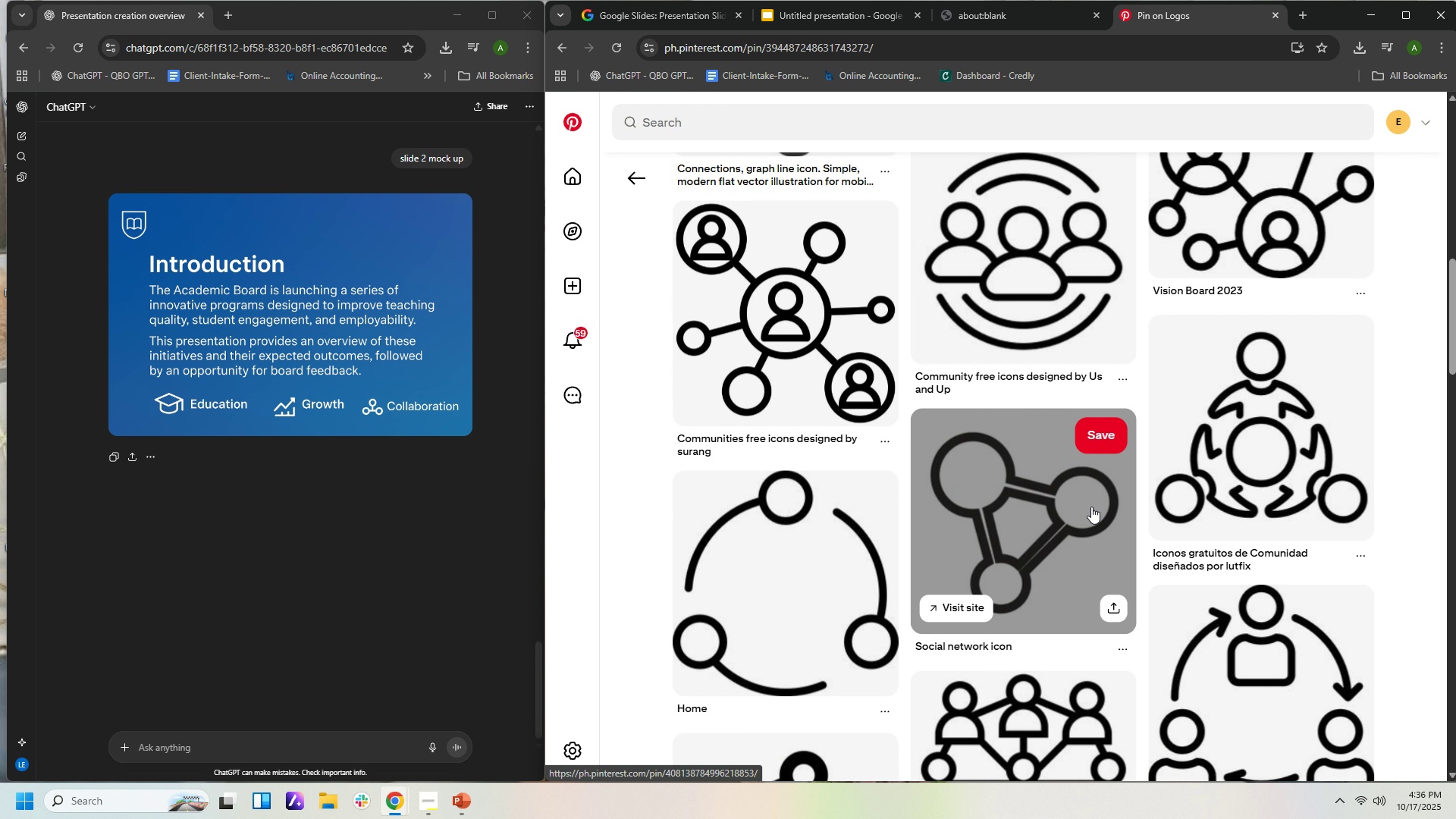 
left_click([1092, 507])
 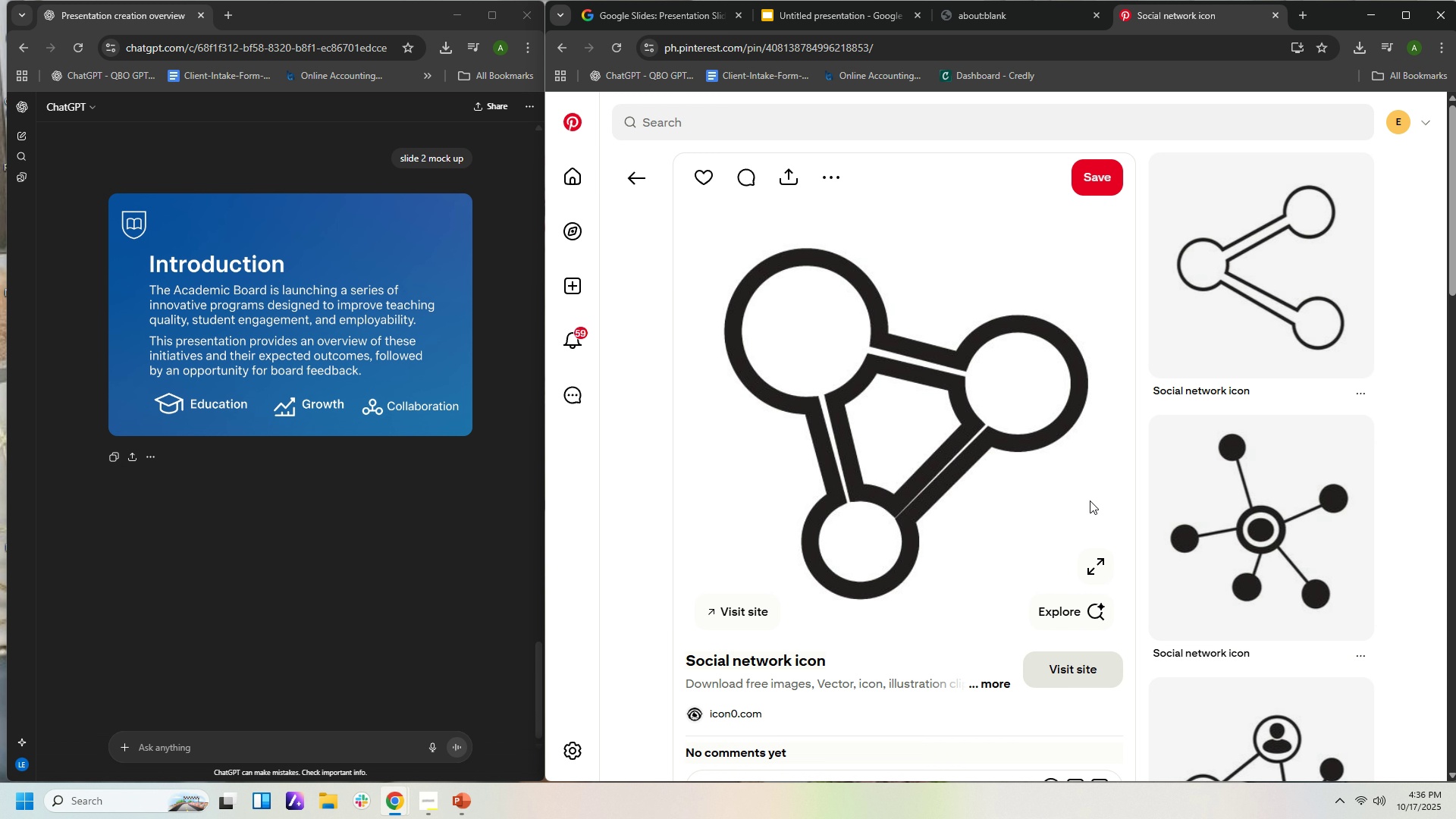 
scroll: coordinate [1089, 511], scroll_direction: down, amount: 27.0
 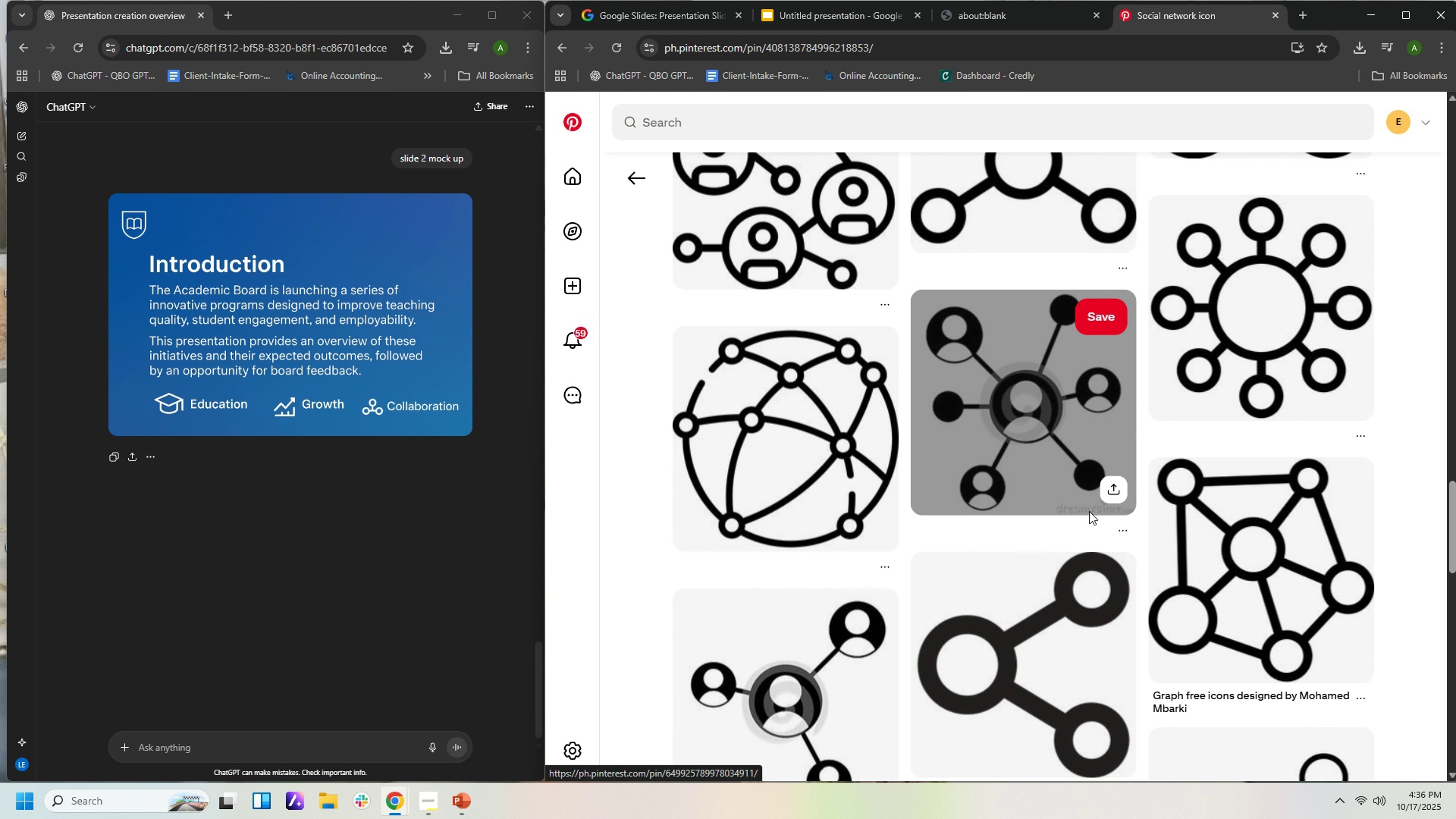 
scroll: coordinate [1222, 576], scroll_direction: down, amount: 28.0
 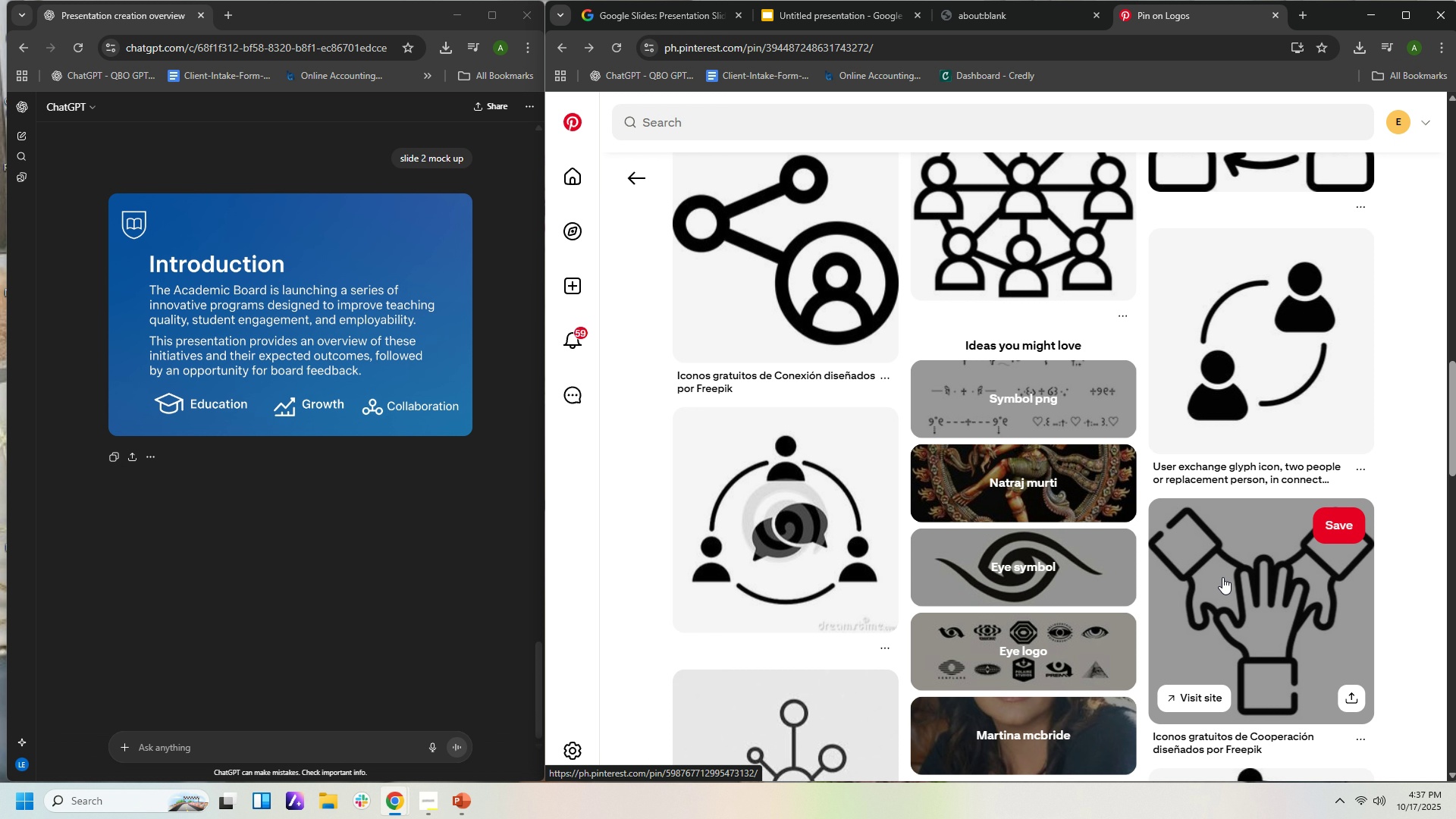 
scroll: coordinate [1216, 559], scroll_direction: up, amount: 21.0
 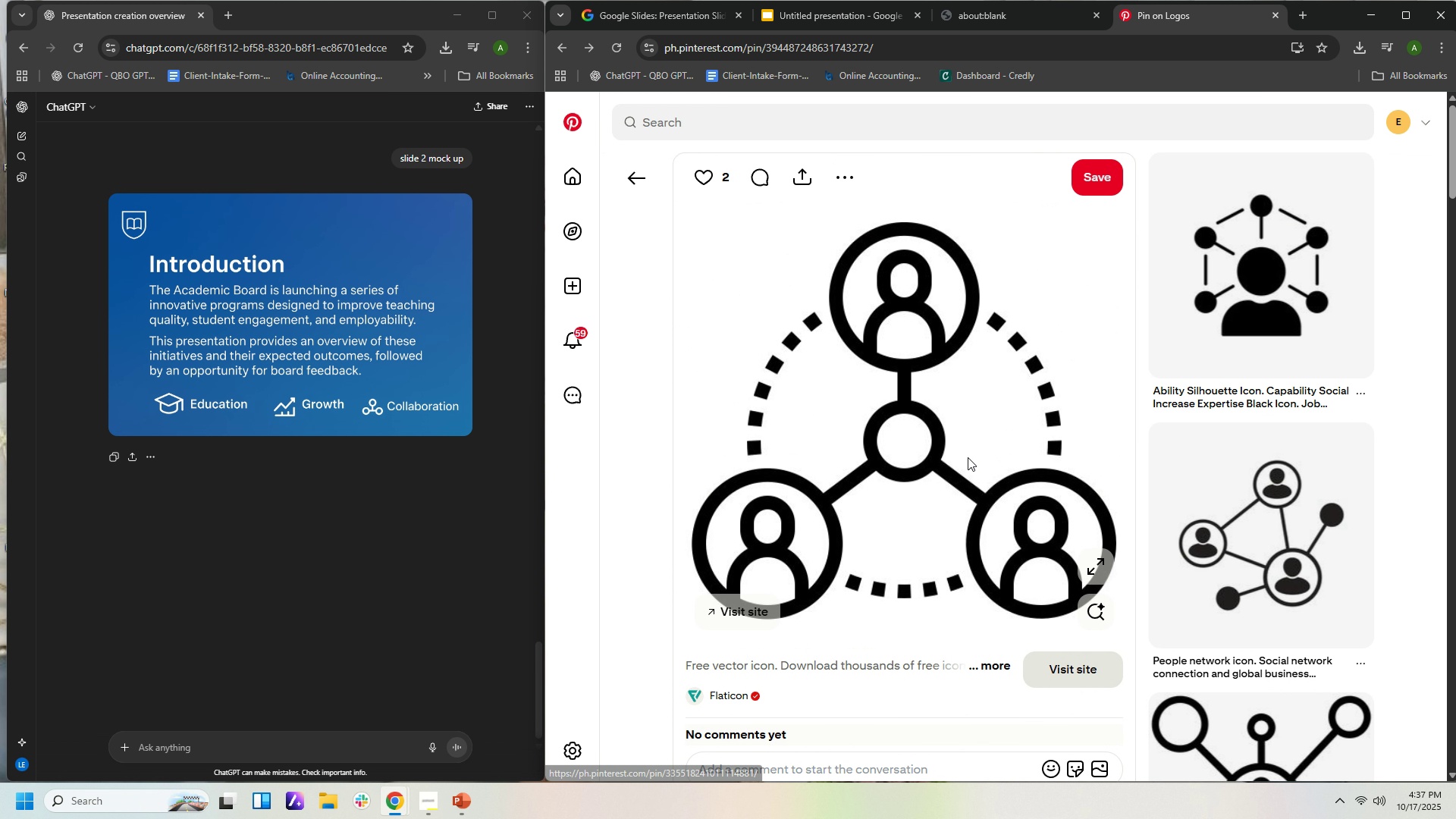 
scroll: coordinate [1001, 469], scroll_direction: down, amount: 3.0
 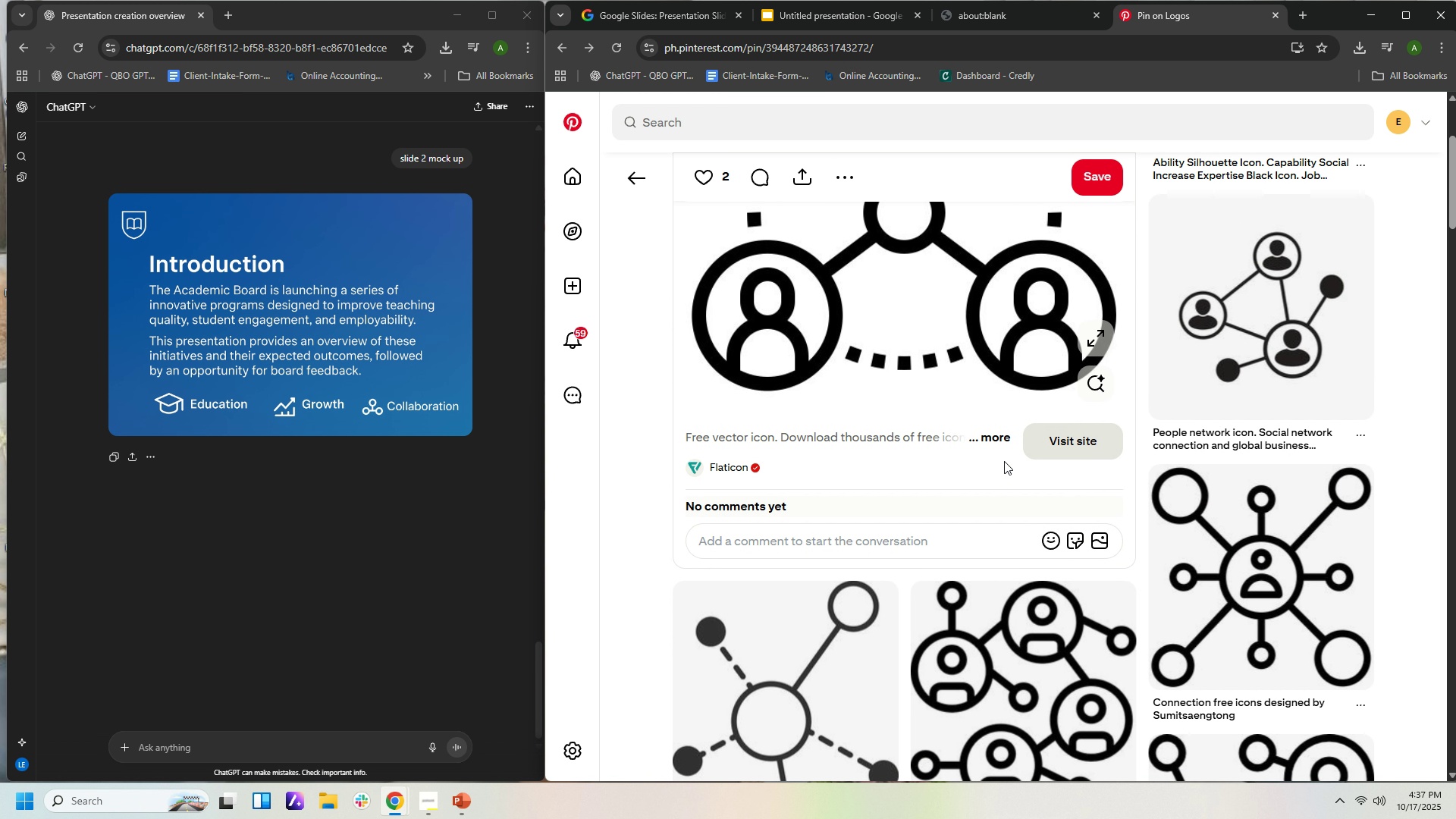 
scroll: coordinate [1004, 450], scroll_direction: up, amount: 3.0
 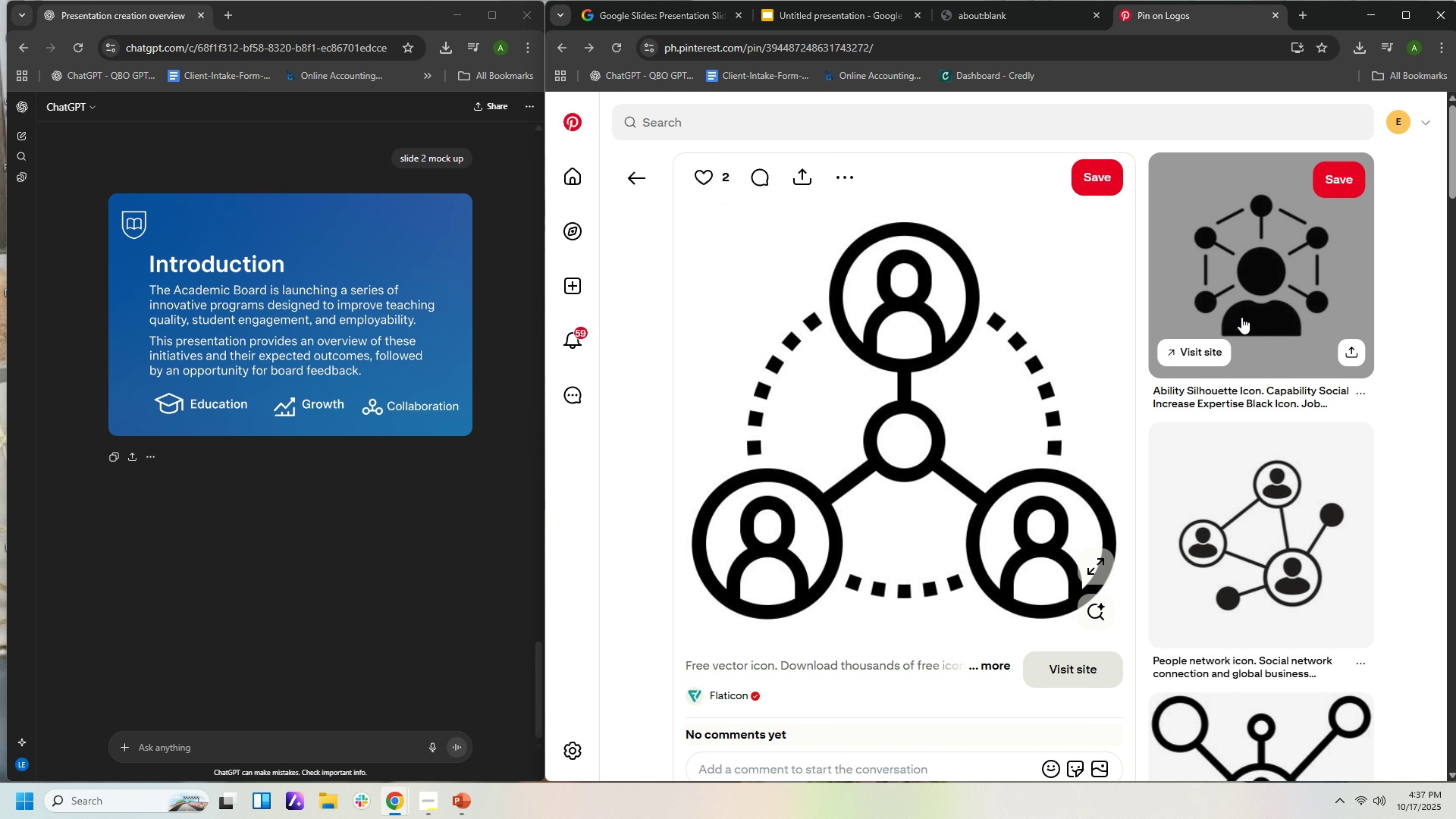 
left_click([1241, 317])
 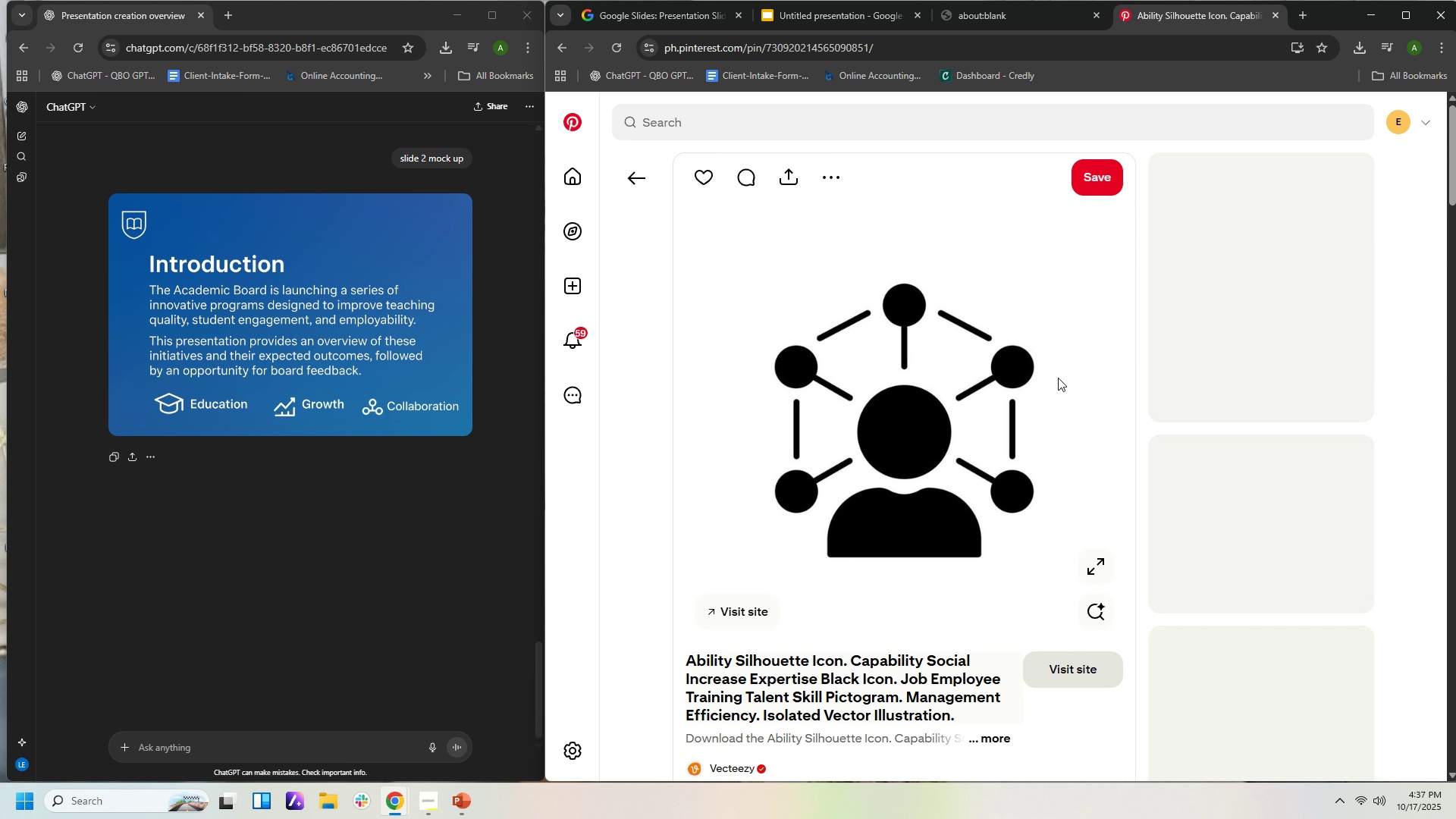 
scroll: coordinate [1063, 381], scroll_direction: down, amount: 9.0
 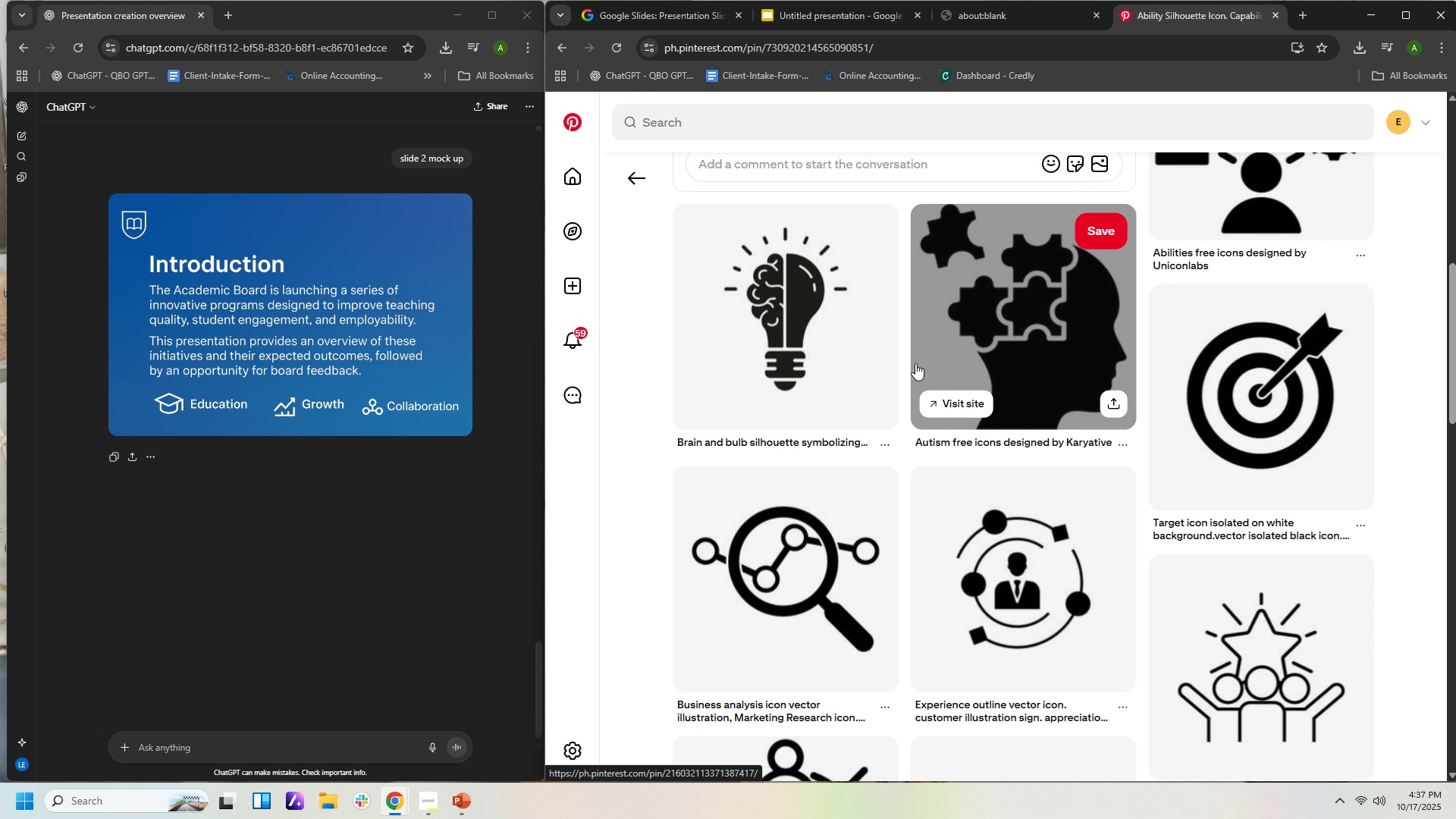 
scroll: coordinate [839, 303], scroll_direction: up, amount: 6.0
 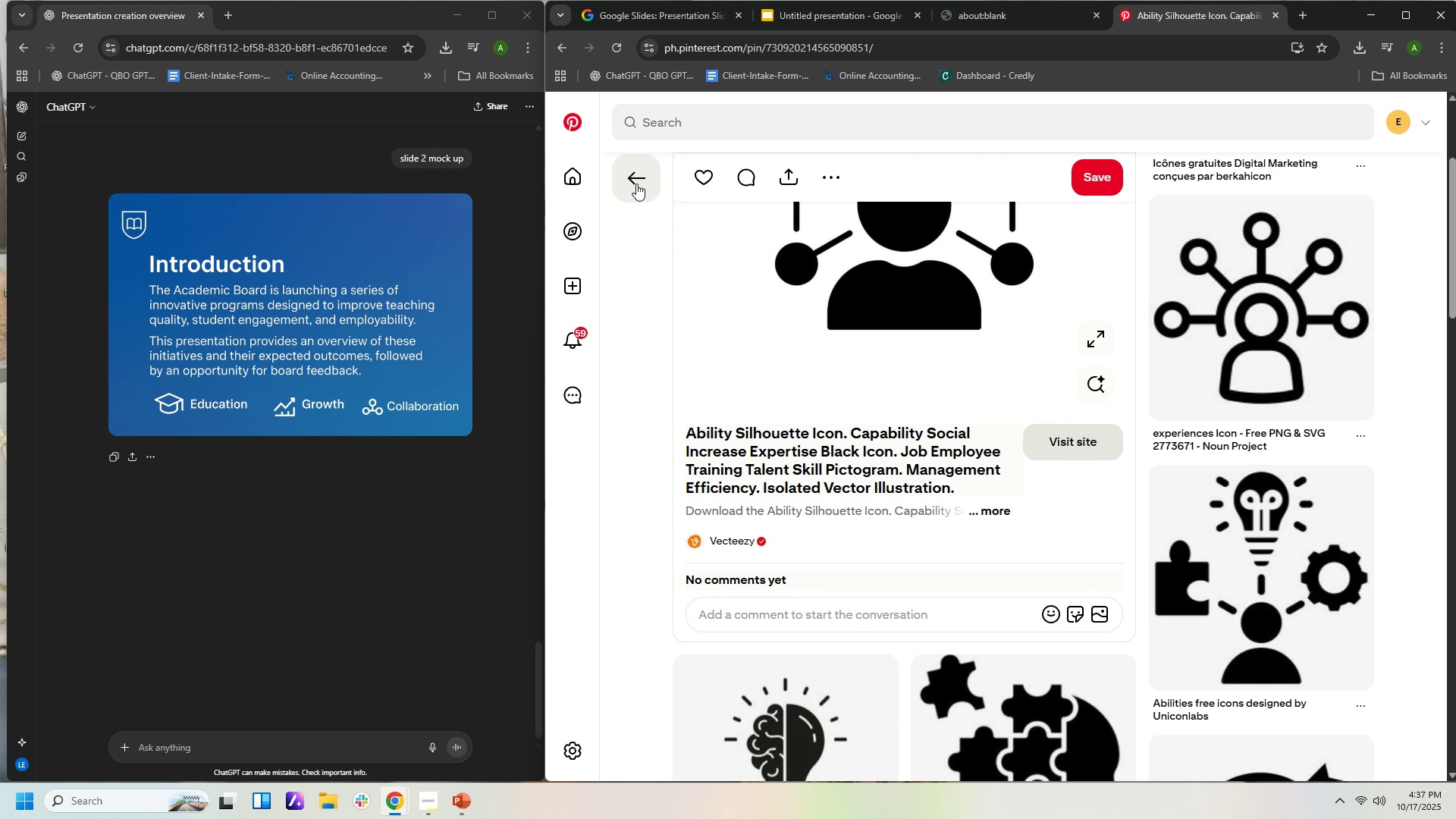 
left_click([636, 184])
 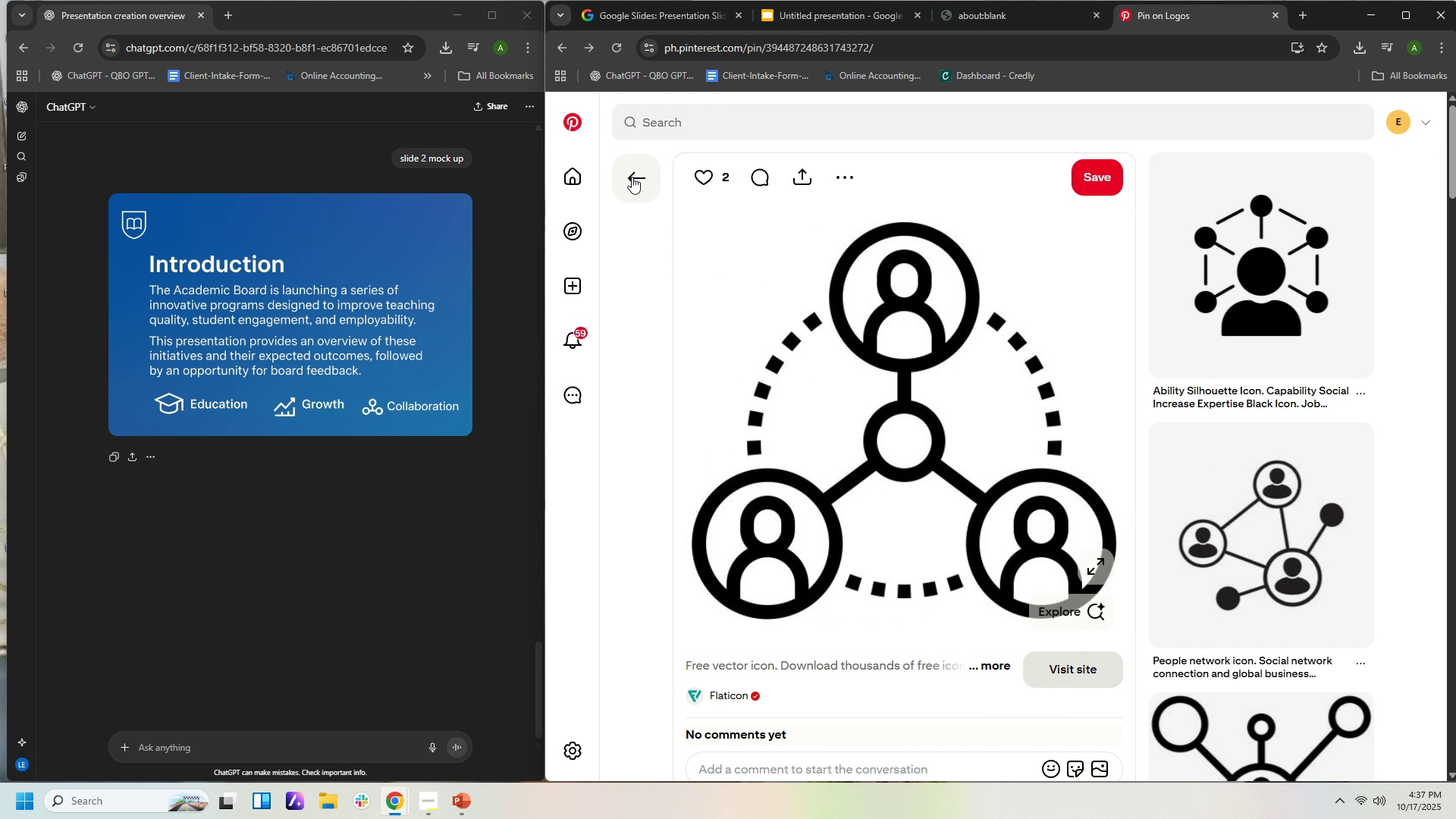 
left_click([632, 177])
 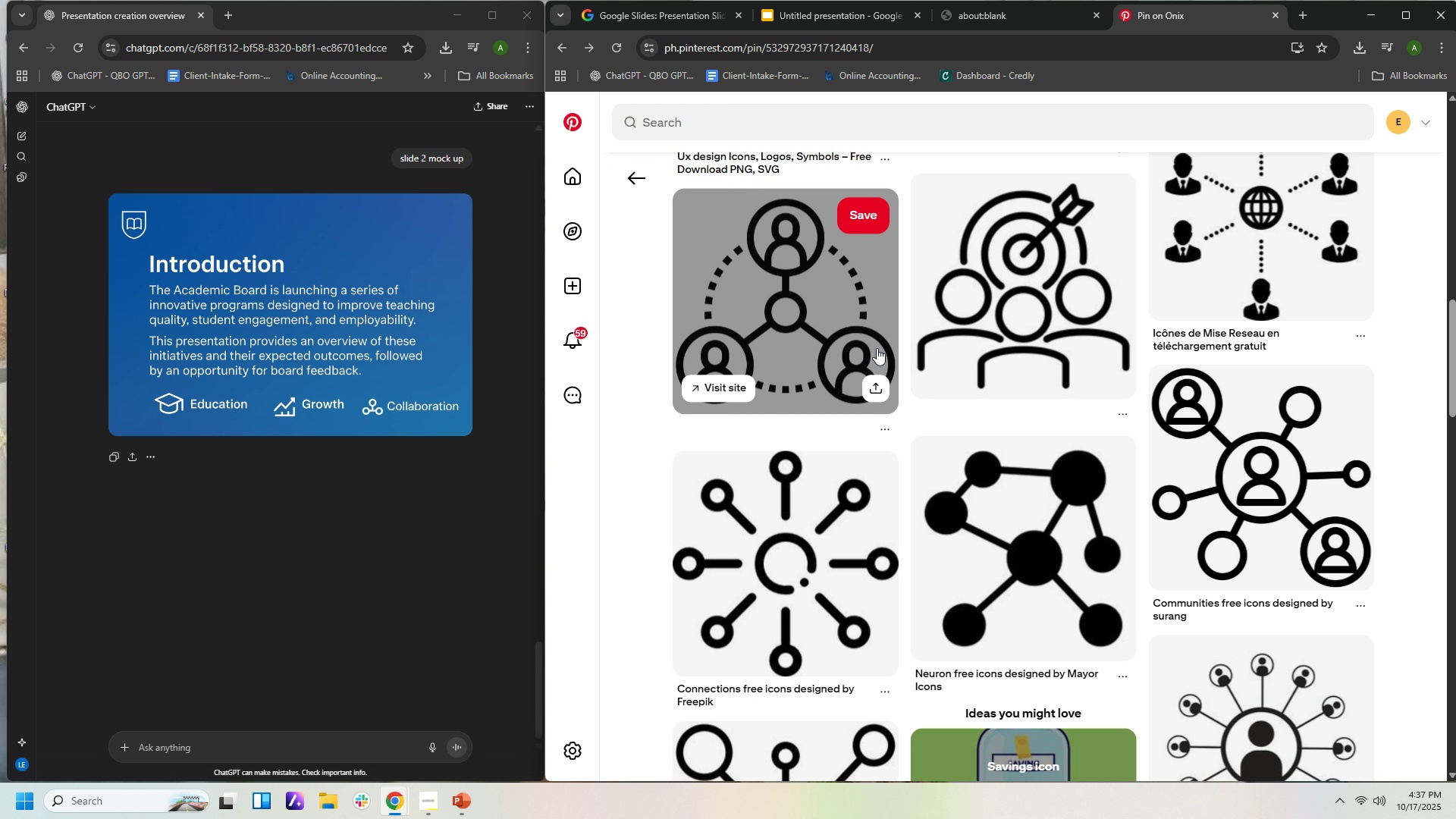 
scroll: coordinate [1084, 374], scroll_direction: down, amount: 4.0
 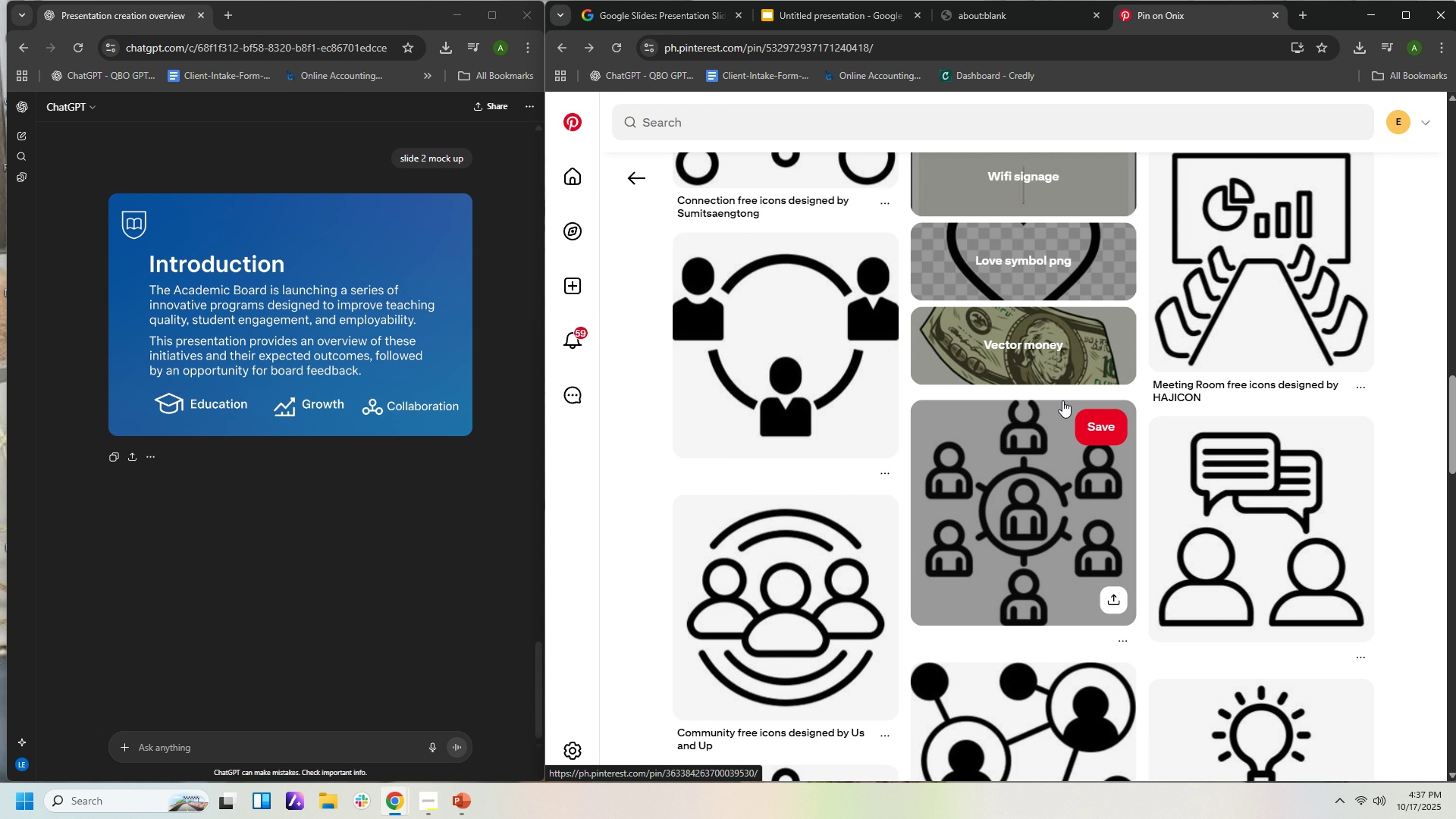 
left_click([846, 284])
 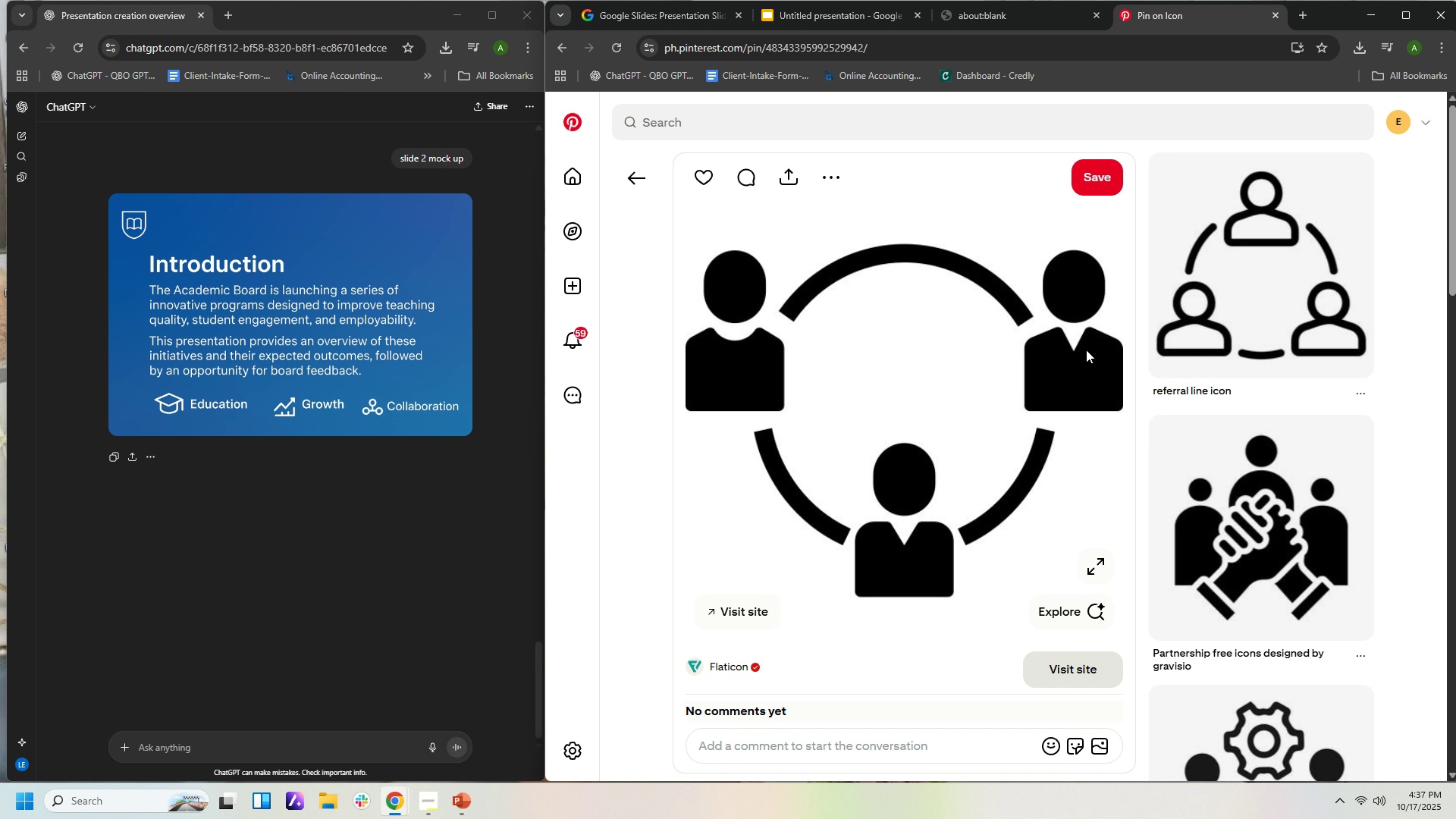 
scroll: coordinate [917, 473], scroll_direction: down, amount: 17.0
 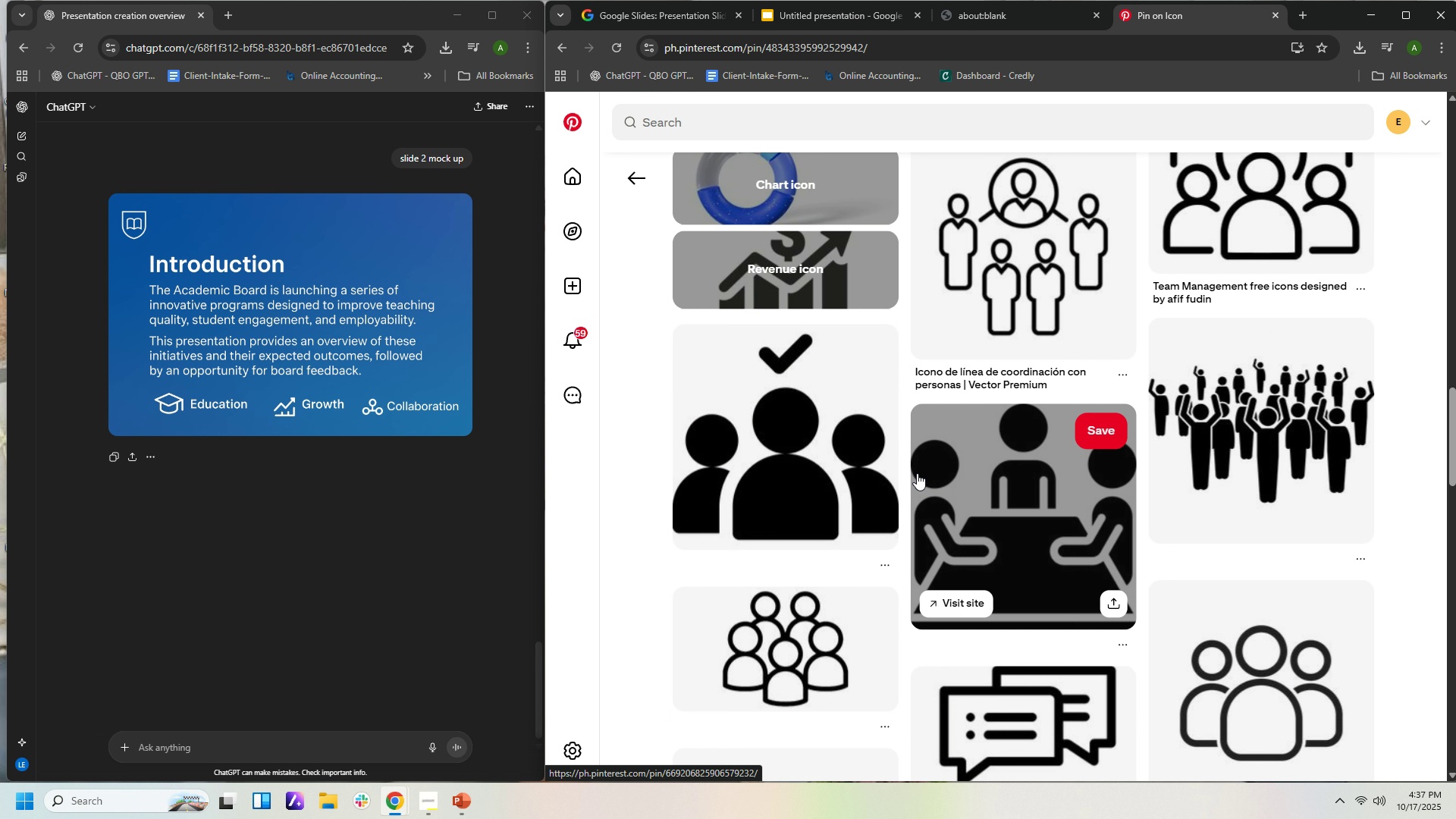 
scroll: coordinate [936, 424], scroll_direction: up, amount: 26.0
 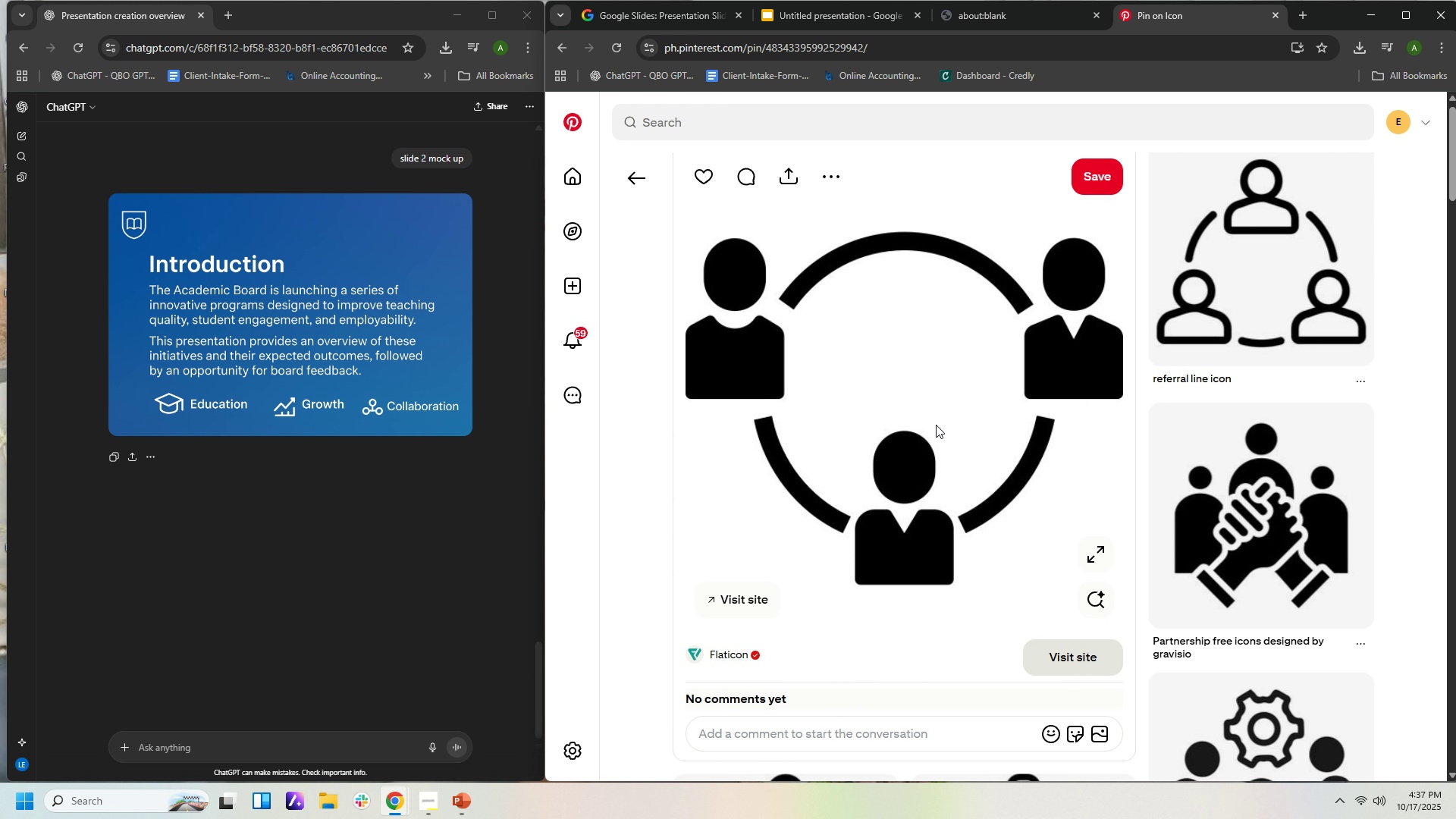 
scroll: coordinate [936, 425], scroll_direction: down, amount: 3.0
 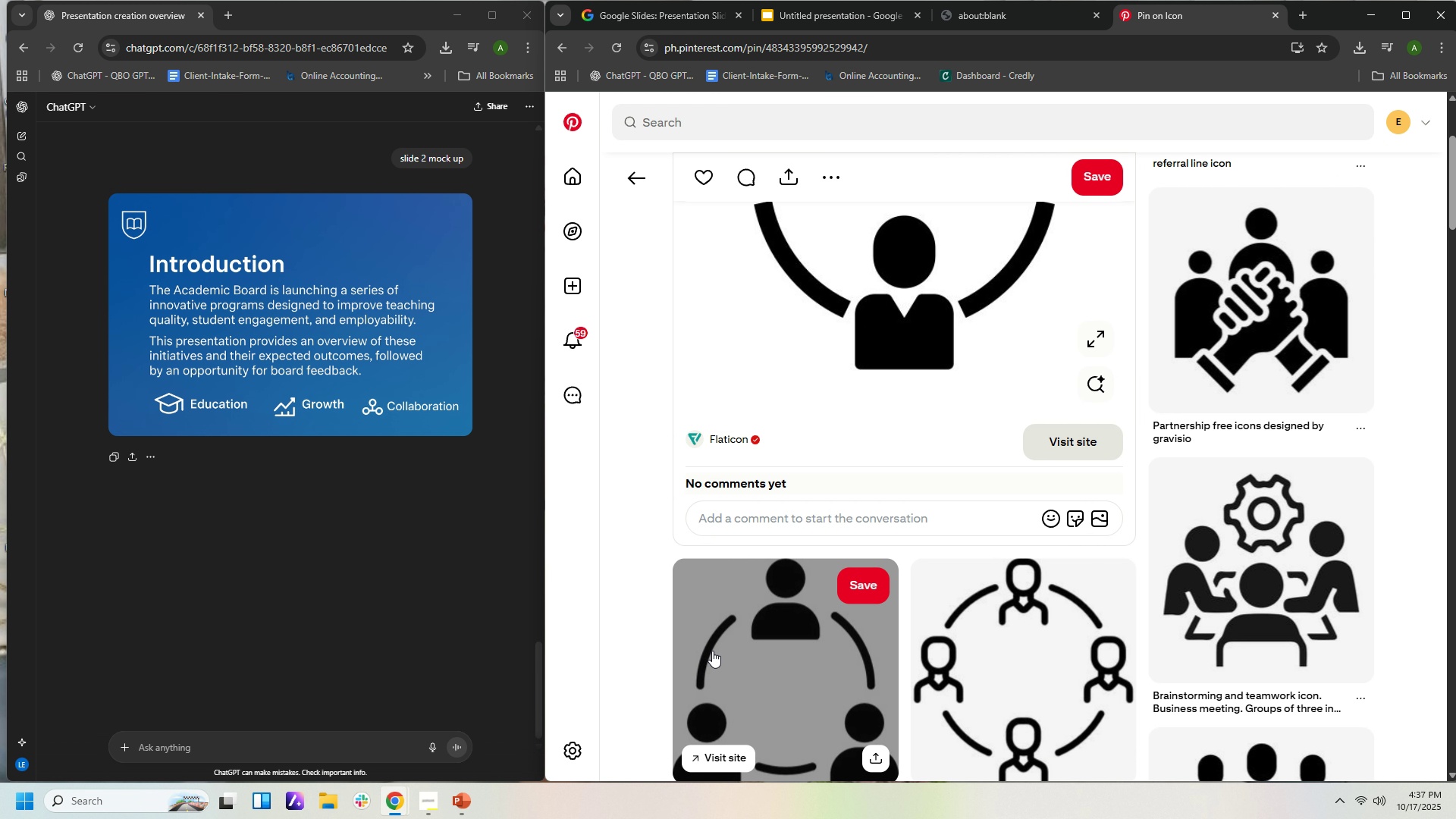 
left_click([729, 640])
 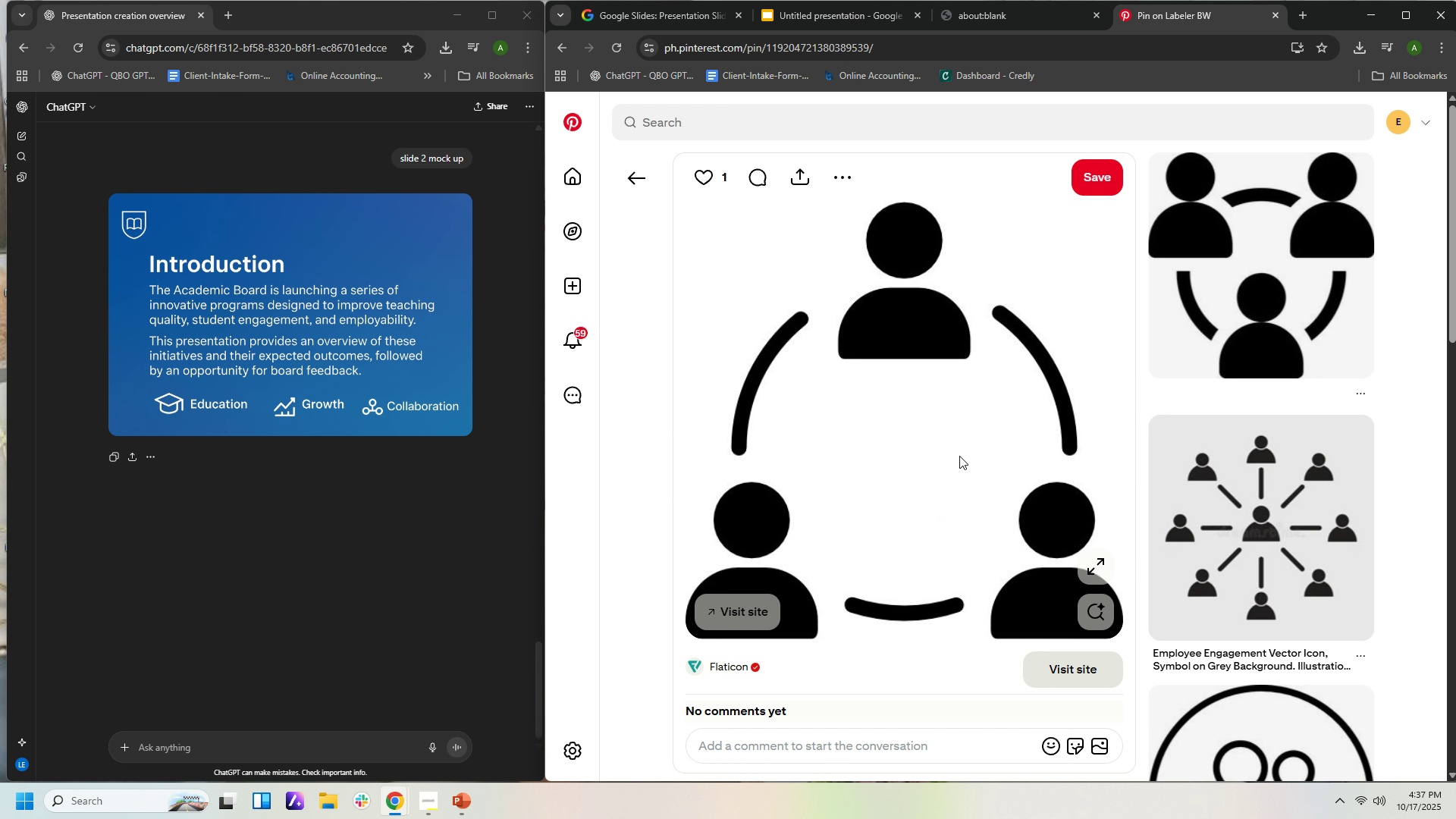 
mouse_move([961, 429])
 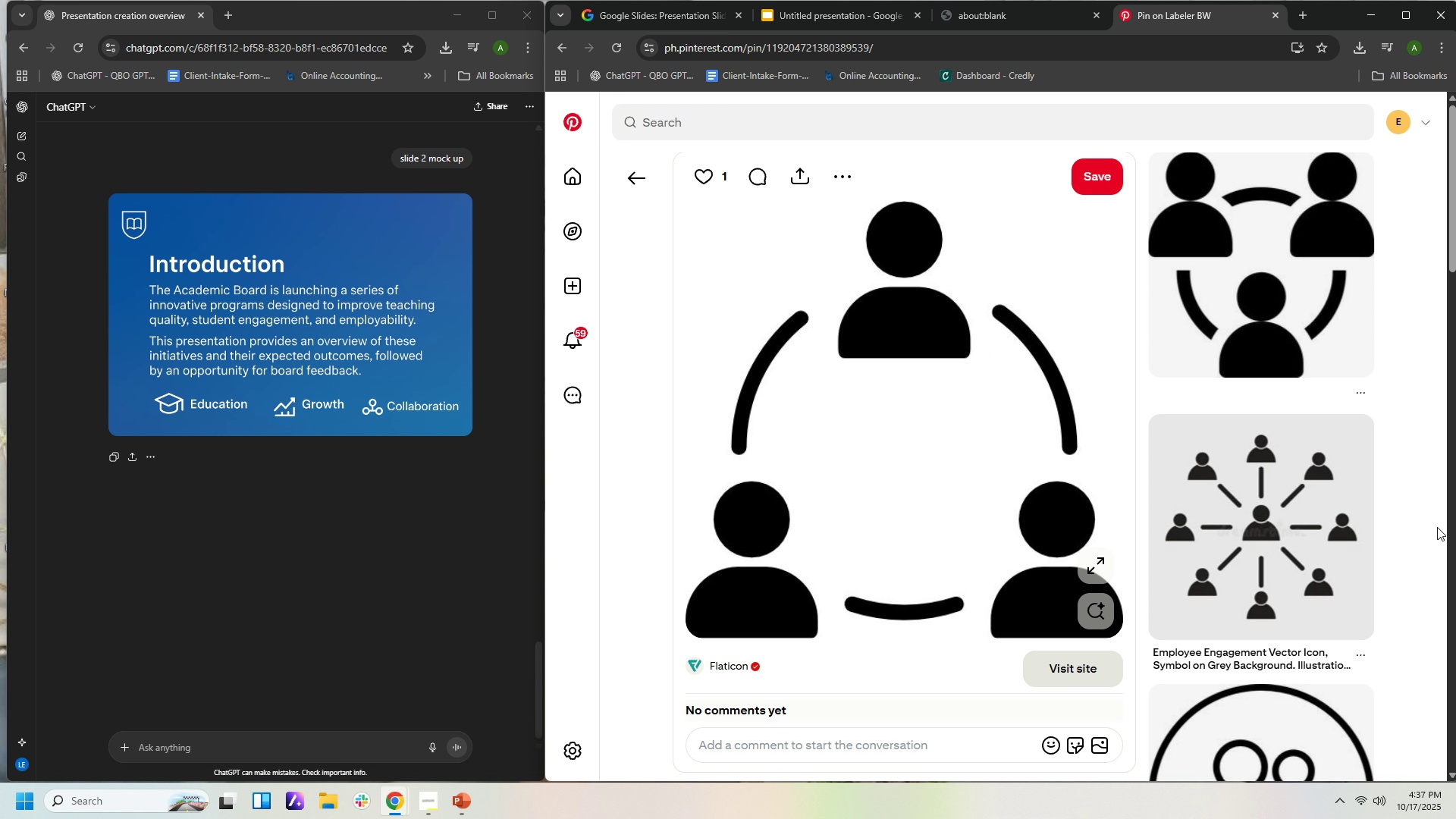 
scroll: coordinate [1332, 610], scroll_direction: down, amount: 16.0
 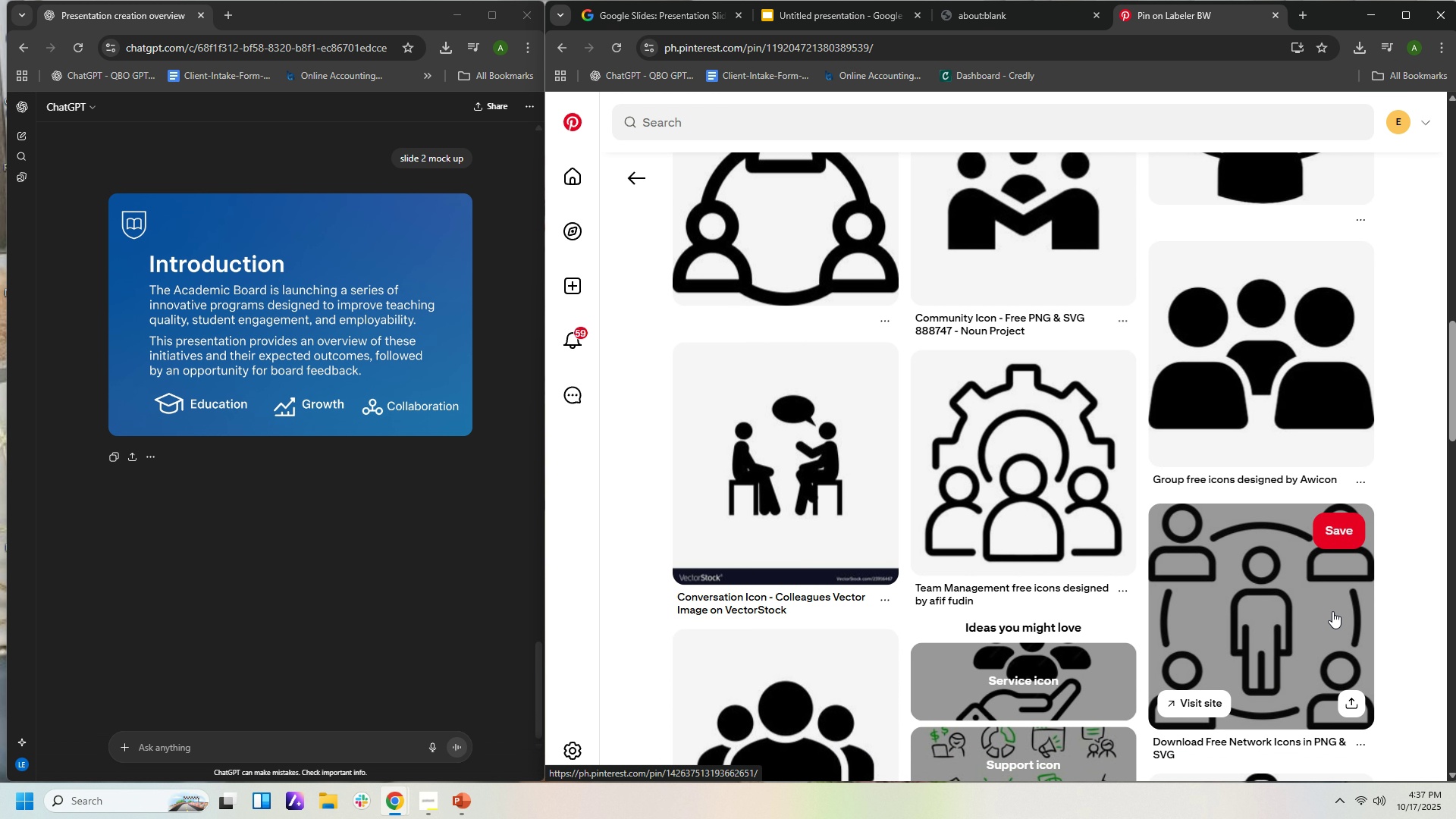 
scroll: coordinate [1330, 622], scroll_direction: down, amount: 22.0
 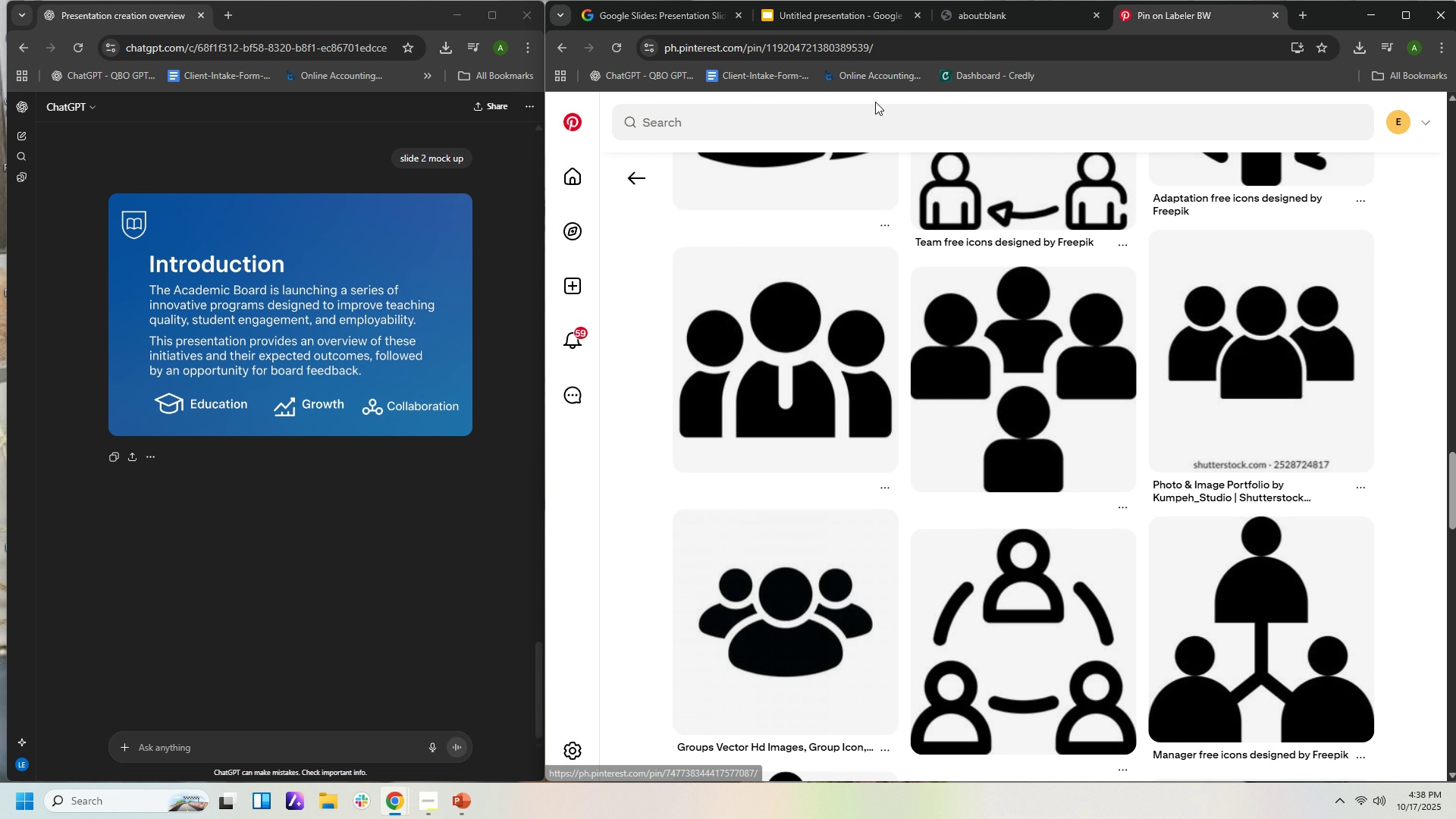 
left_click([861, 111])
 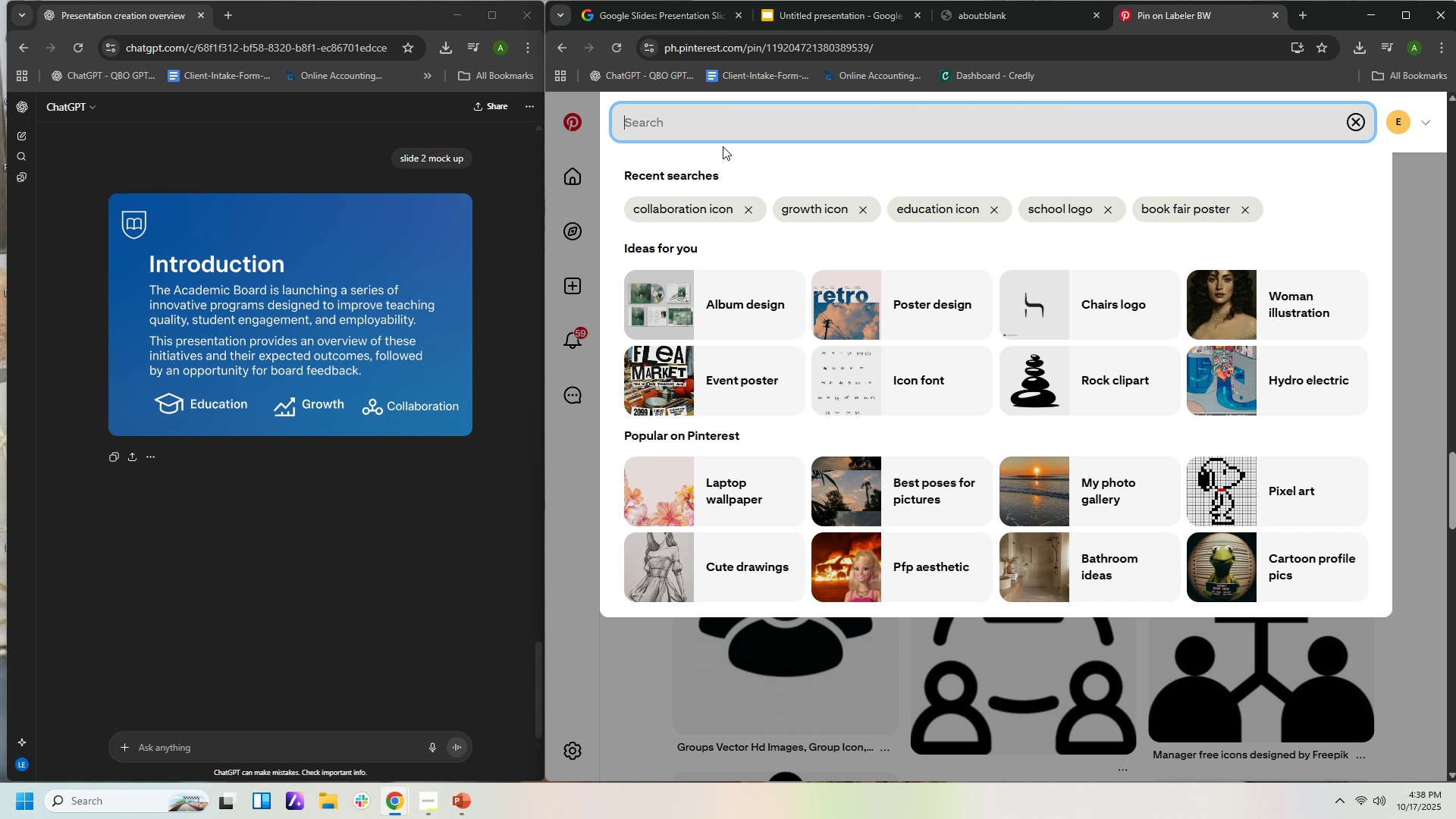 
left_click([731, 124])
 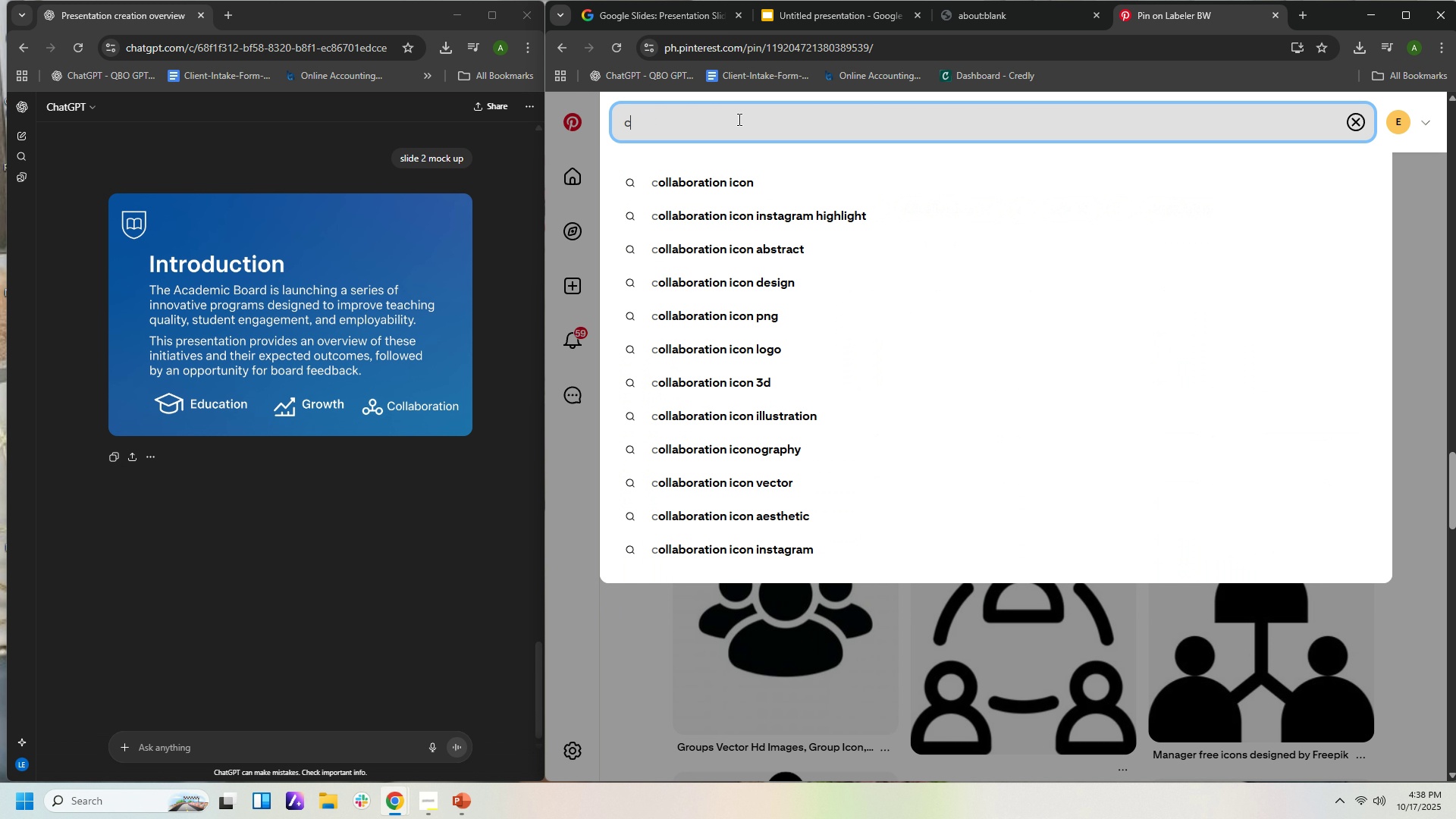 
type(collaboratop)
key(Backspace)
key(Backspace)
type(ion simple icon)
 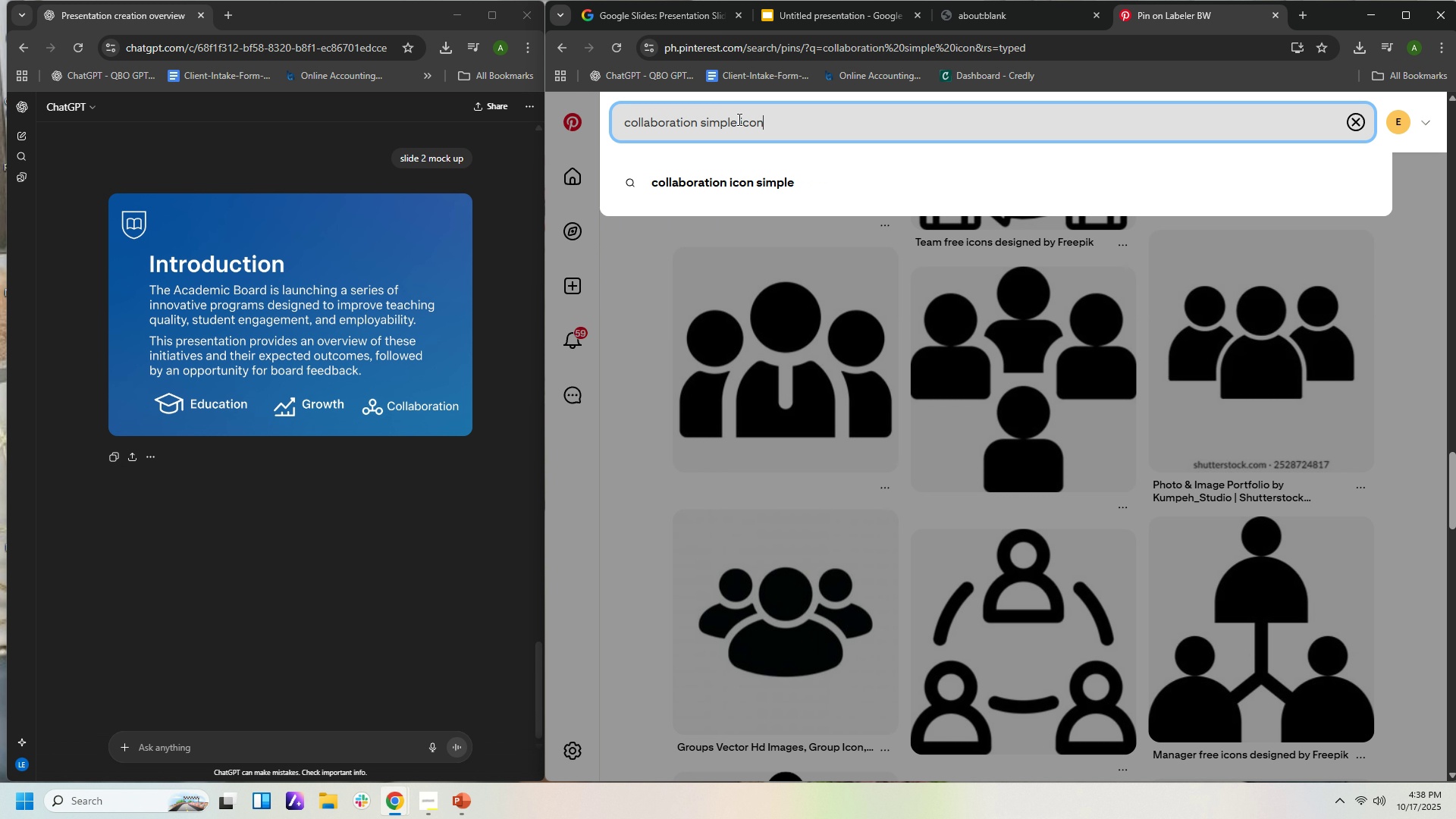 
key(Enter)
 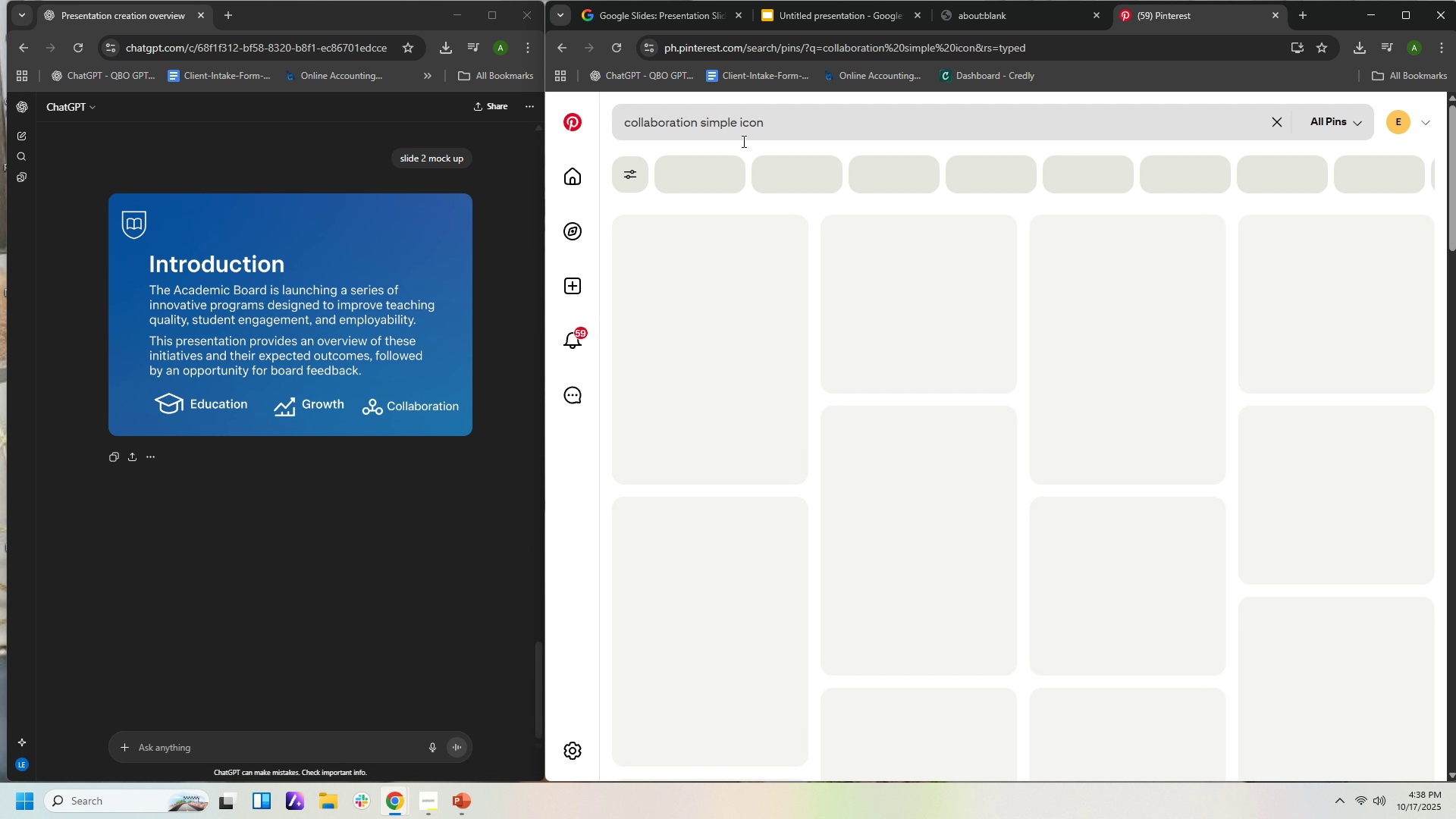 
mouse_move([803, 255])
 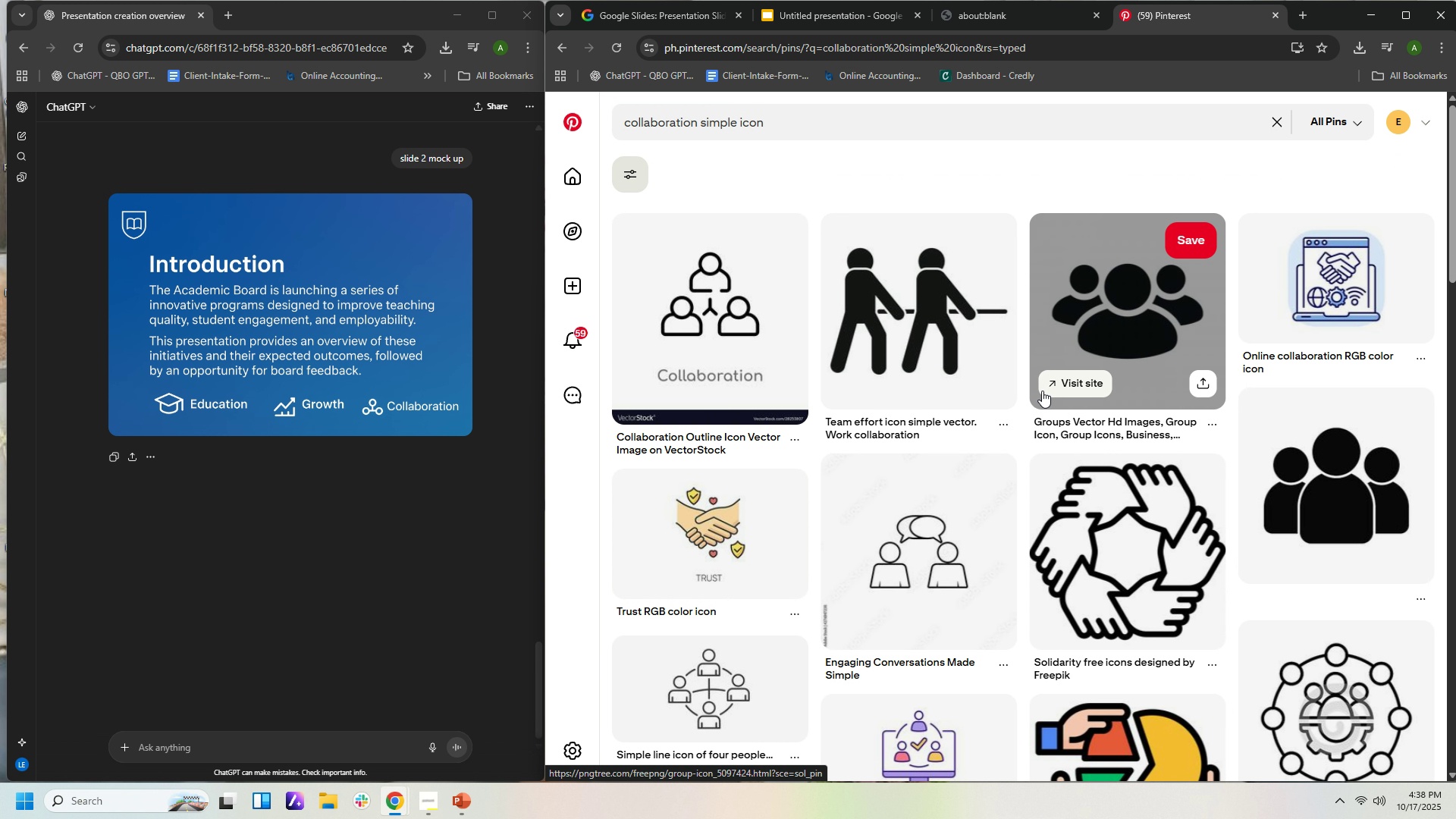 
scroll: coordinate [1042, 391], scroll_direction: down, amount: 3.0
 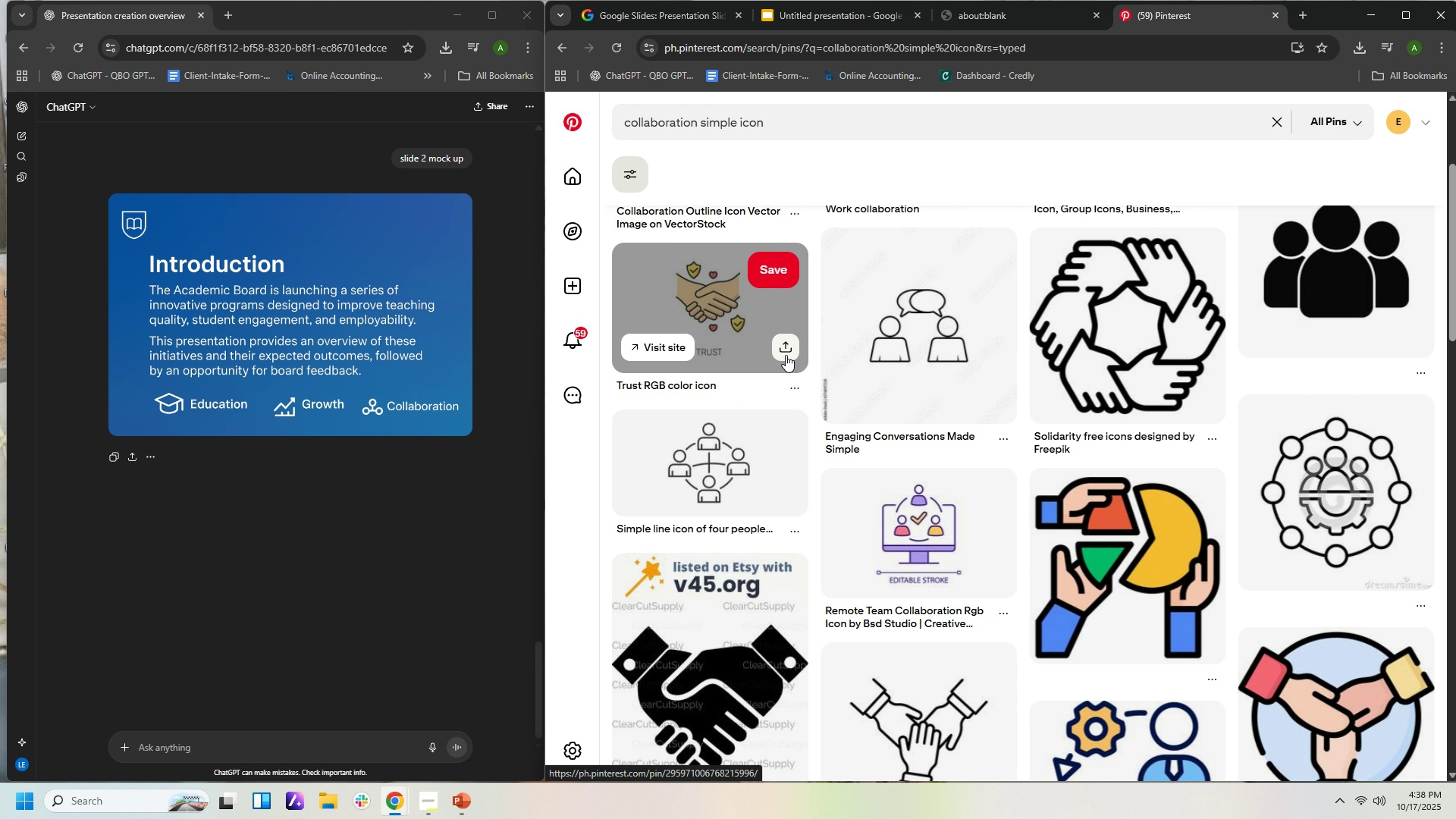 
scroll: coordinate [786, 355], scroll_direction: up, amount: 3.0
 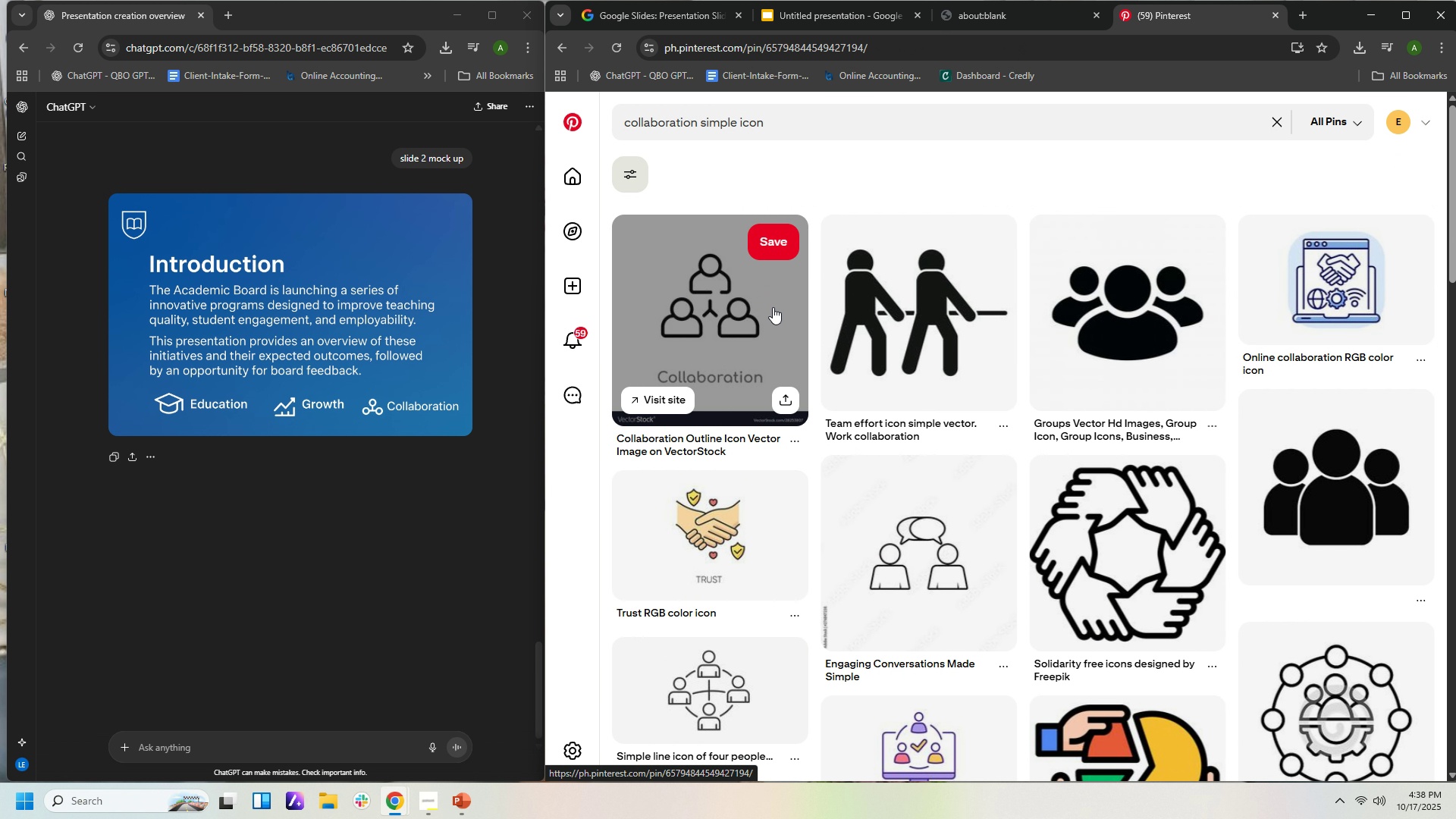 
left_click([773, 307])
 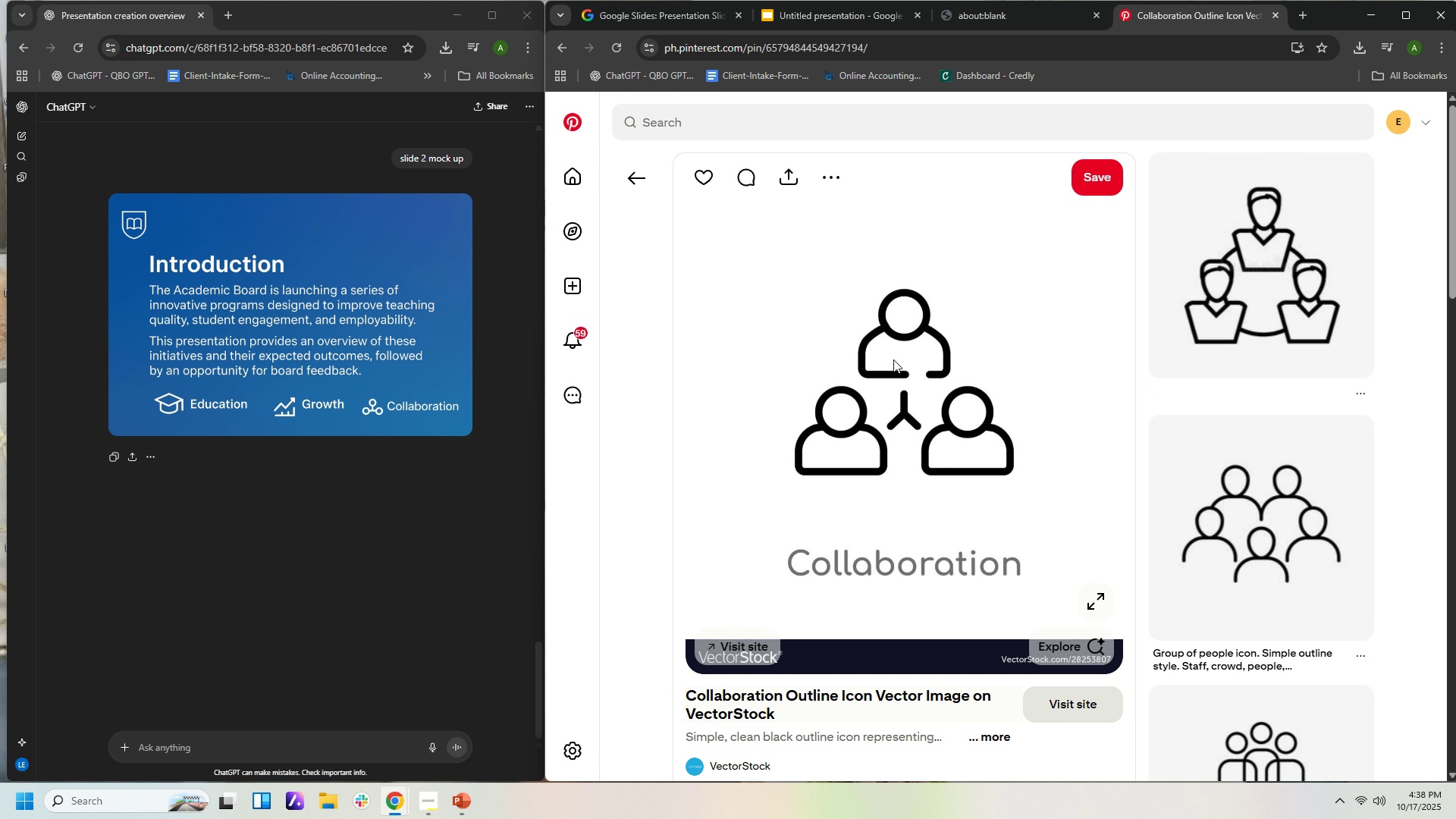 
scroll: coordinate [987, 404], scroll_direction: down, amount: 13.0
 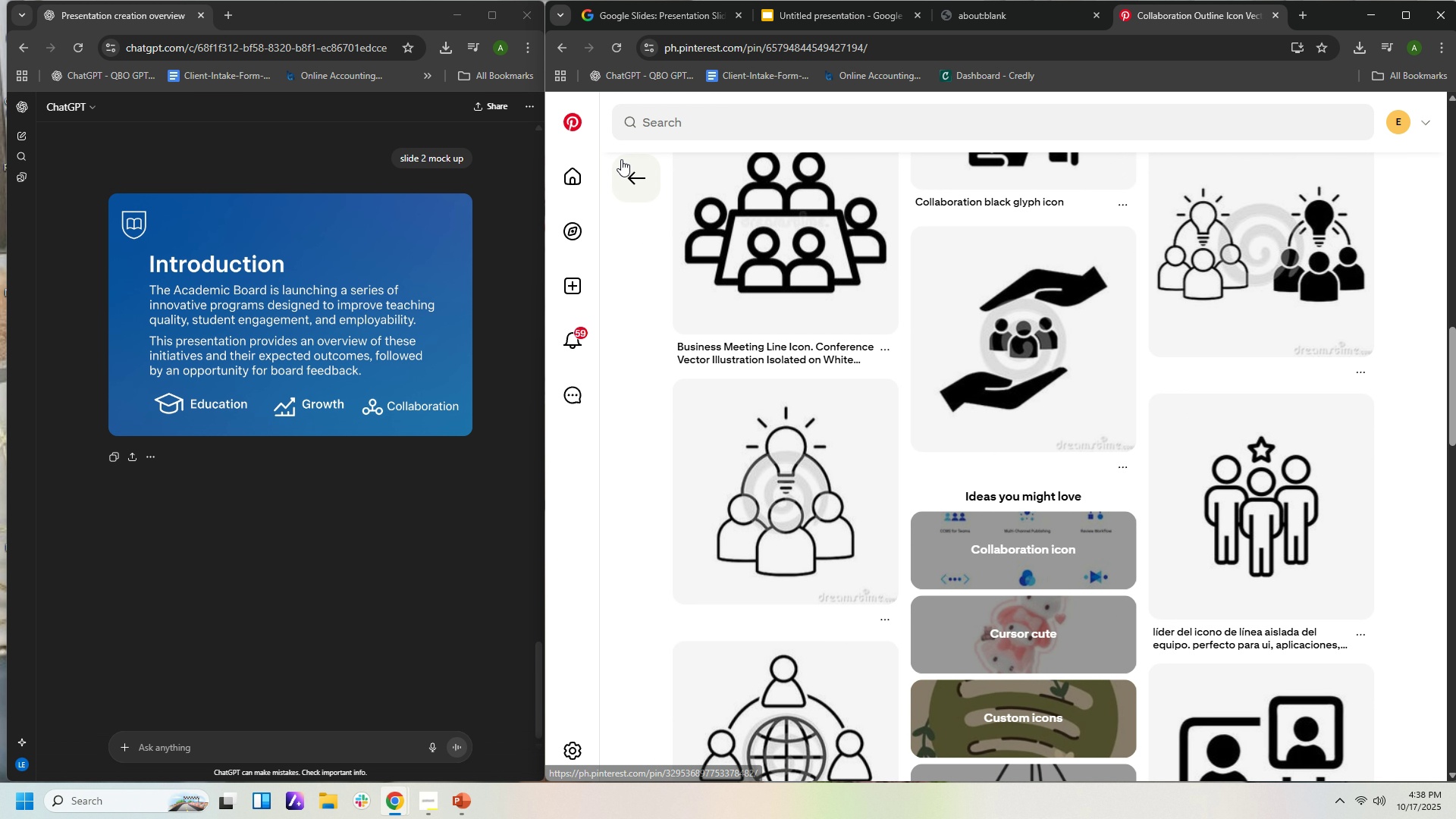 
left_click([639, 184])
 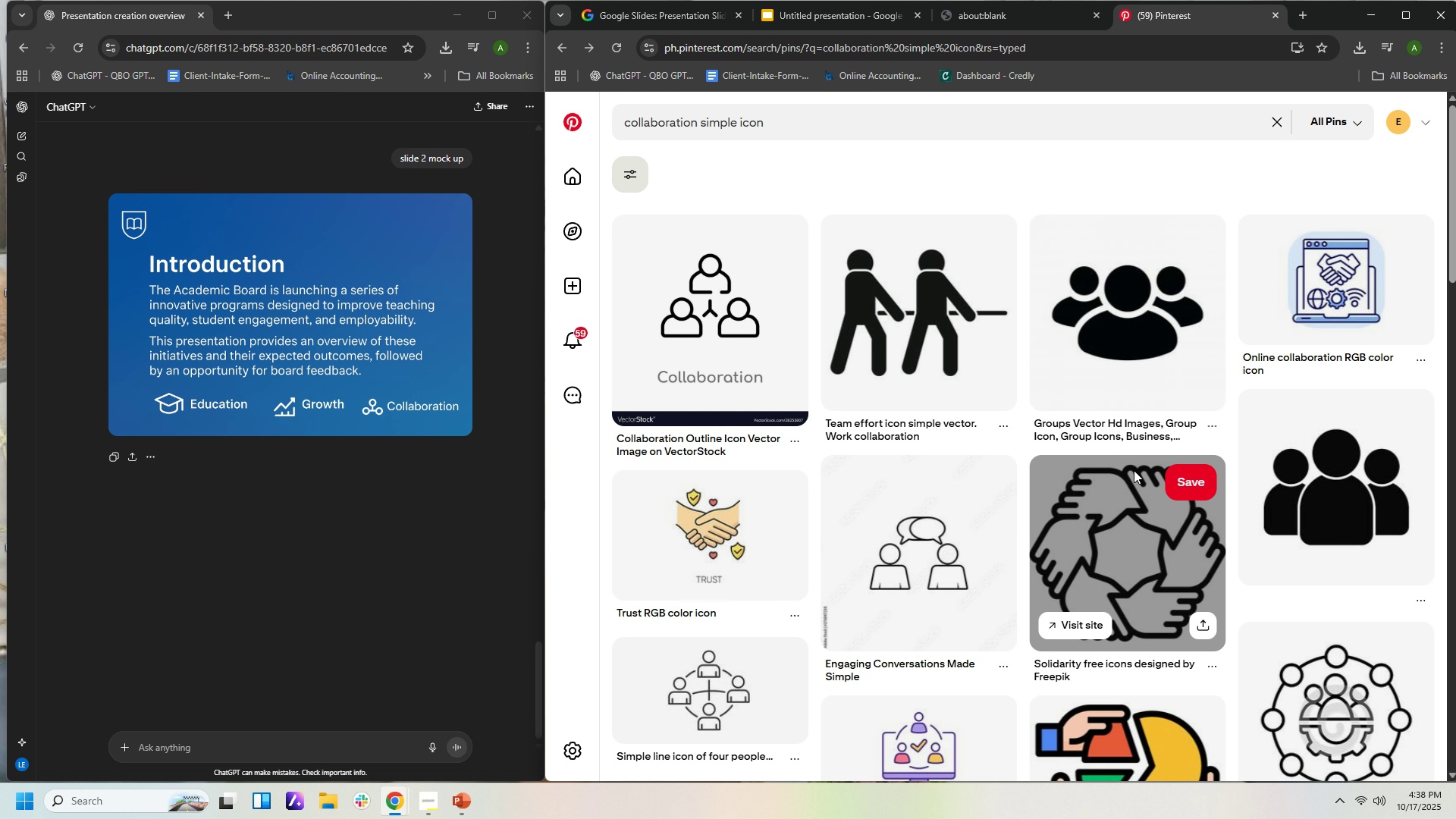 
scroll: coordinate [1147, 488], scroll_direction: down, amount: 18.0
 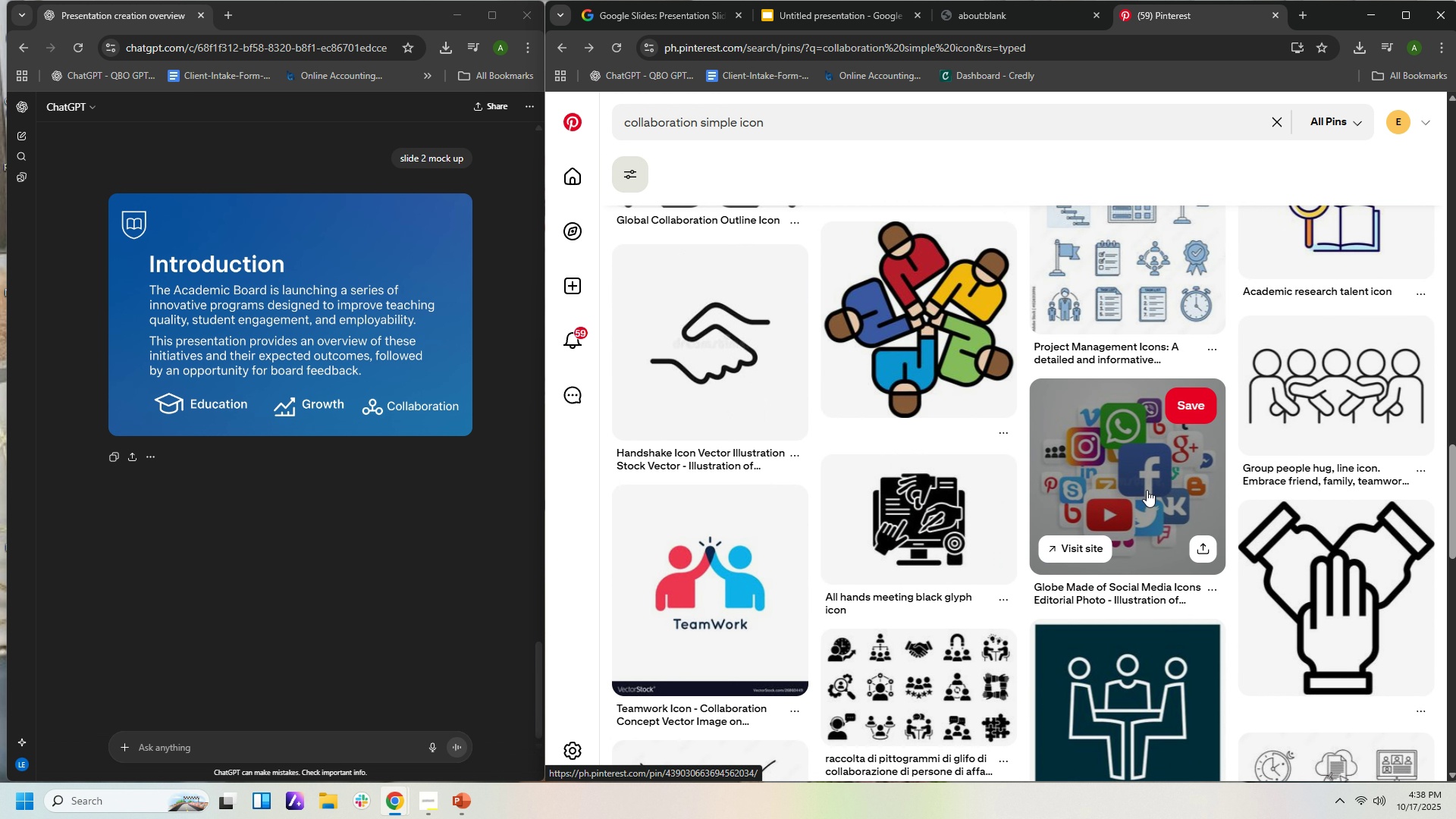 
scroll: coordinate [1147, 491], scroll_direction: up, amount: 7.0
 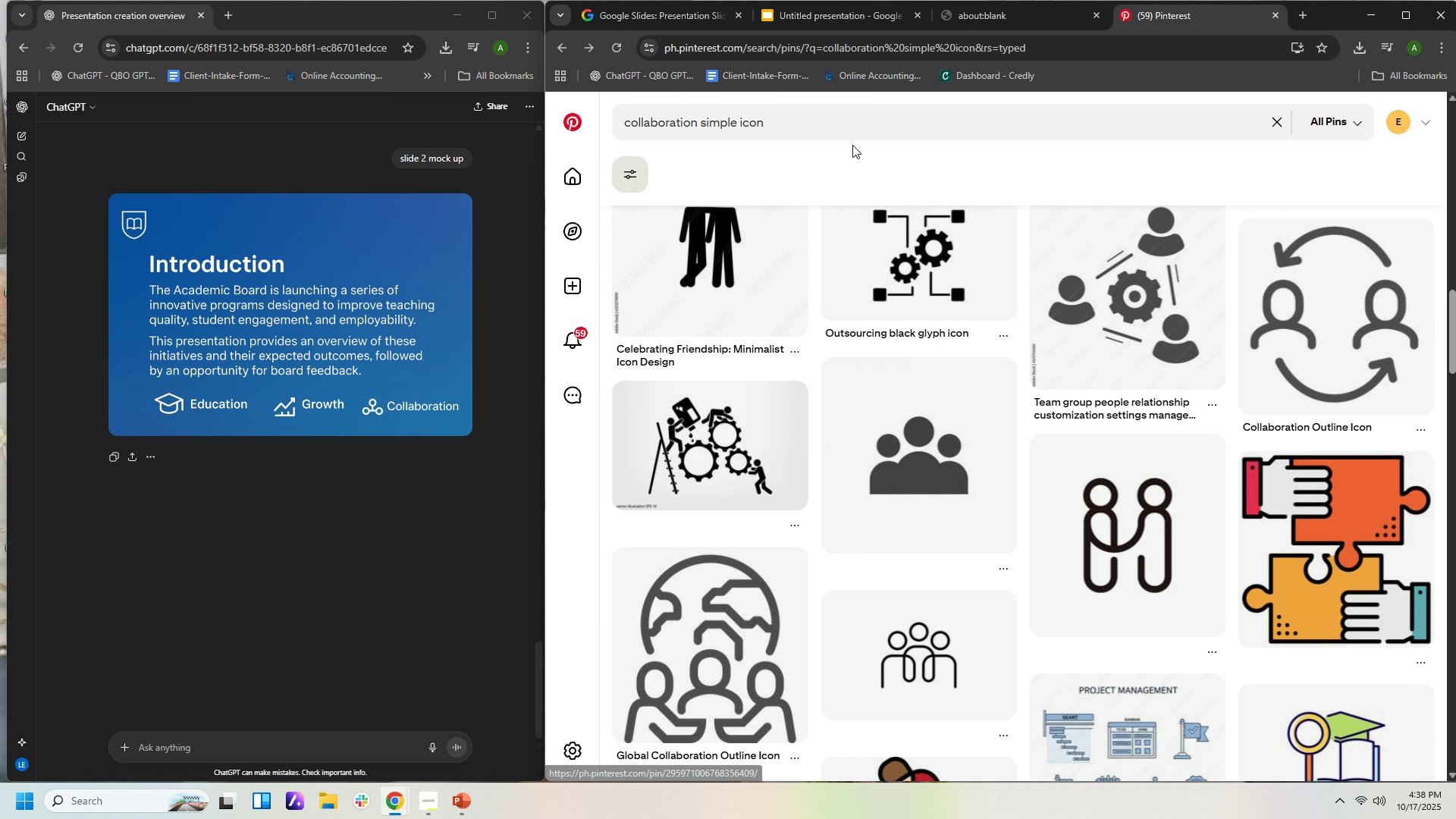 
left_click([850, 121])
 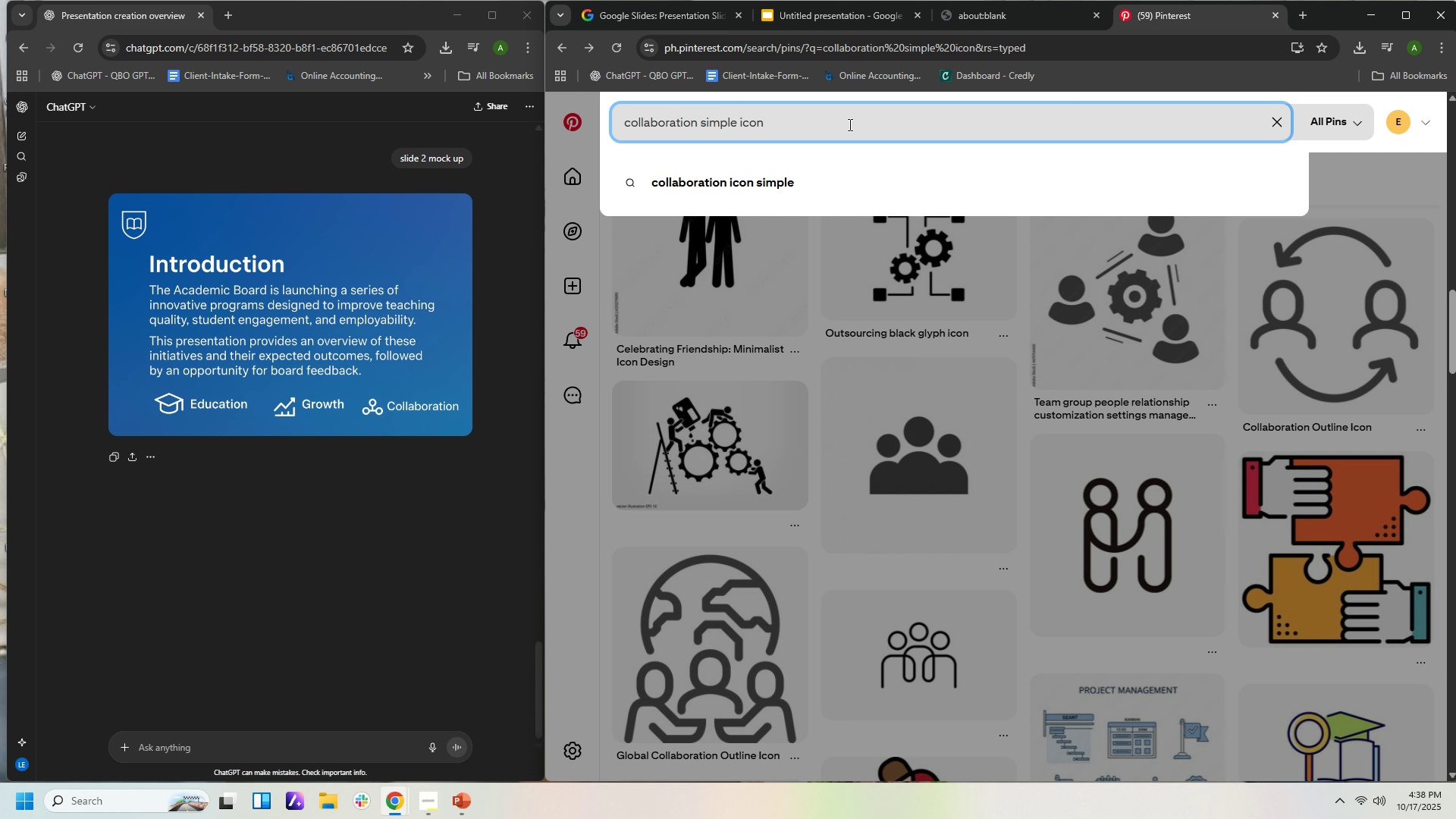 
key(Backspace)
key(Backspace)
key(Backspace)
key(Backspace)
key(Backspace)
key(Backspace)
key(Backspace)
key(Backspace)
key(Backspace)
key(Backspace)
key(Backspace)
key(Backspace)
type( s)
key(Backspace)
type(icon)
 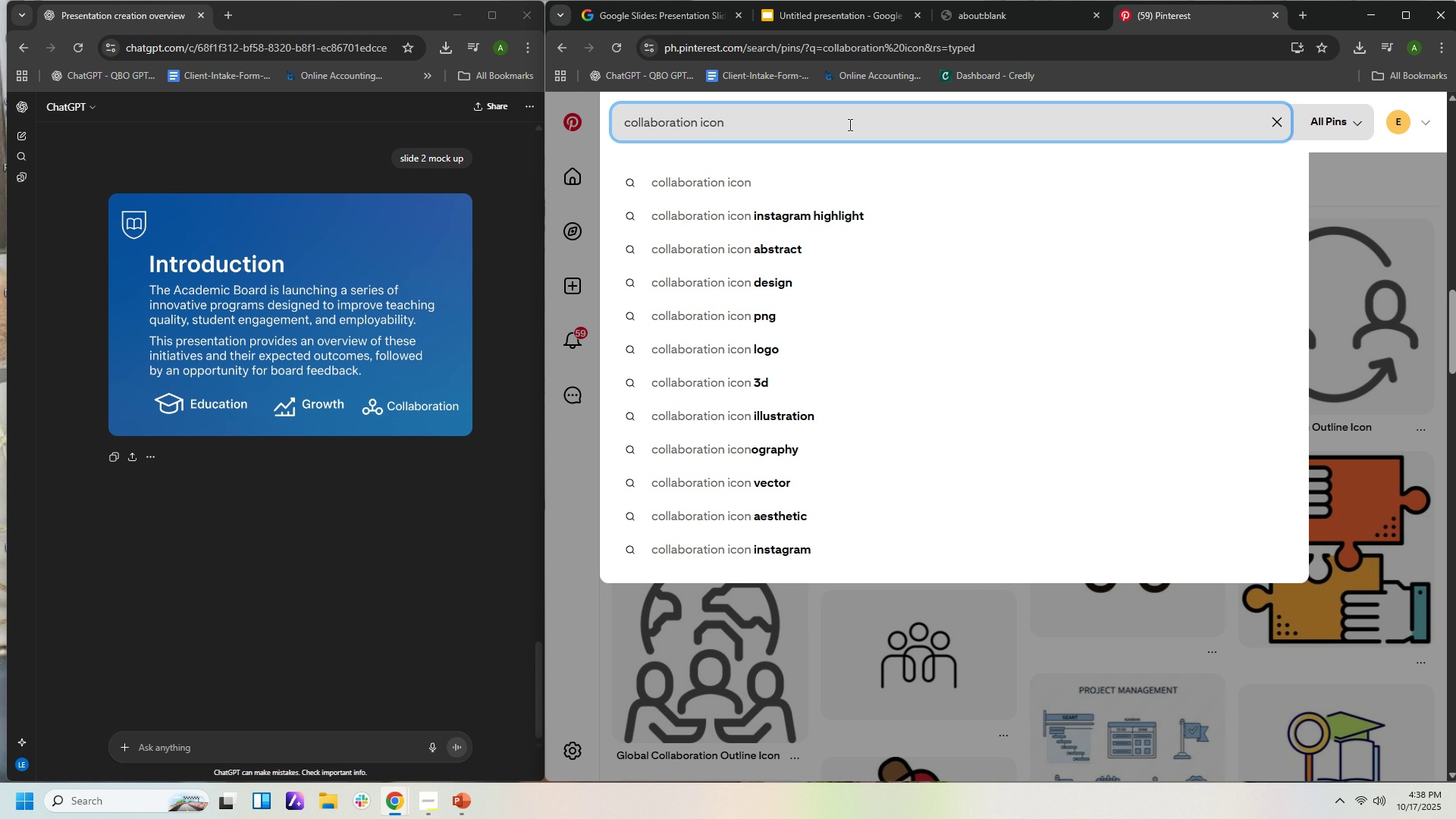 
key(Enter)
 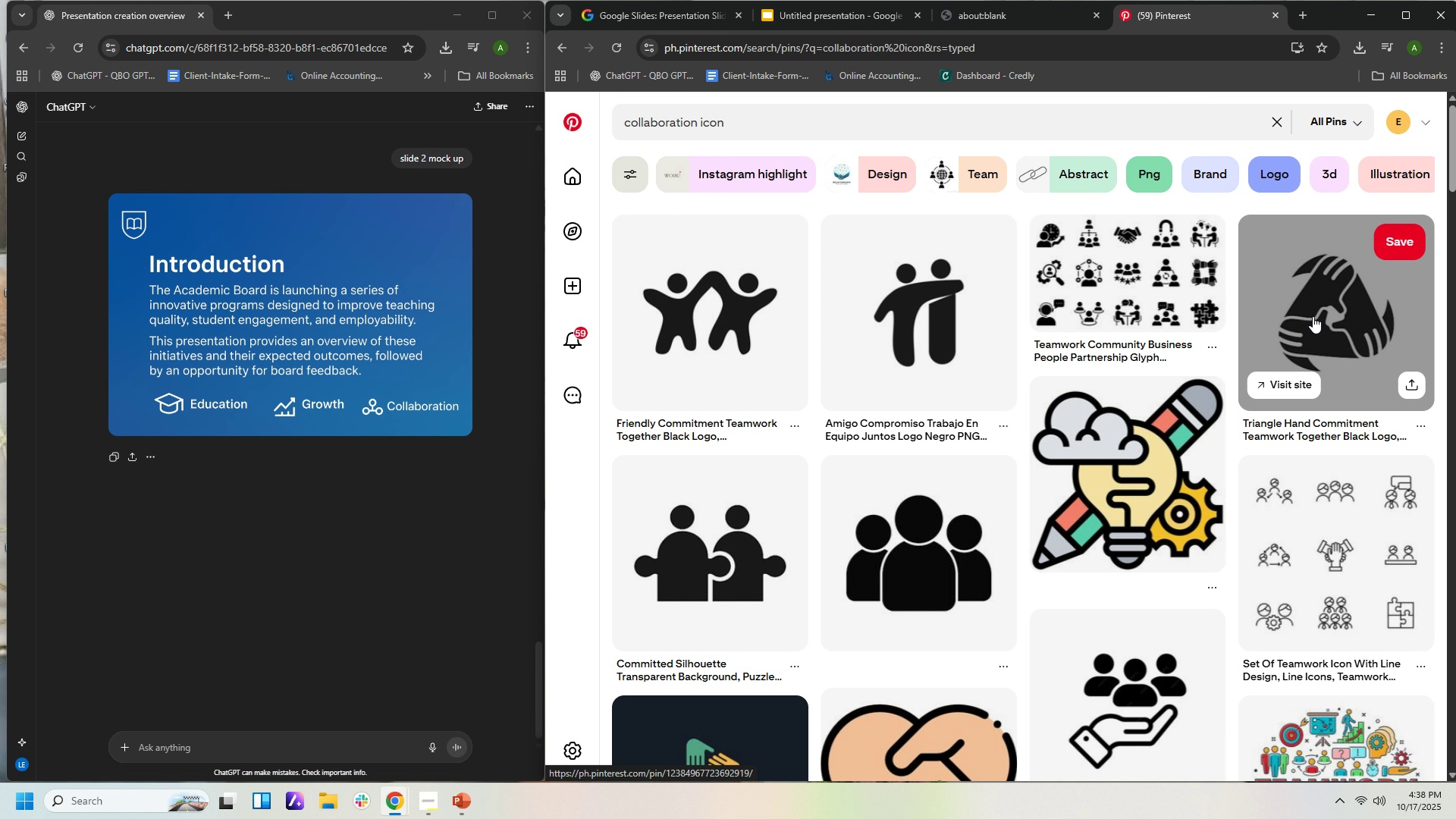 
wait(6.63)
 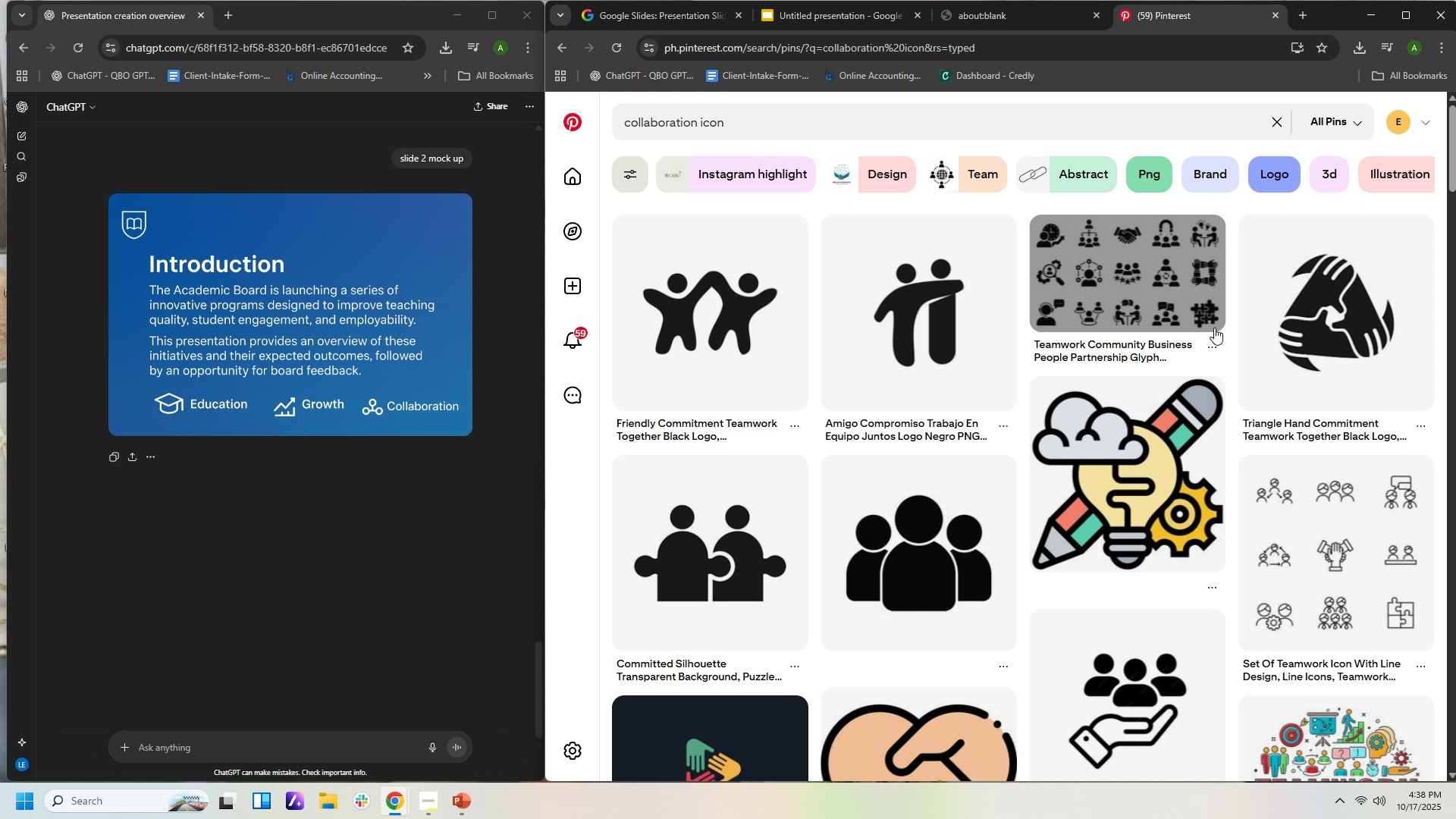 
scroll: coordinate [1062, 519], scroll_direction: down, amount: 8.0
 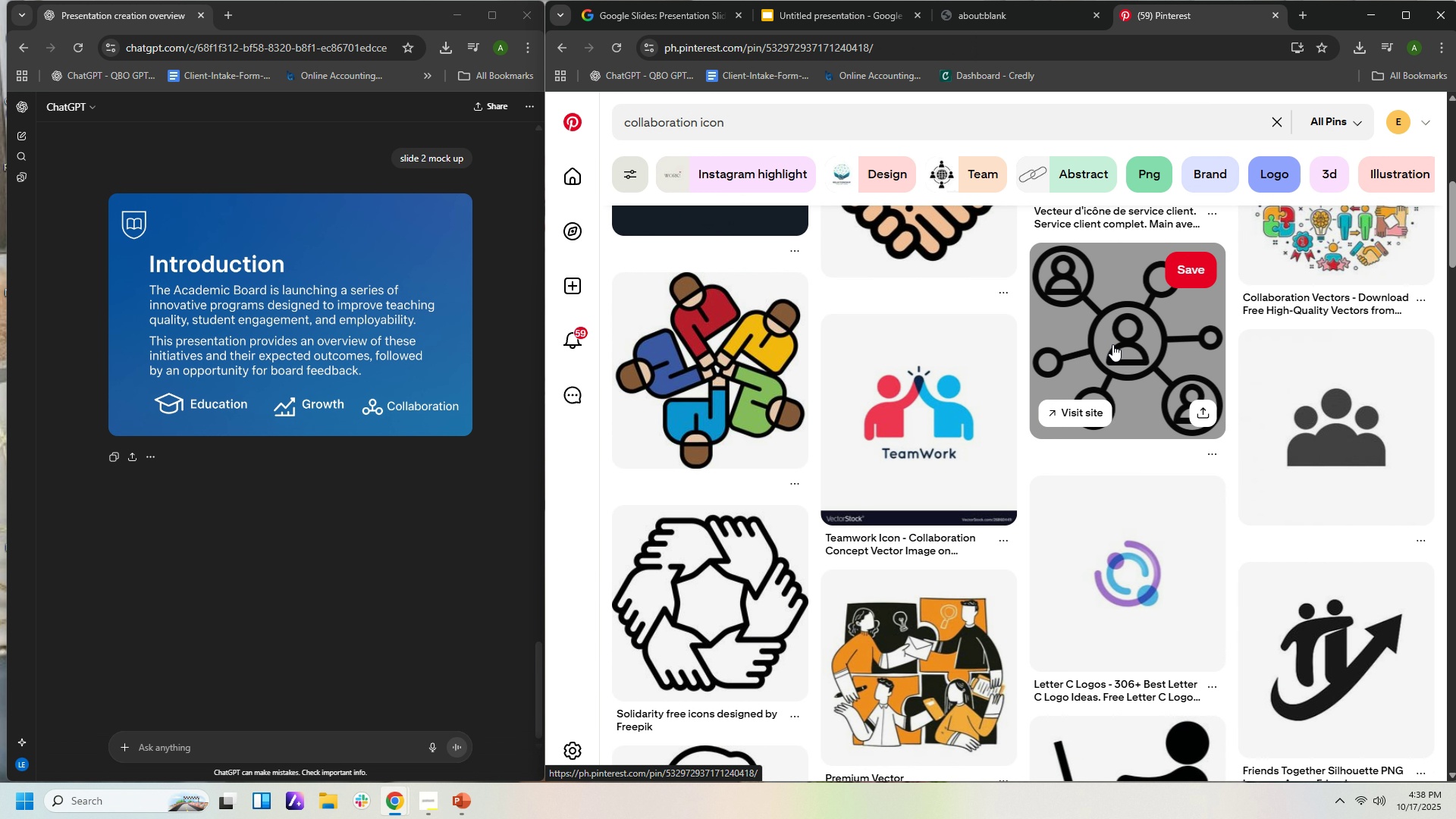 
left_click([1112, 344])
 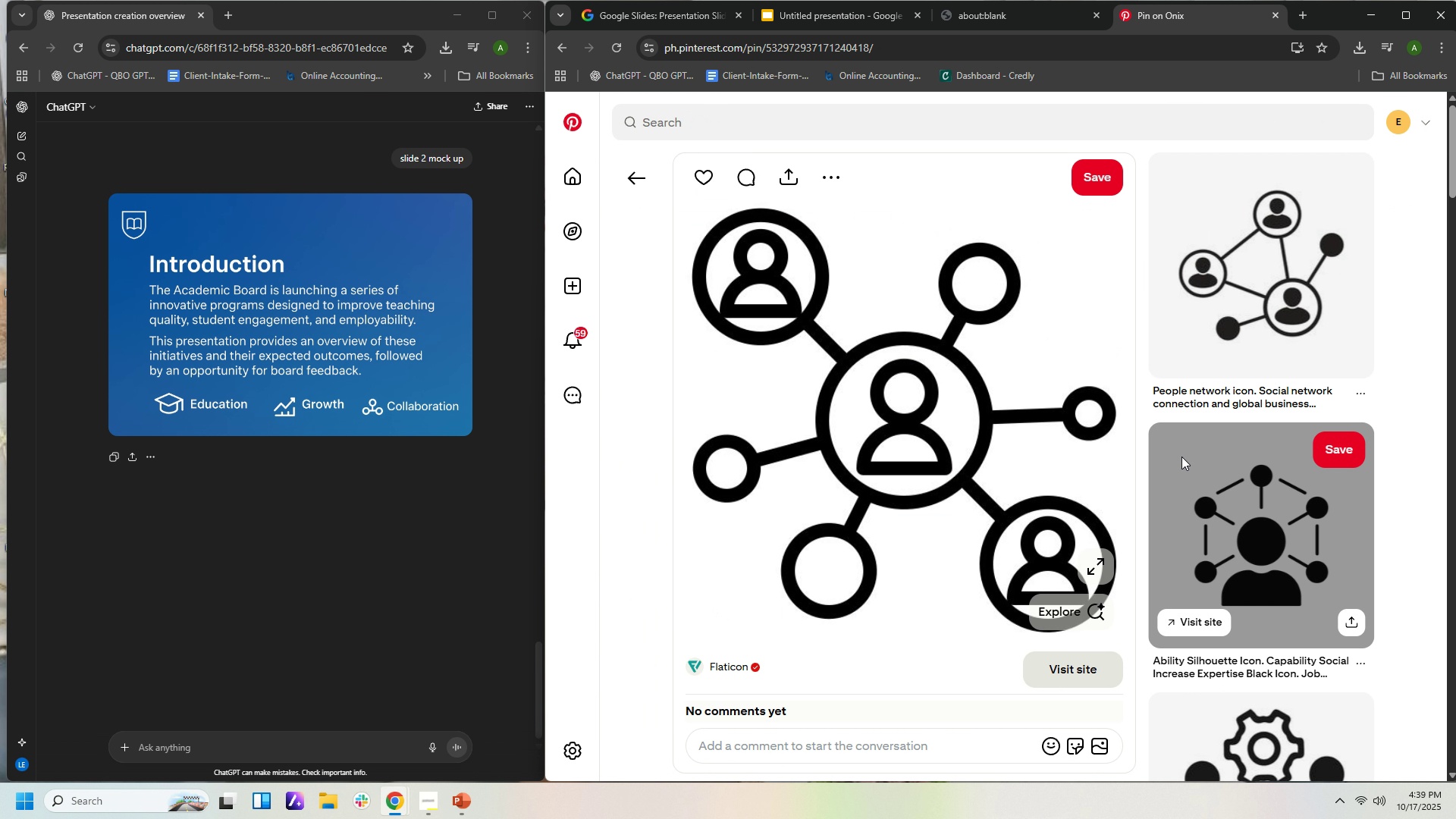 
scroll: coordinate [1021, 488], scroll_direction: down, amount: 17.0
 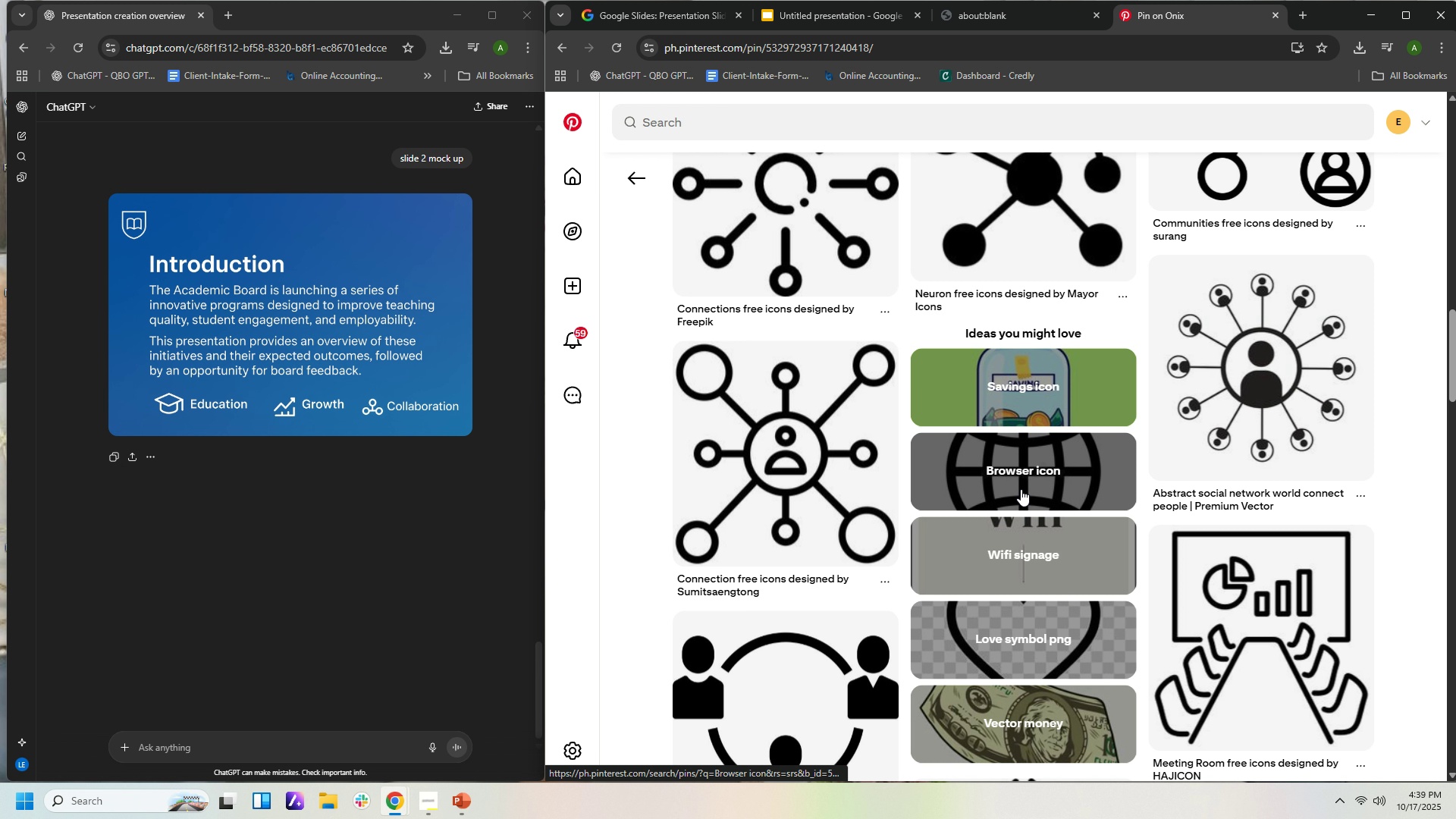 
scroll: coordinate [1020, 493], scroll_direction: down, amount: 13.0
 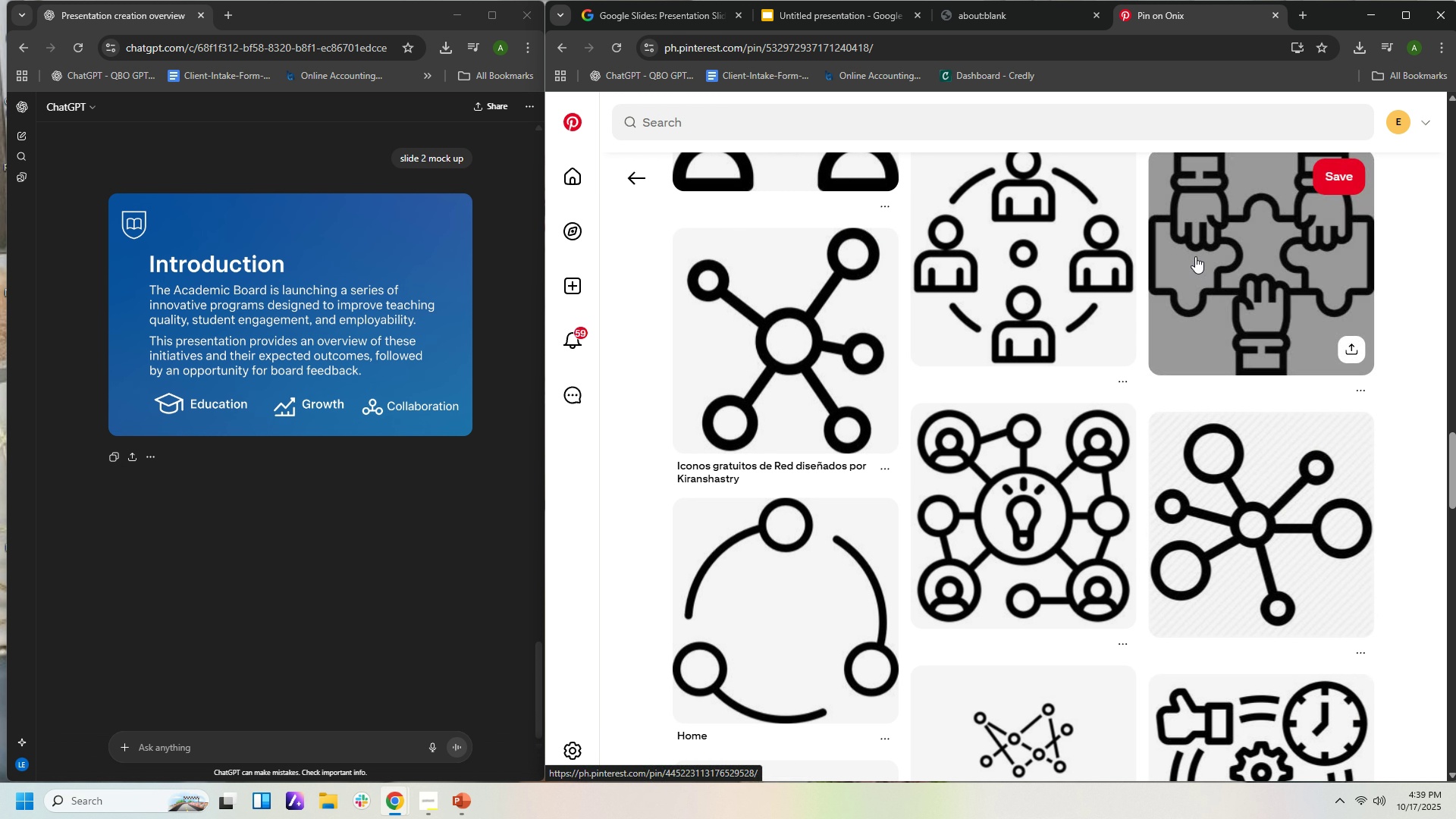 
wait(25.49)
 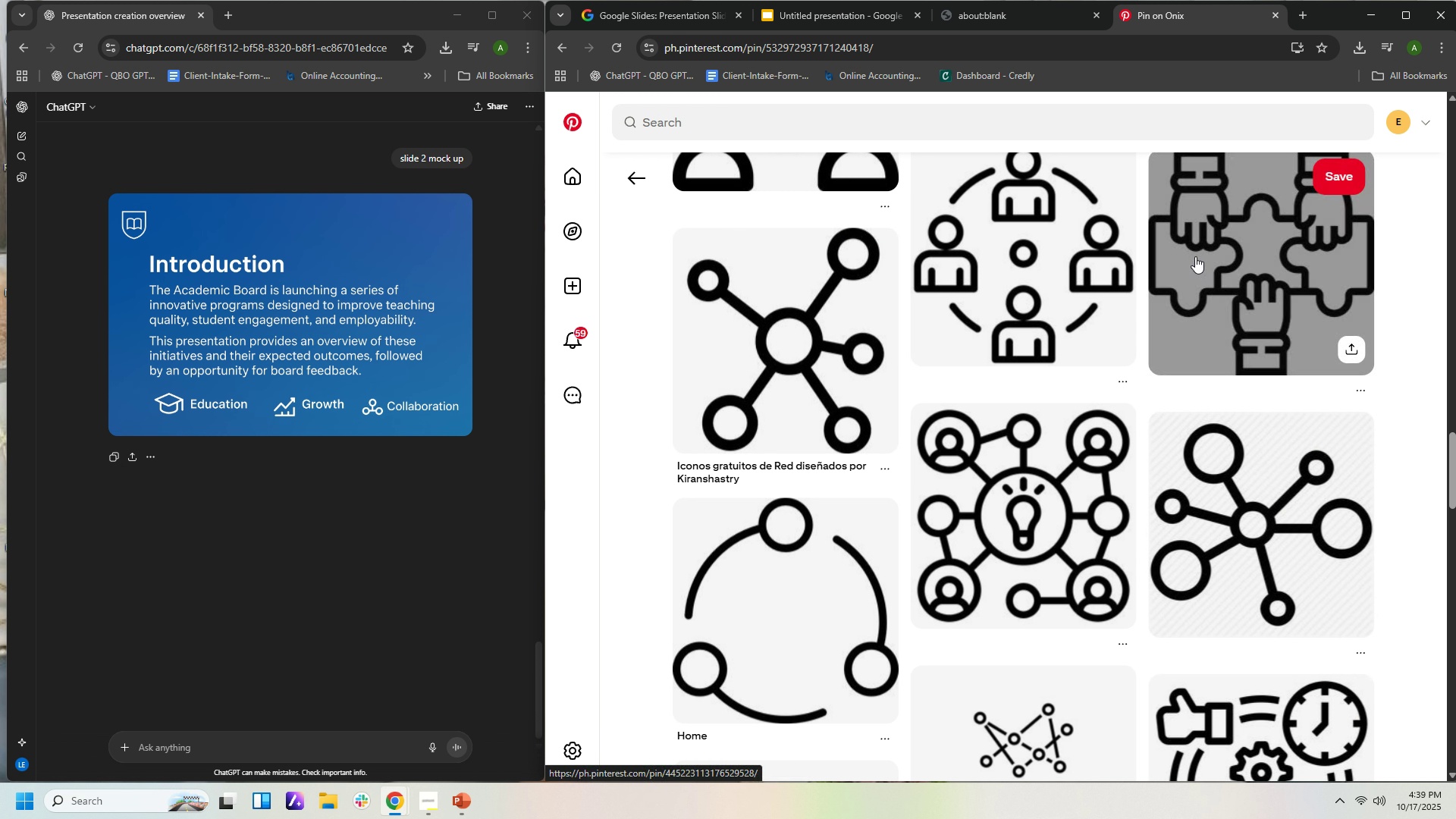 
scroll: coordinate [1249, 209], scroll_direction: up, amount: 13.0
 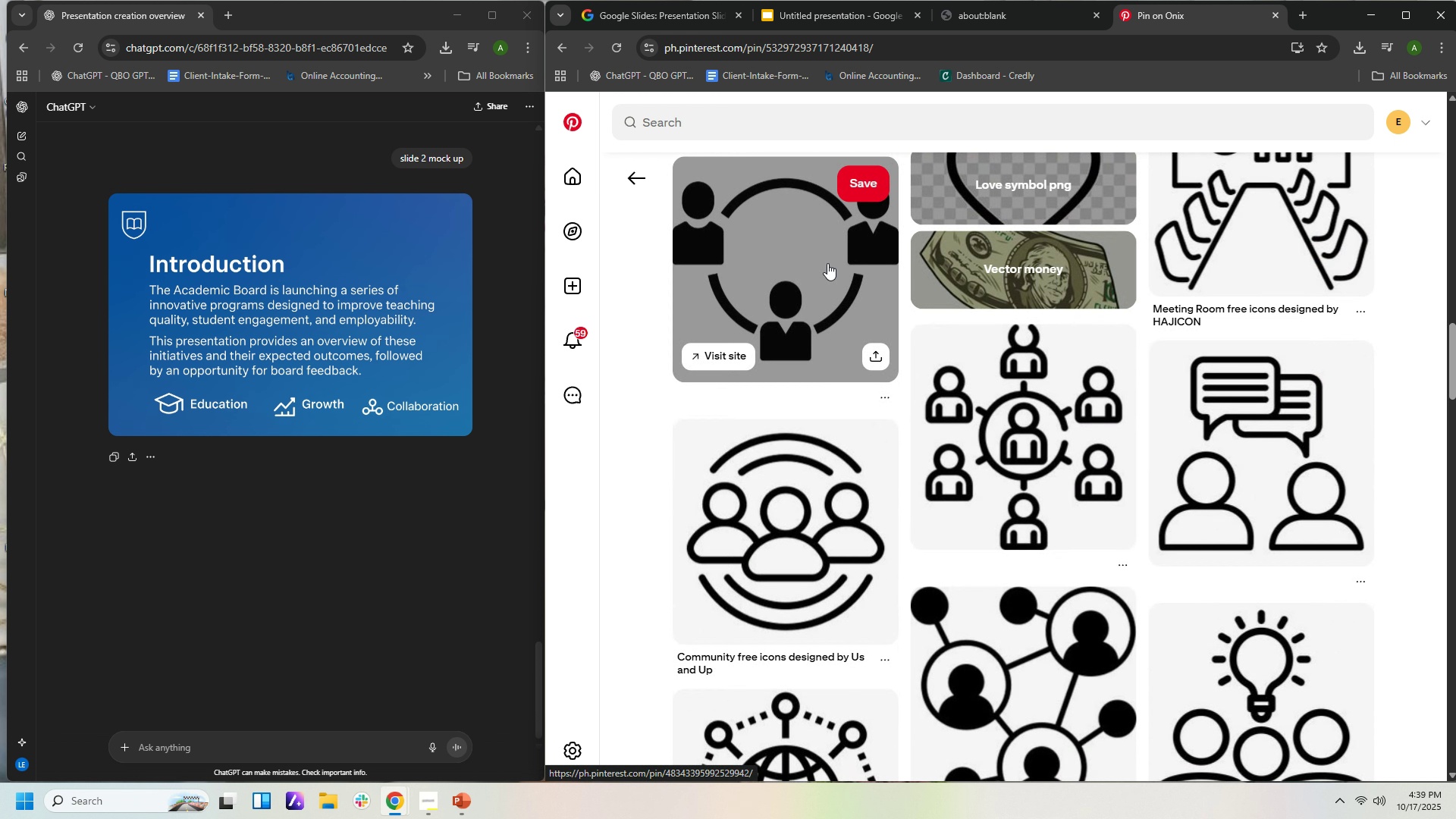 
scroll: coordinate [868, 321], scroll_direction: down, amount: 9.0
 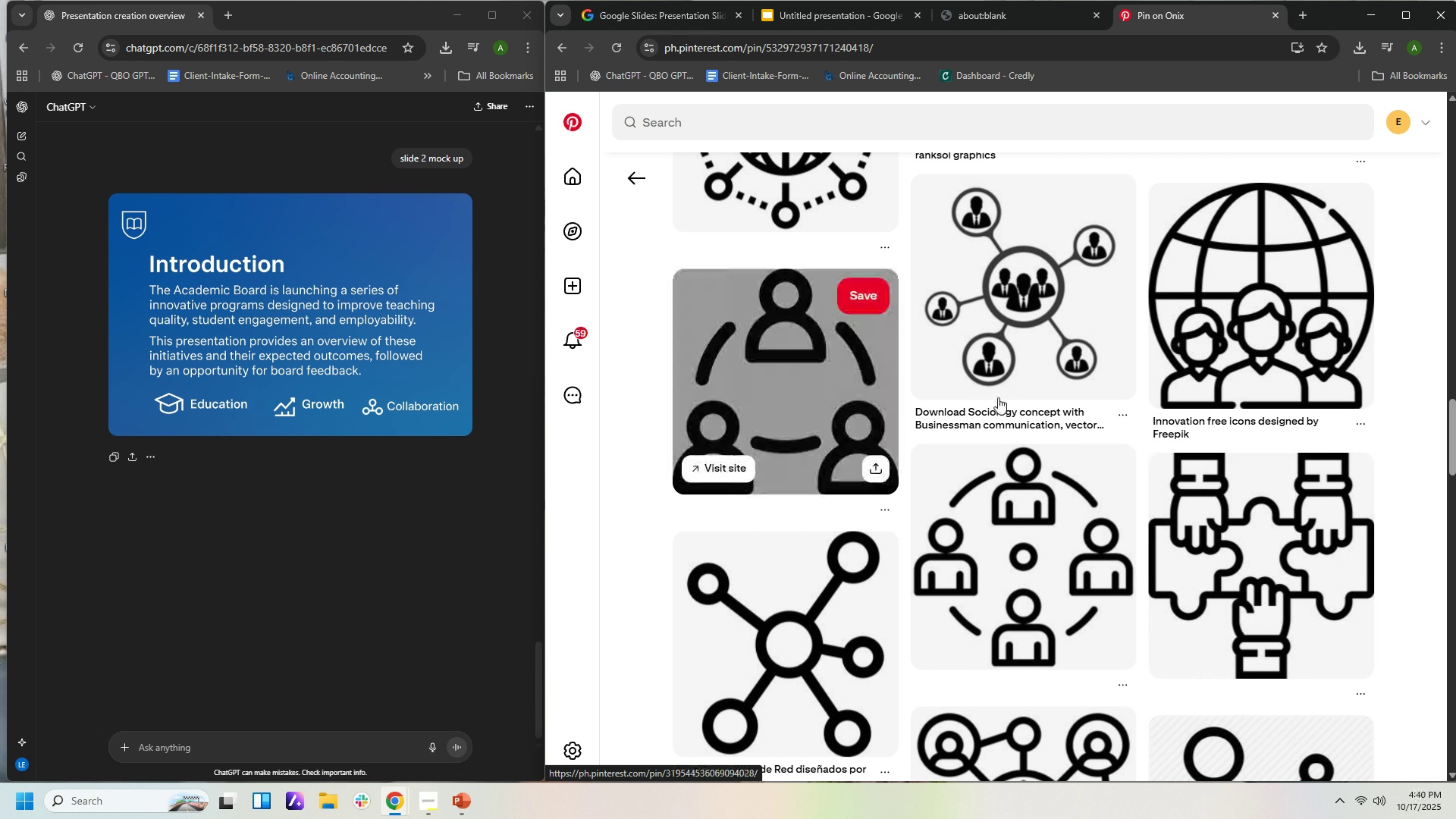 
wait(20.97)
 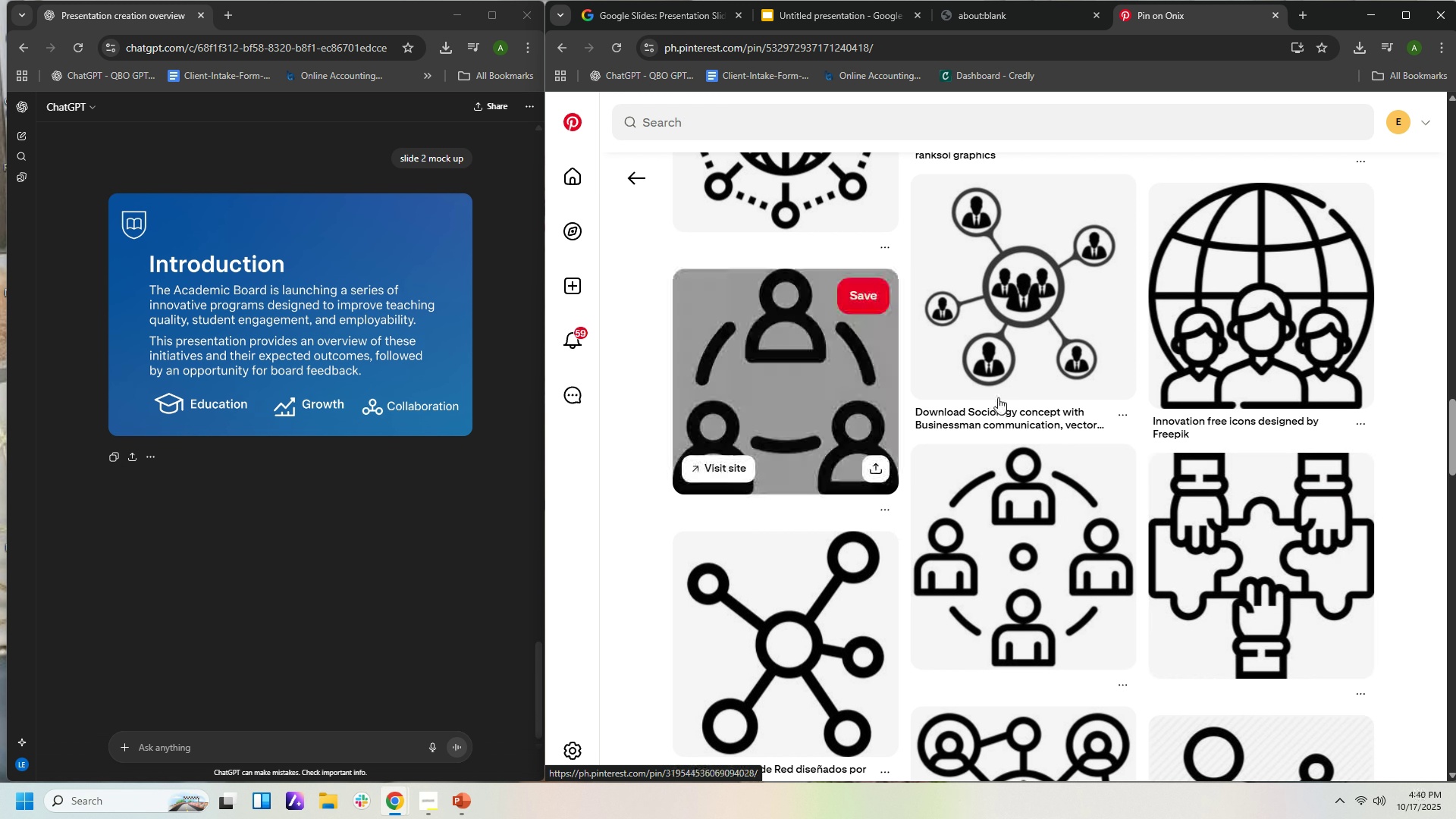 
left_click([859, 14])
 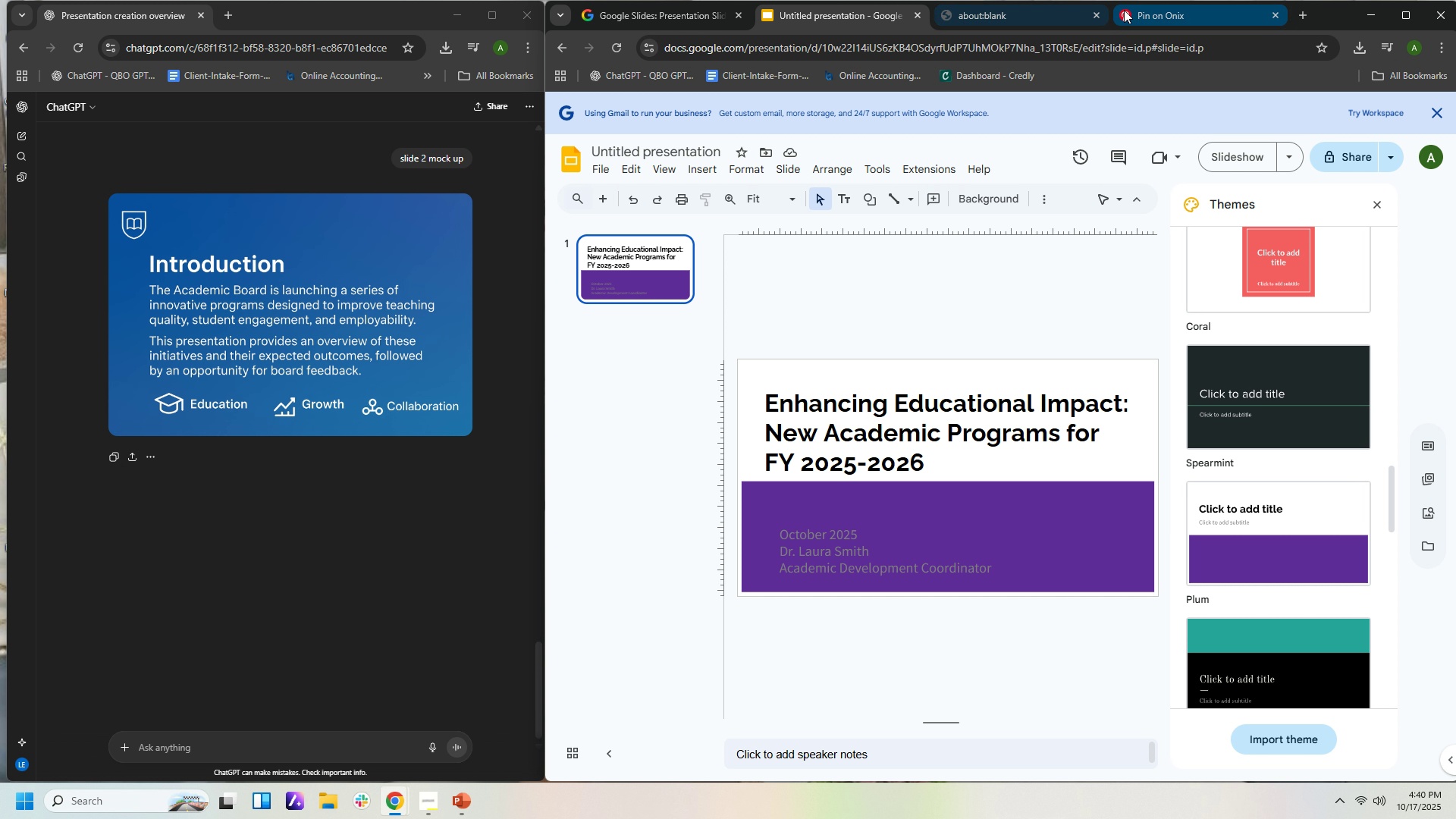 
left_click([1146, 10])
 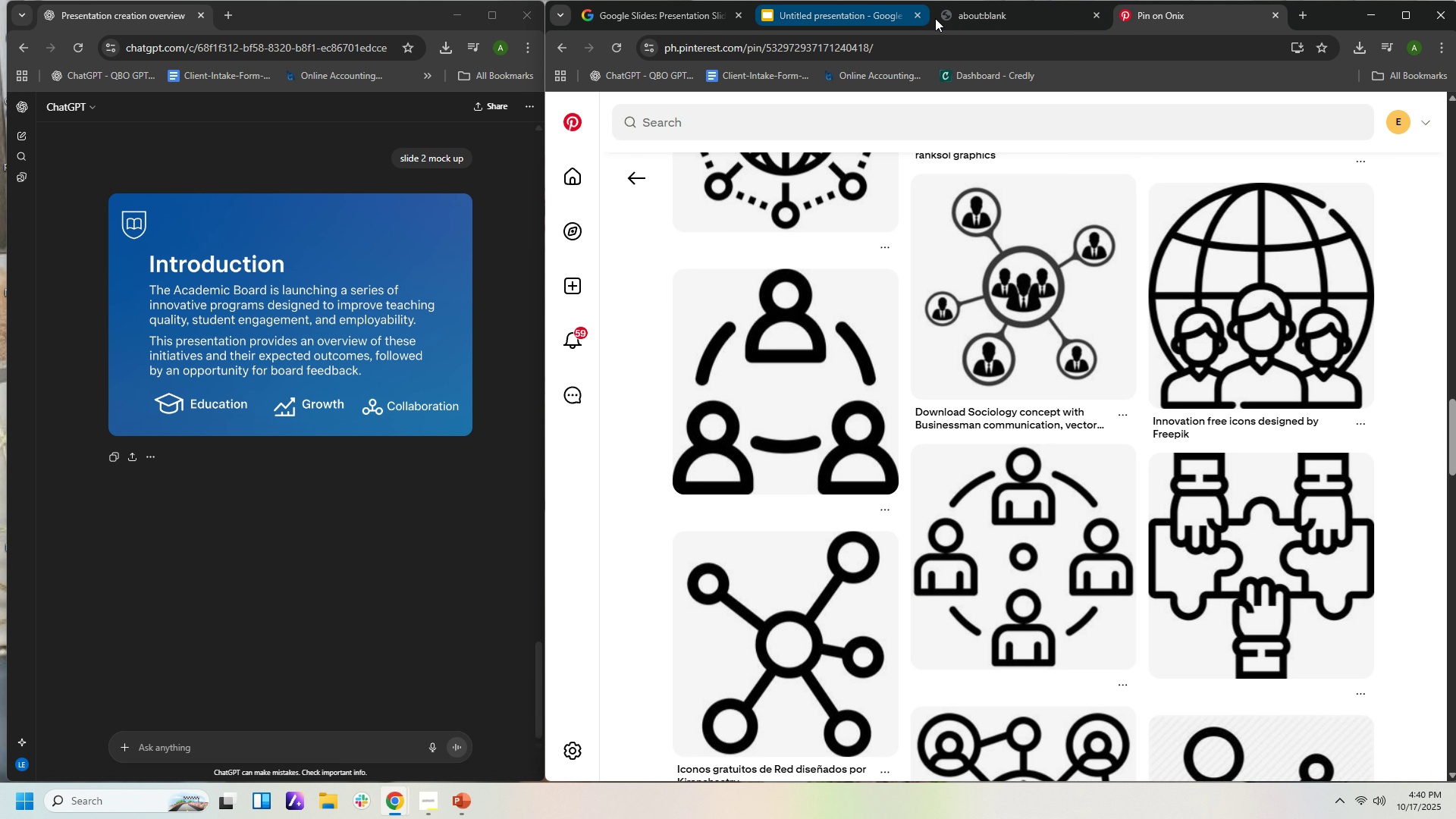 
left_click([988, 8])
 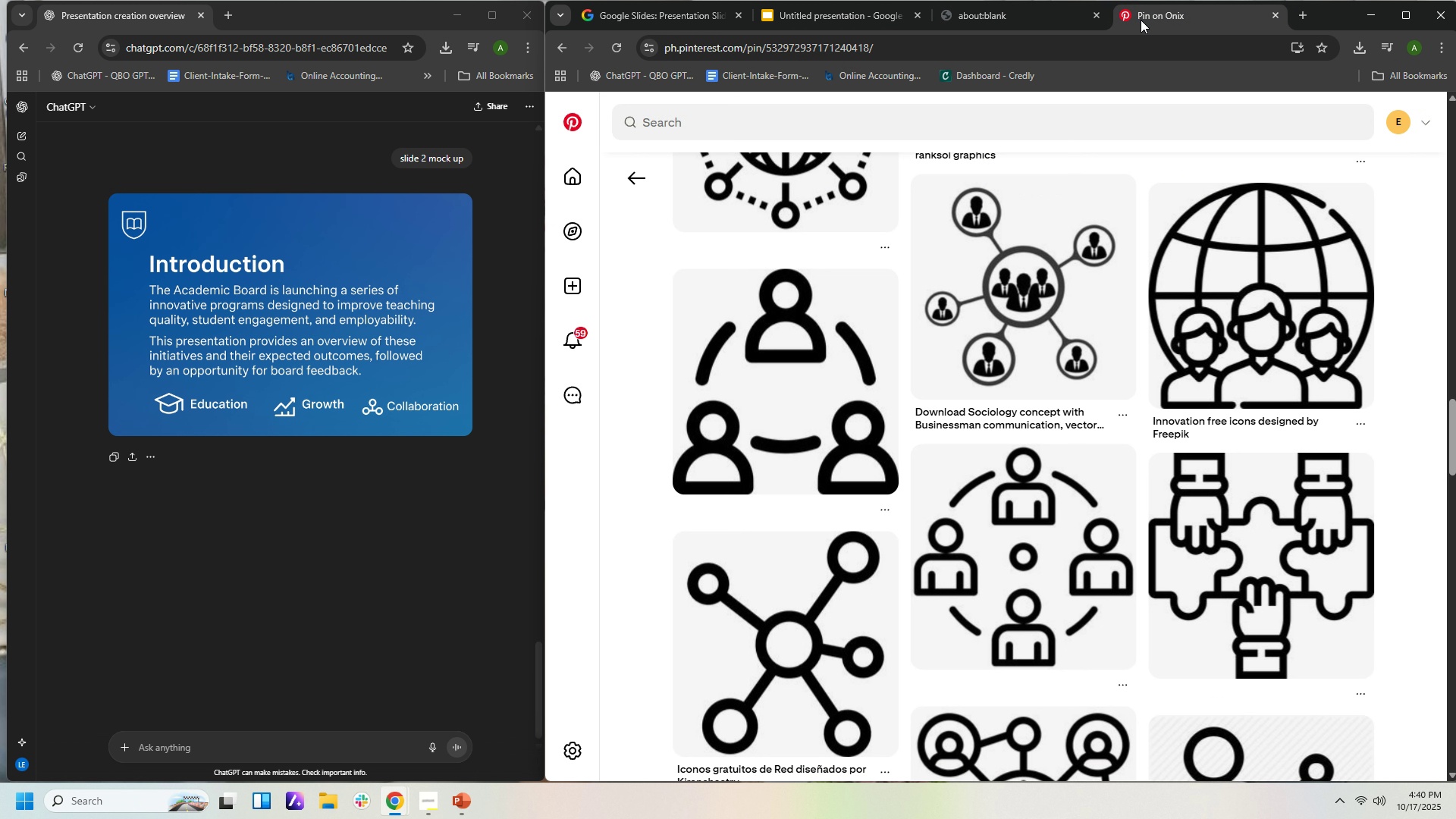 
left_click_drag(start_coordinate=[1141, 20], to_coordinate=[1138, 28])
 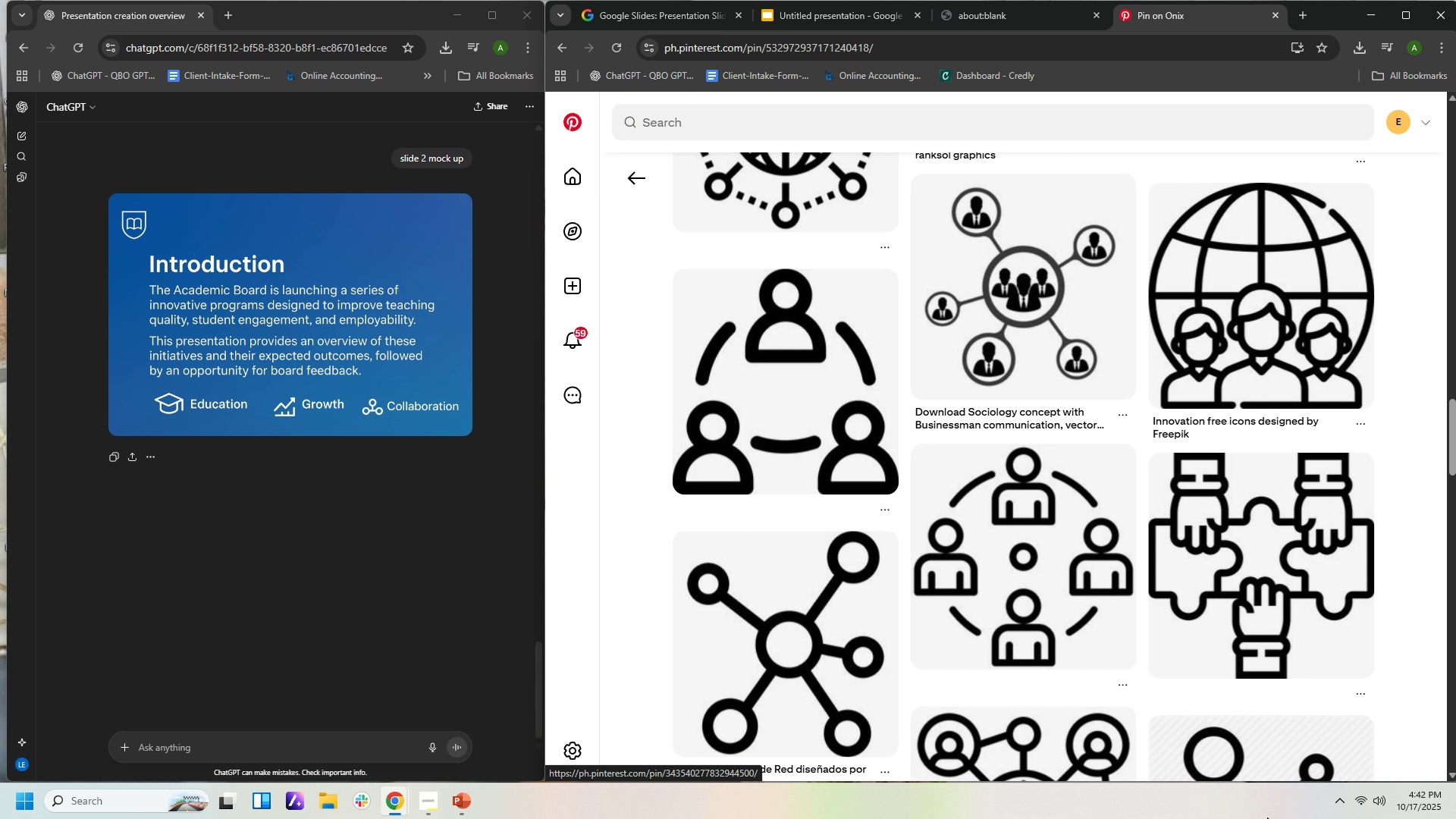 
wait(135.03)
 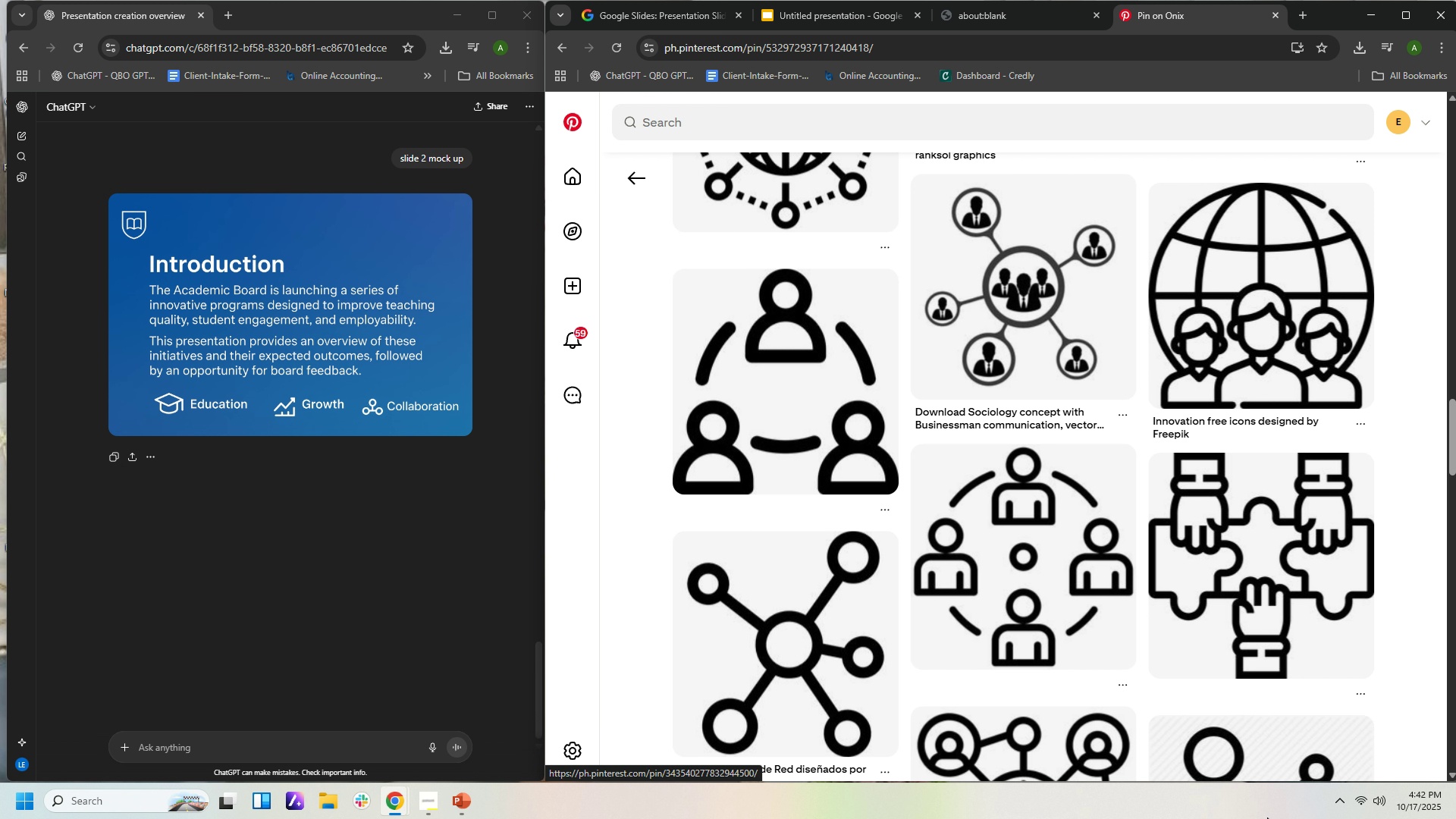 
scroll: coordinate [1018, 682], scroll_direction: down, amount: 9.0
 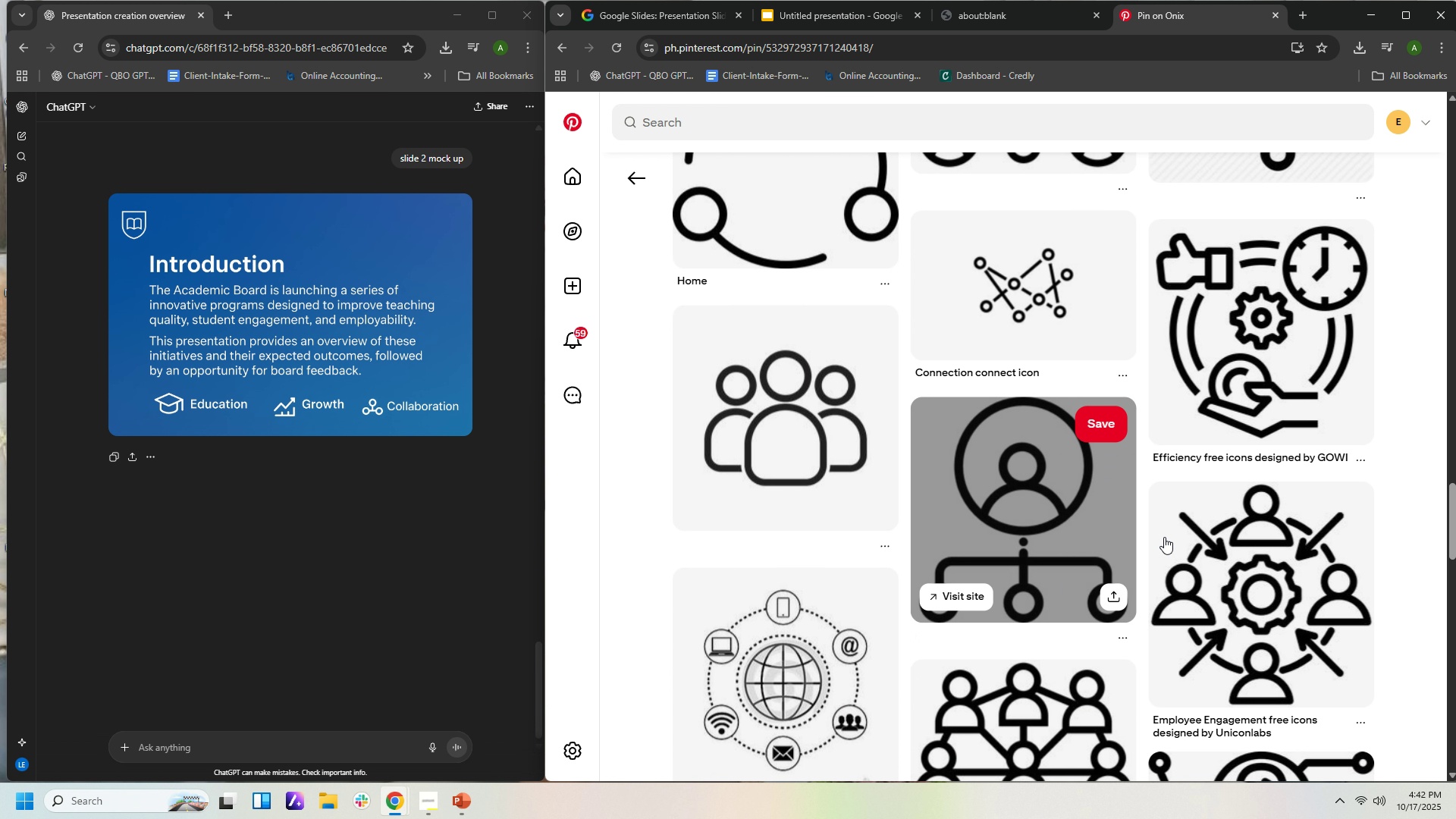 
mouse_move([1161, 546])
 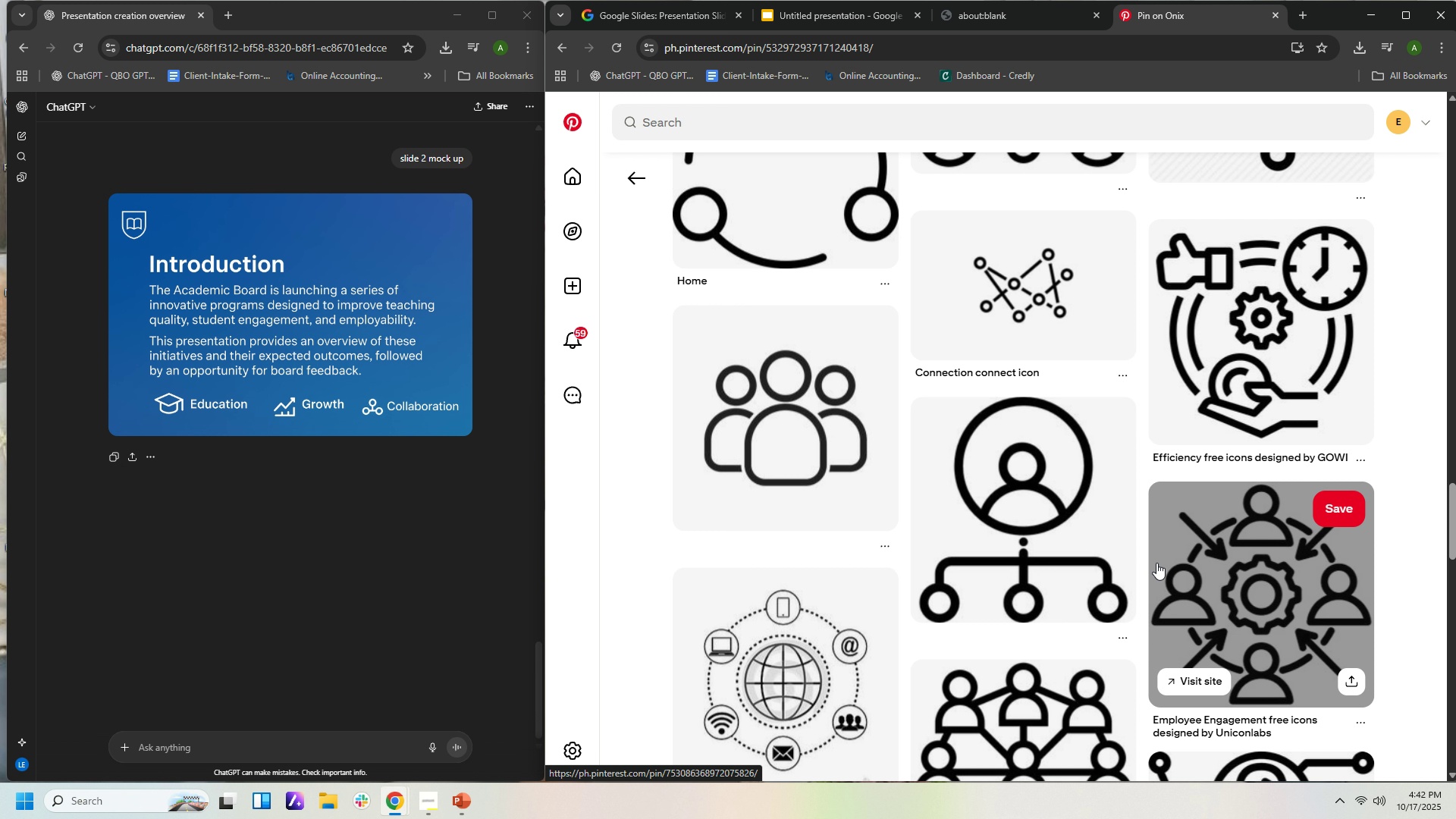 
left_click([1156, 563])
 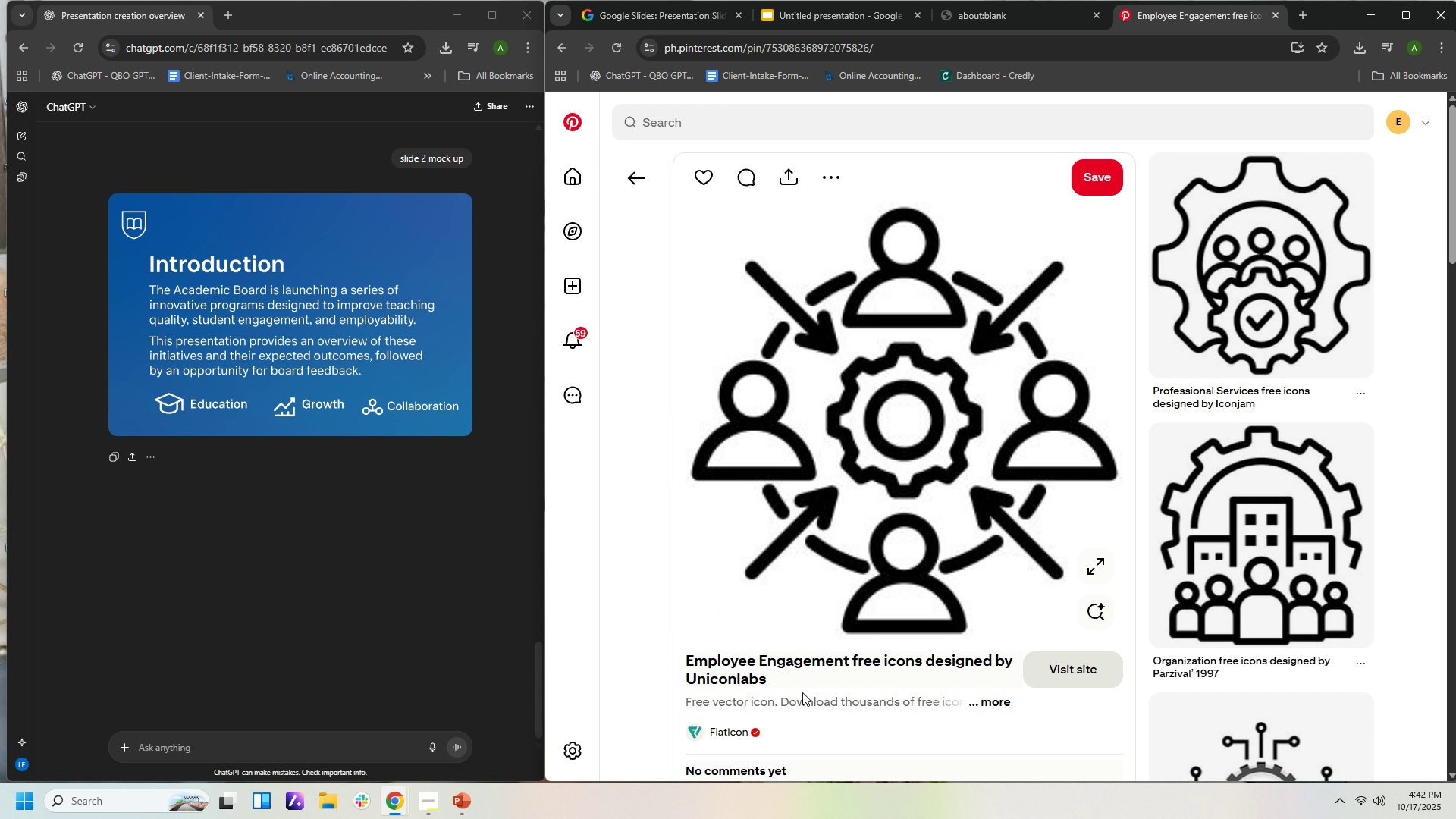 
wait(13.82)
 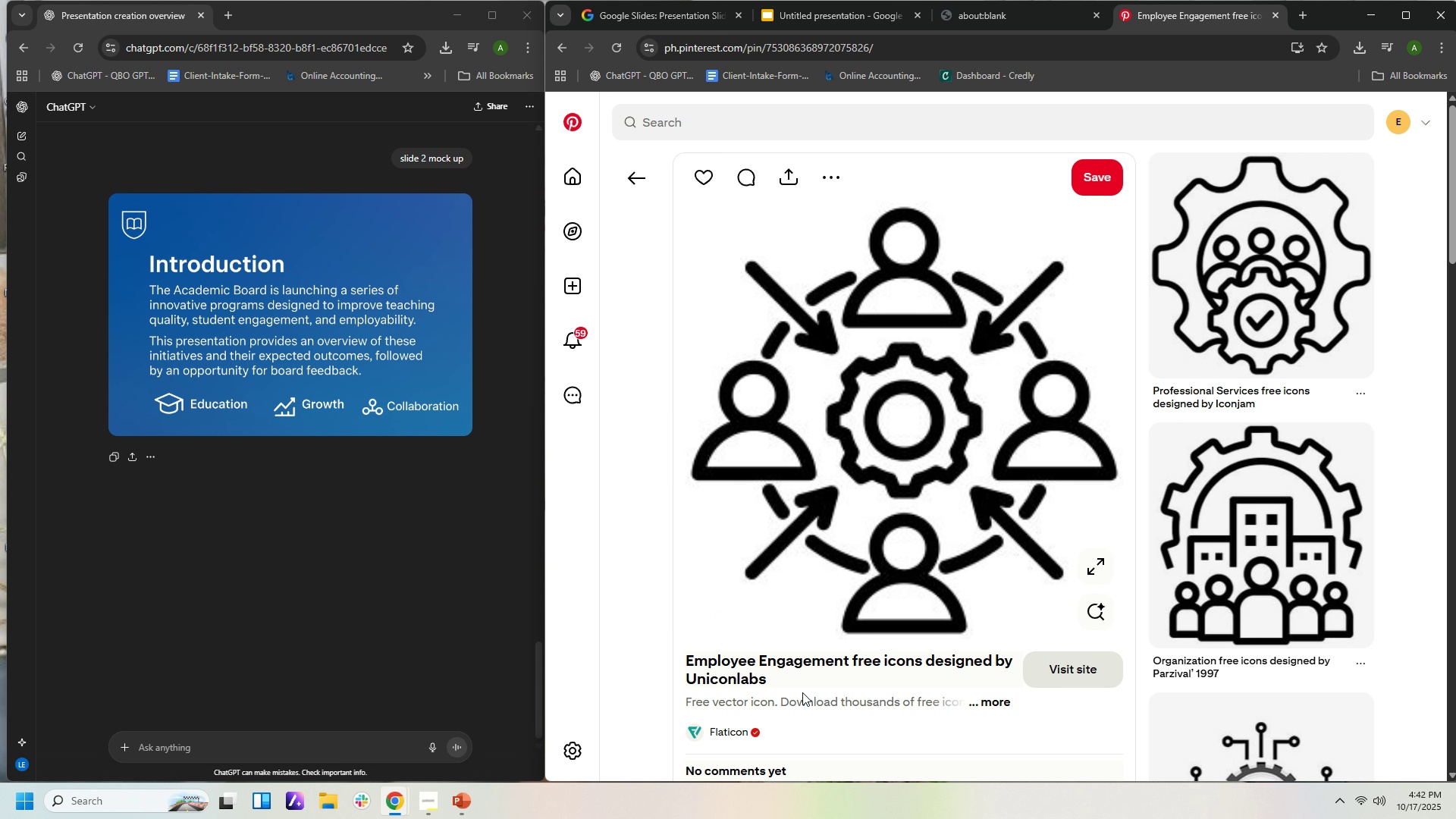 
left_click([635, 171])
 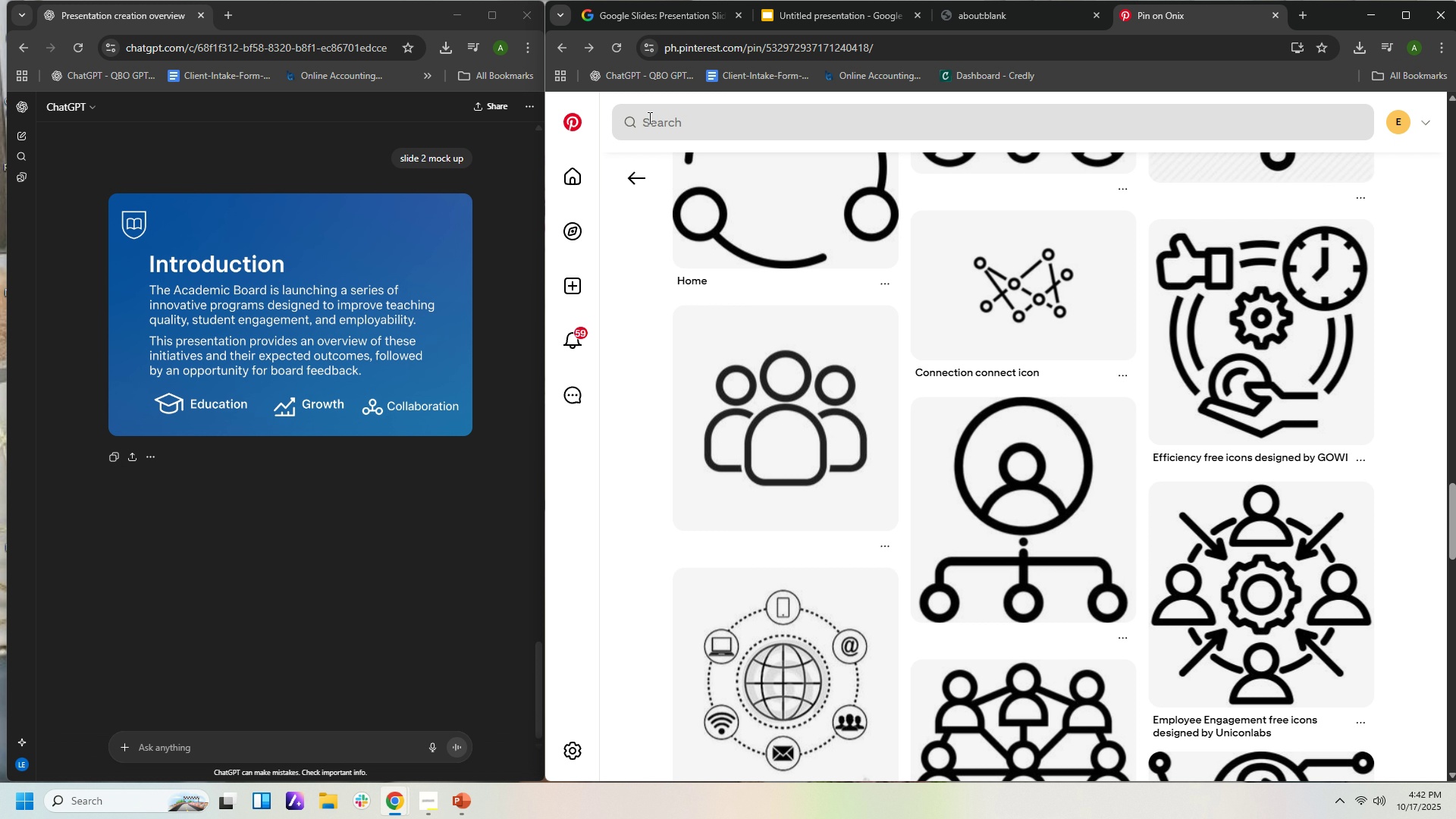 
left_click_drag(start_coordinate=[650, 118], to_coordinate=[641, 120])
 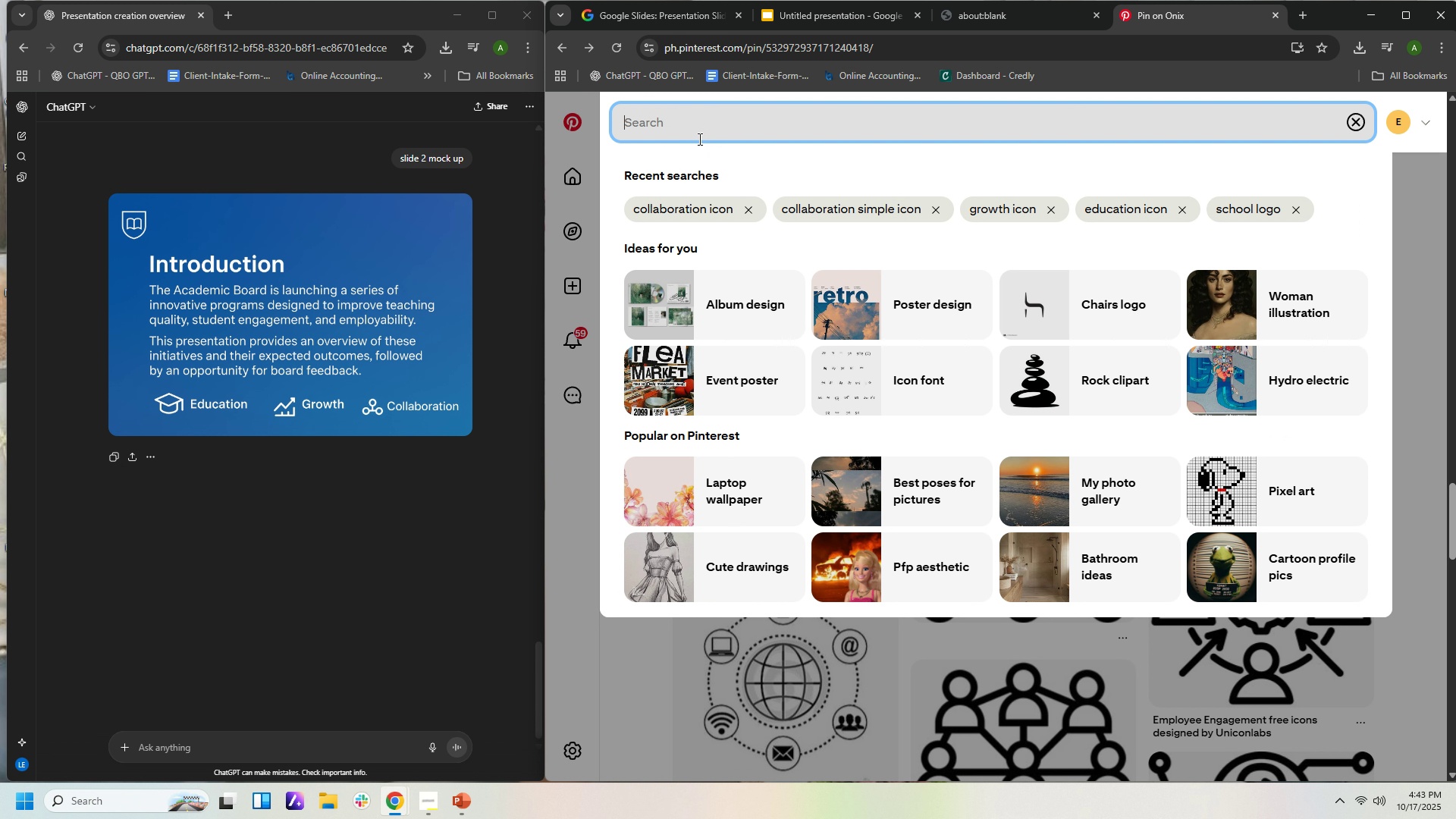 
wait(9.82)
 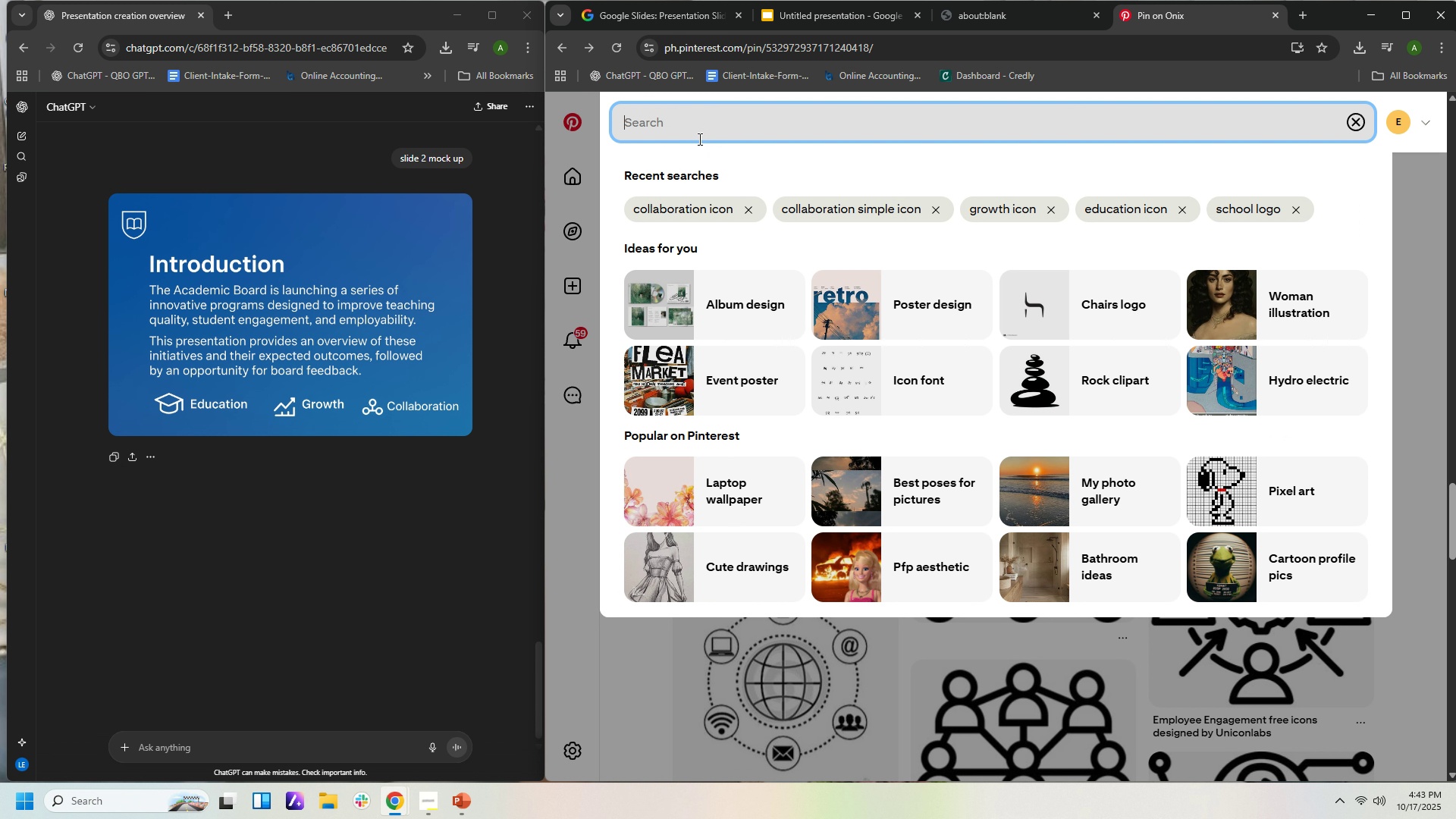 
key(R)
 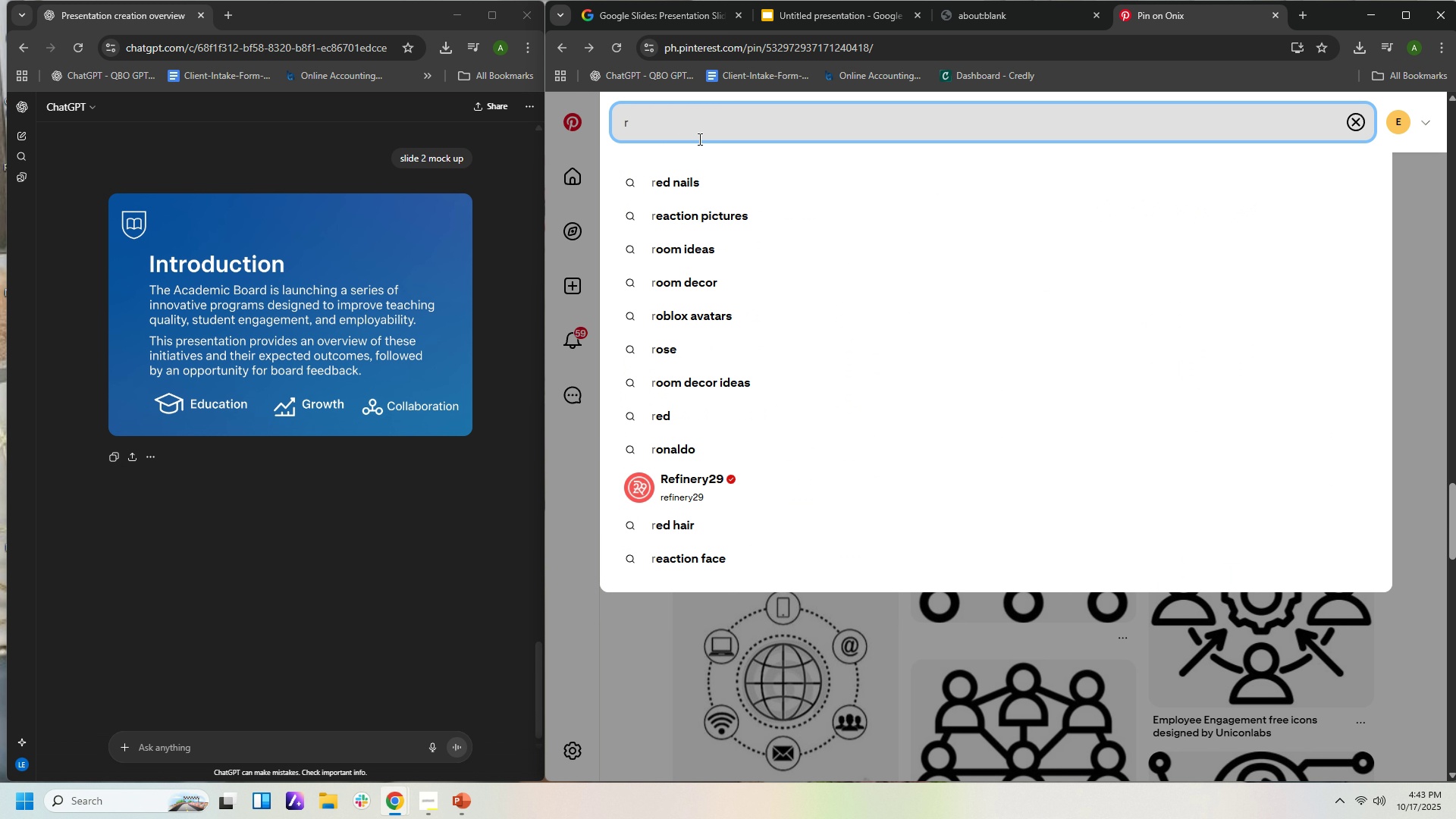 
wait(8.33)
 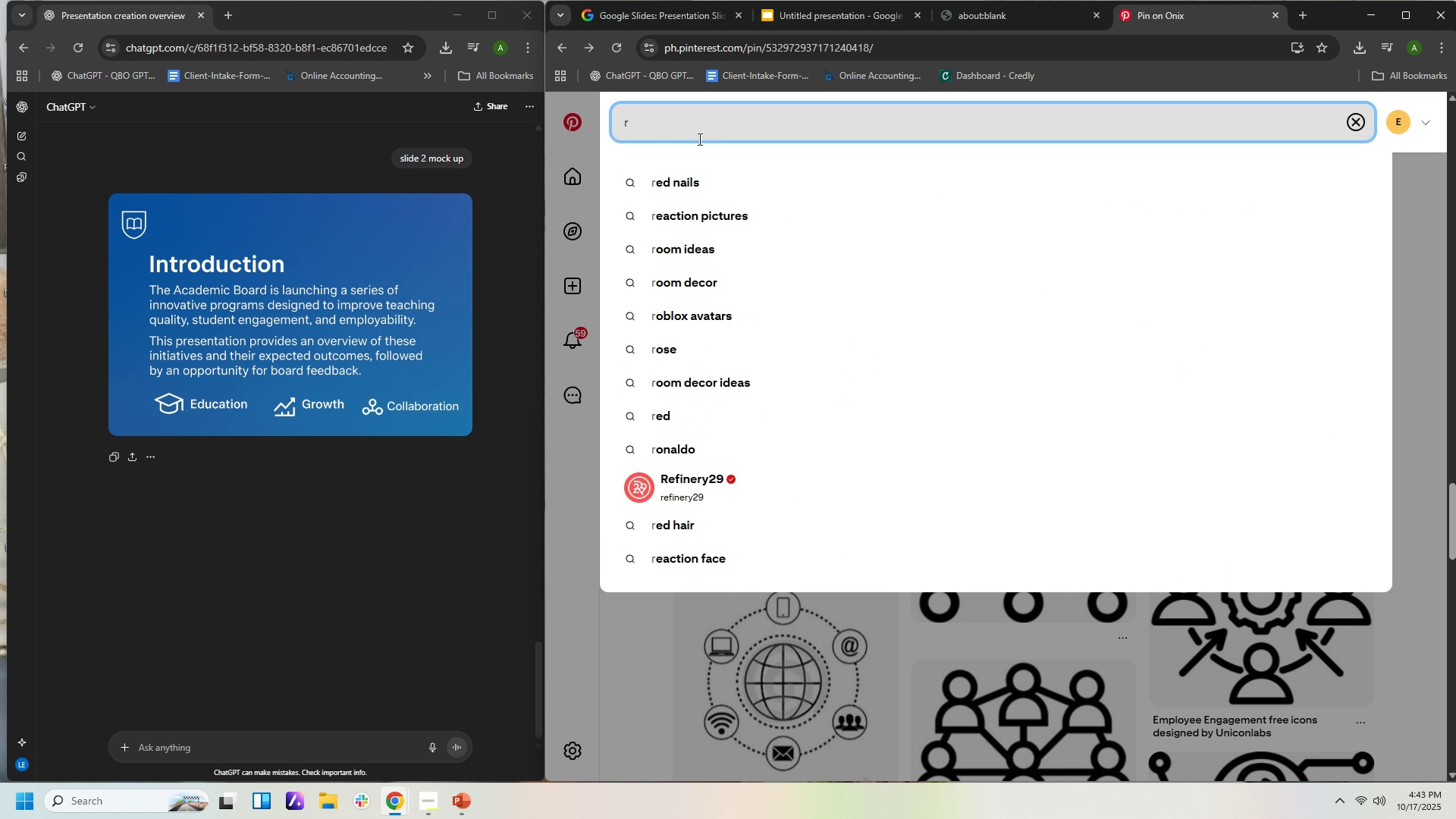 
type(umi)
 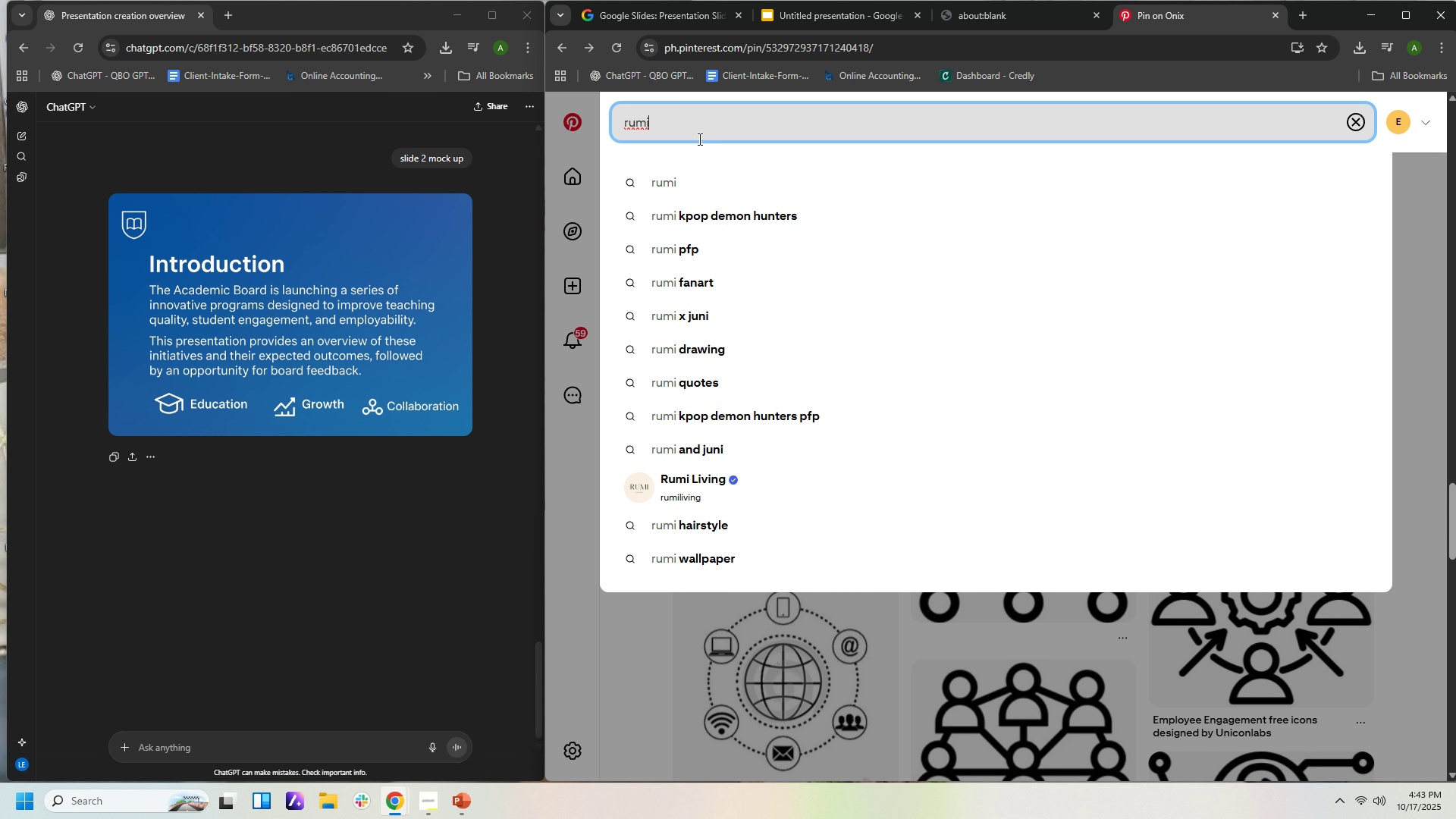 
wait(11.17)
 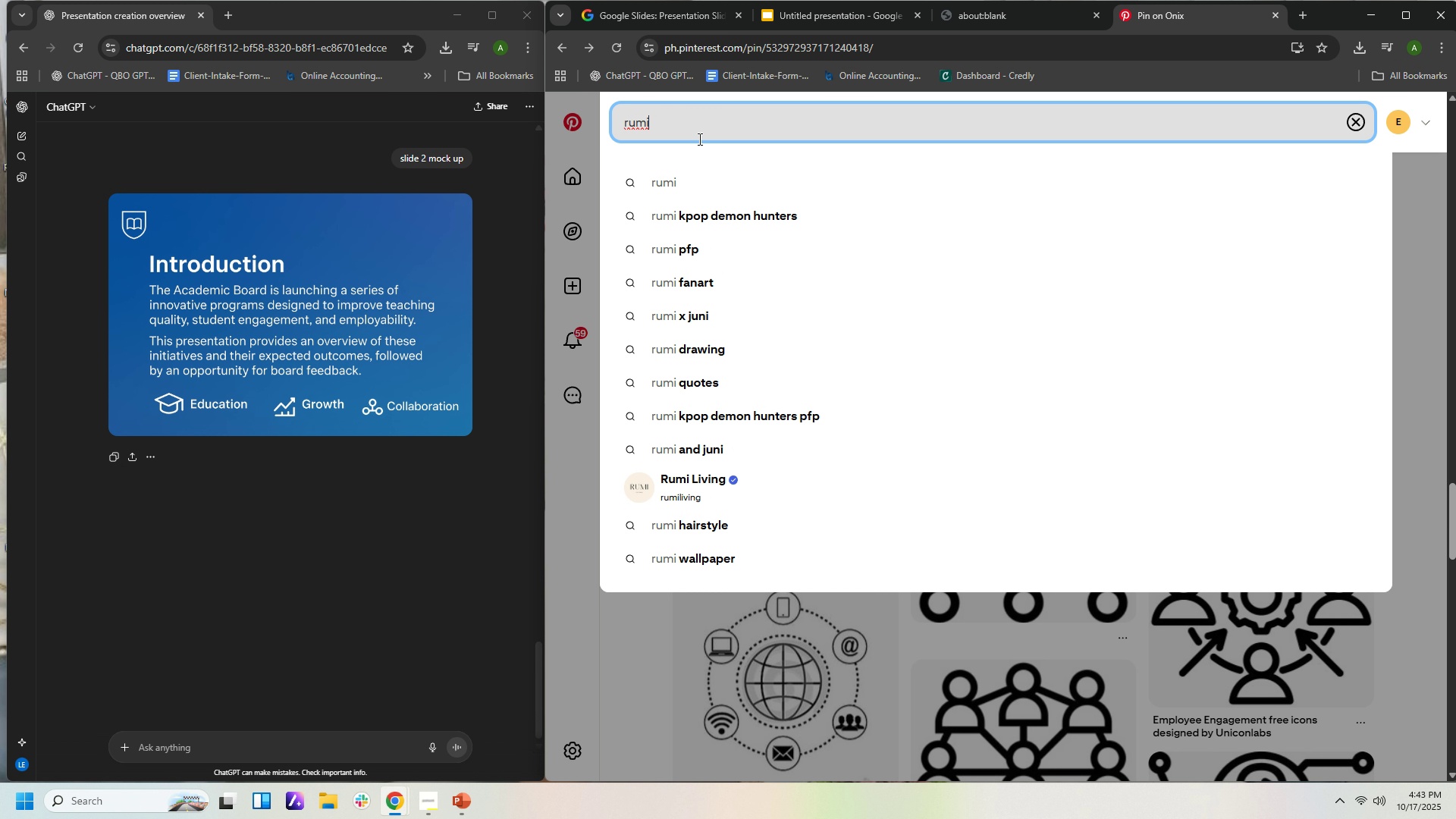 
left_click_drag(start_coordinate=[729, 180], to_coordinate=[736, 177])
 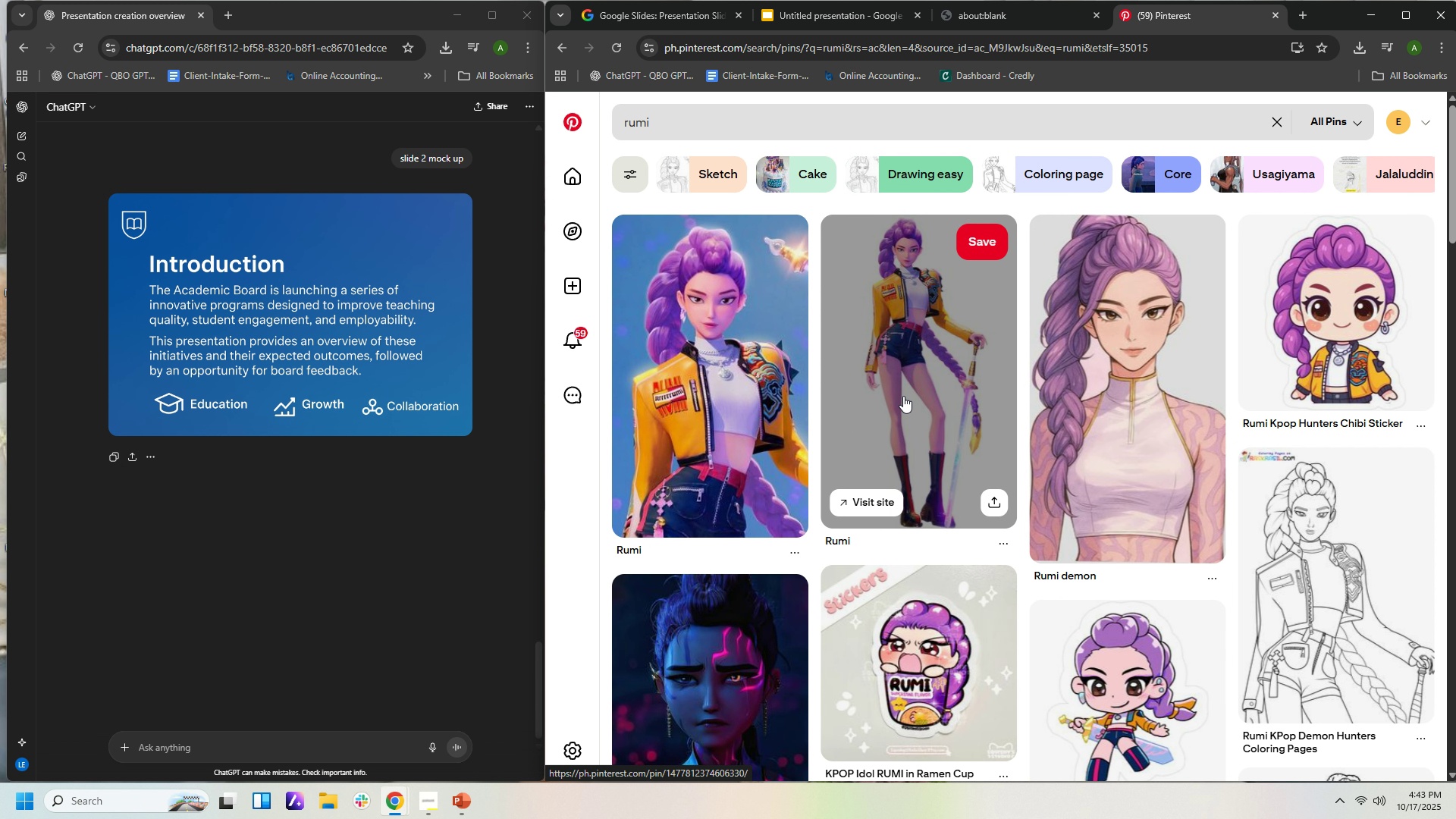 
wait(7.62)
 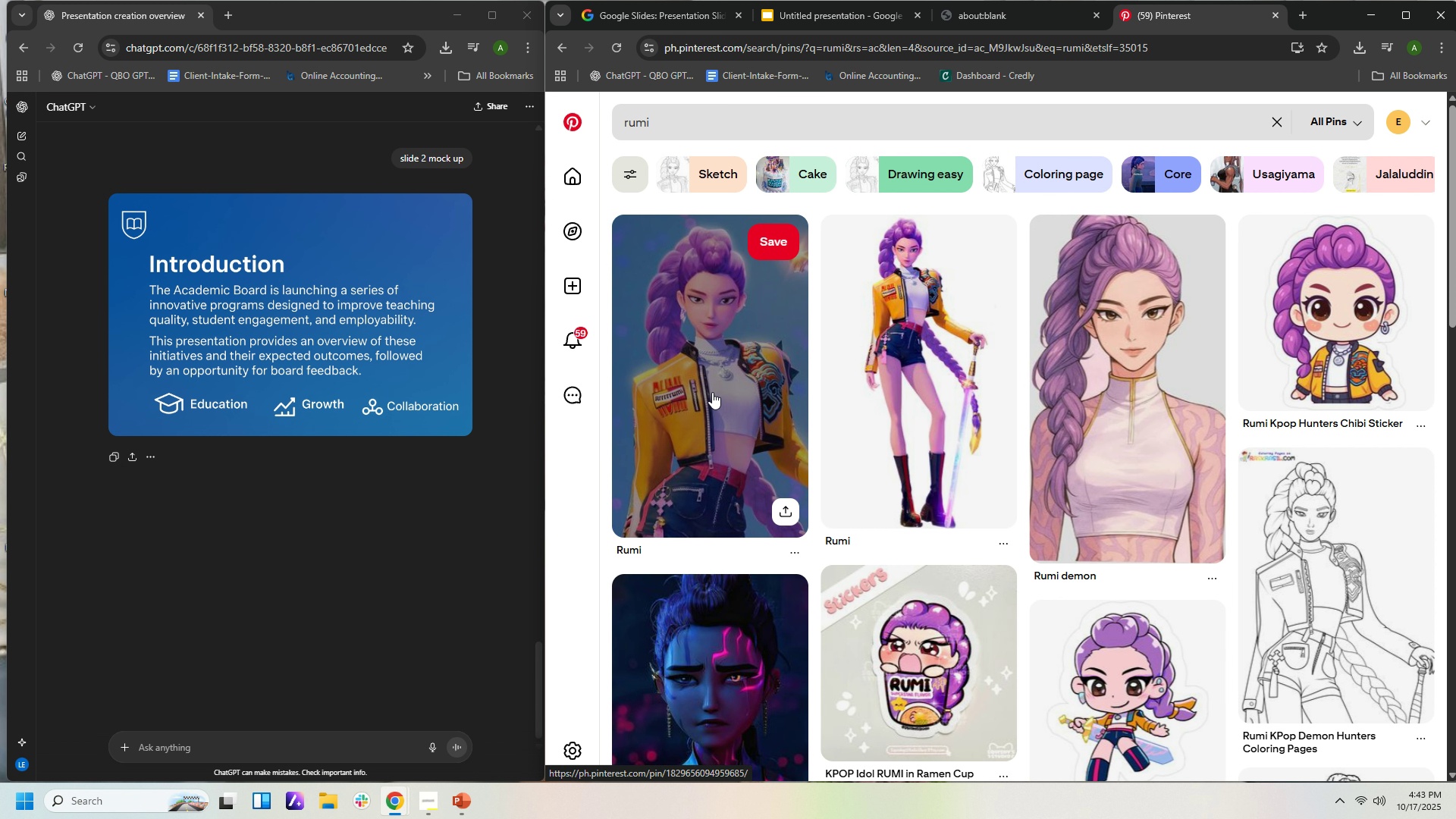 
left_click_drag(start_coordinate=[1043, 413], to_coordinate=[1039, 418])
 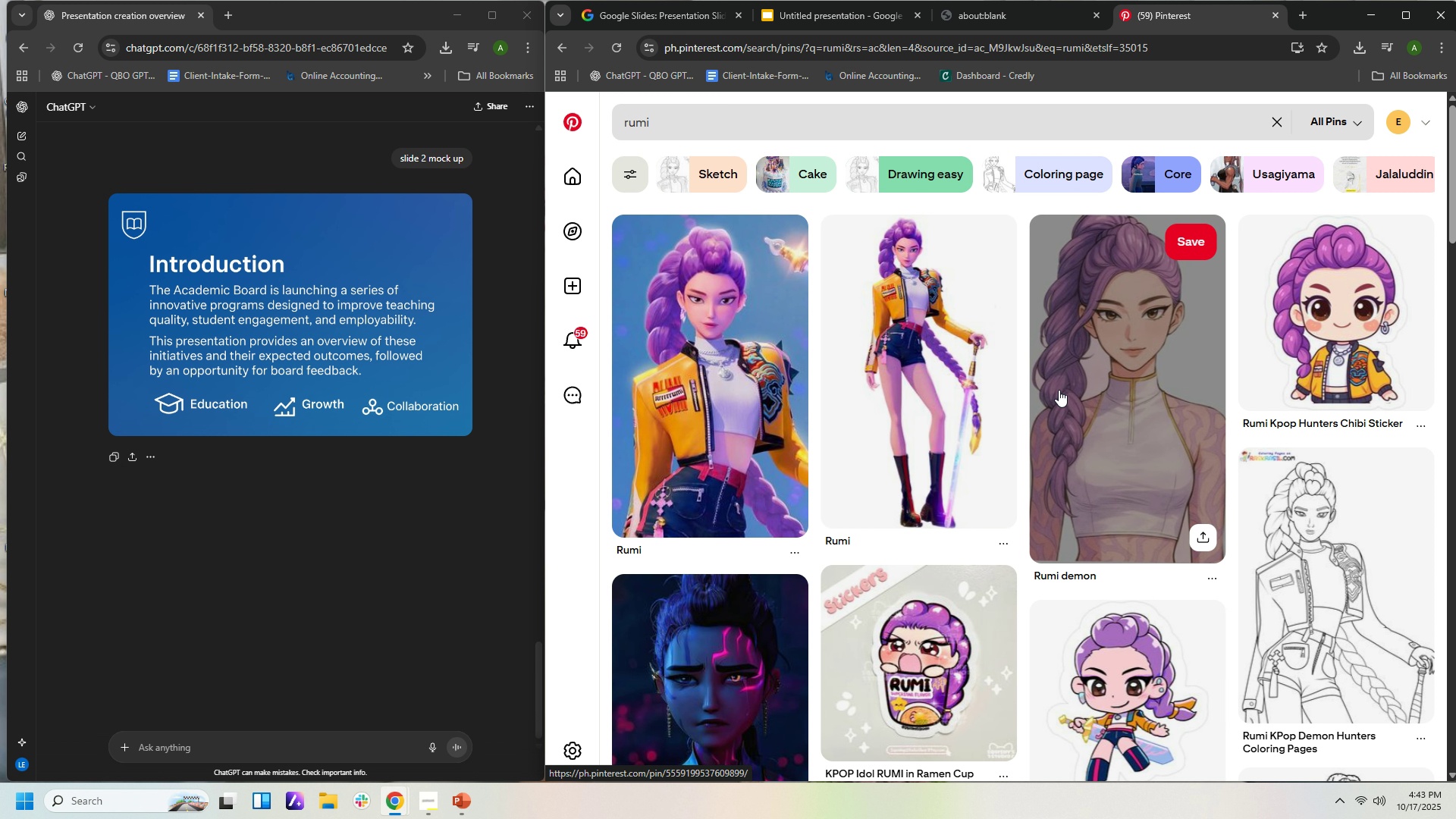 
left_click_drag(start_coordinate=[1066, 393], to_coordinate=[1071, 407])
 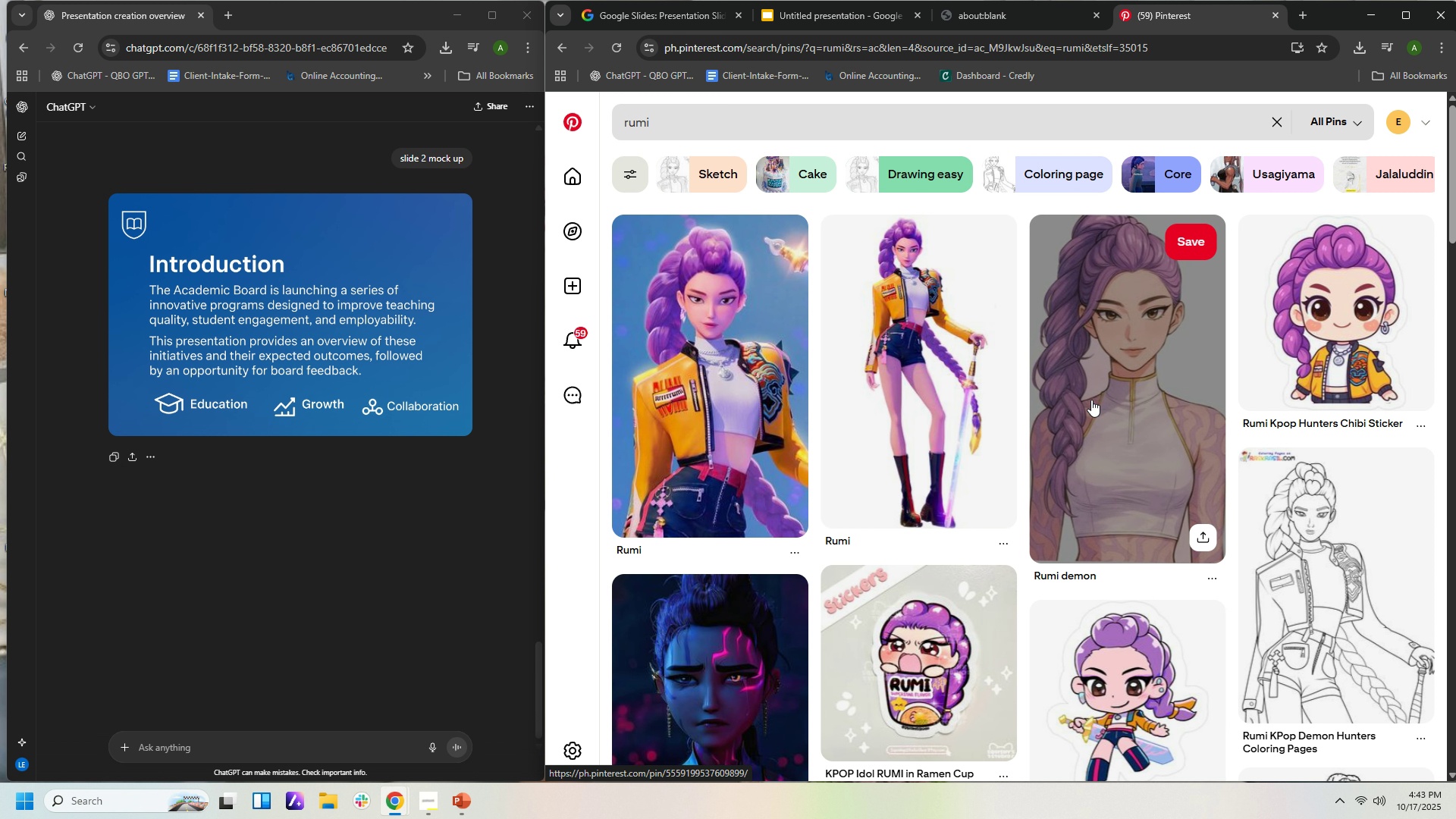 
left_click_drag(start_coordinate=[1091, 398], to_coordinate=[1091, 409])
 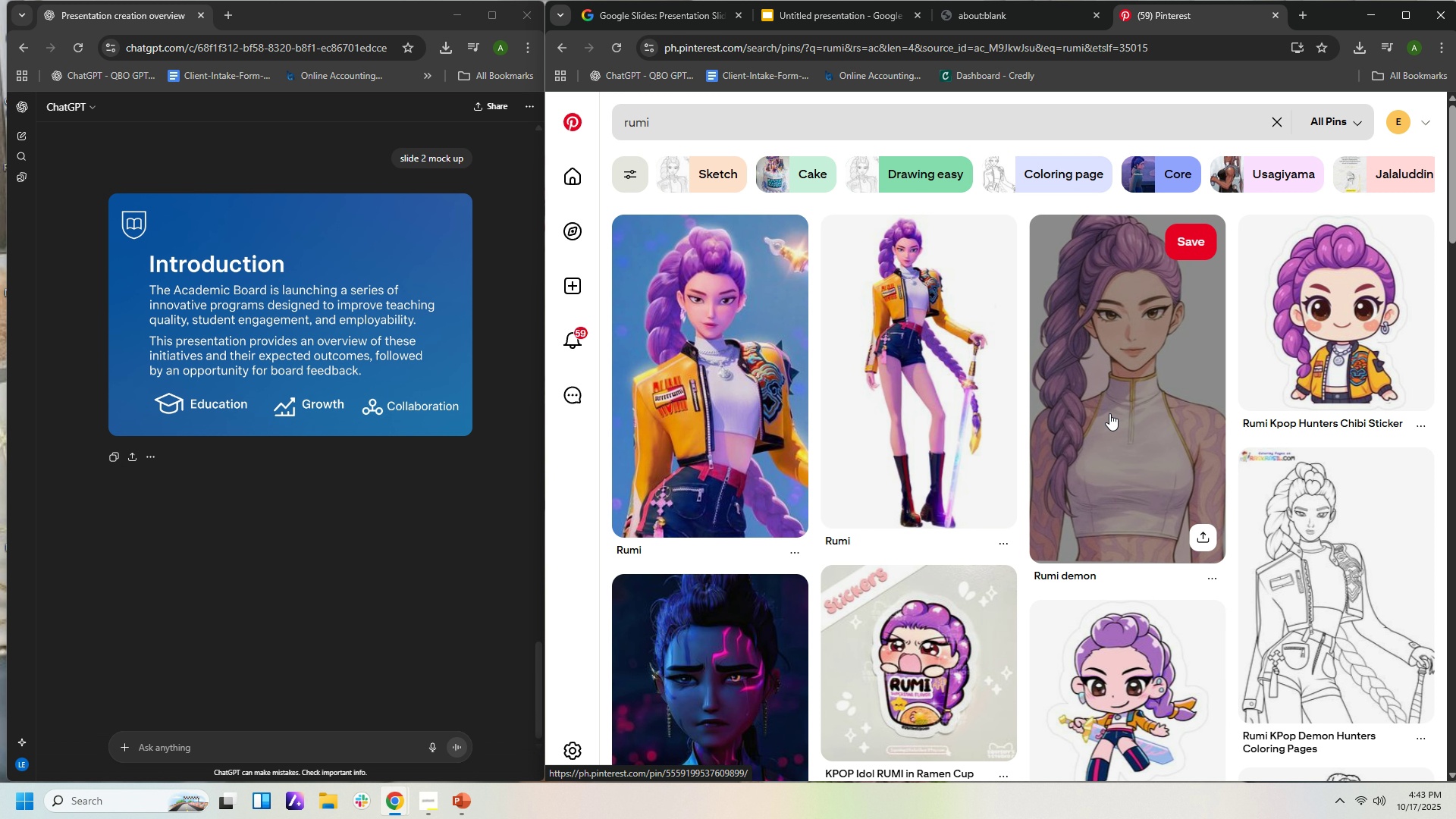 
left_click_drag(start_coordinate=[1107, 424], to_coordinate=[1102, 428])
 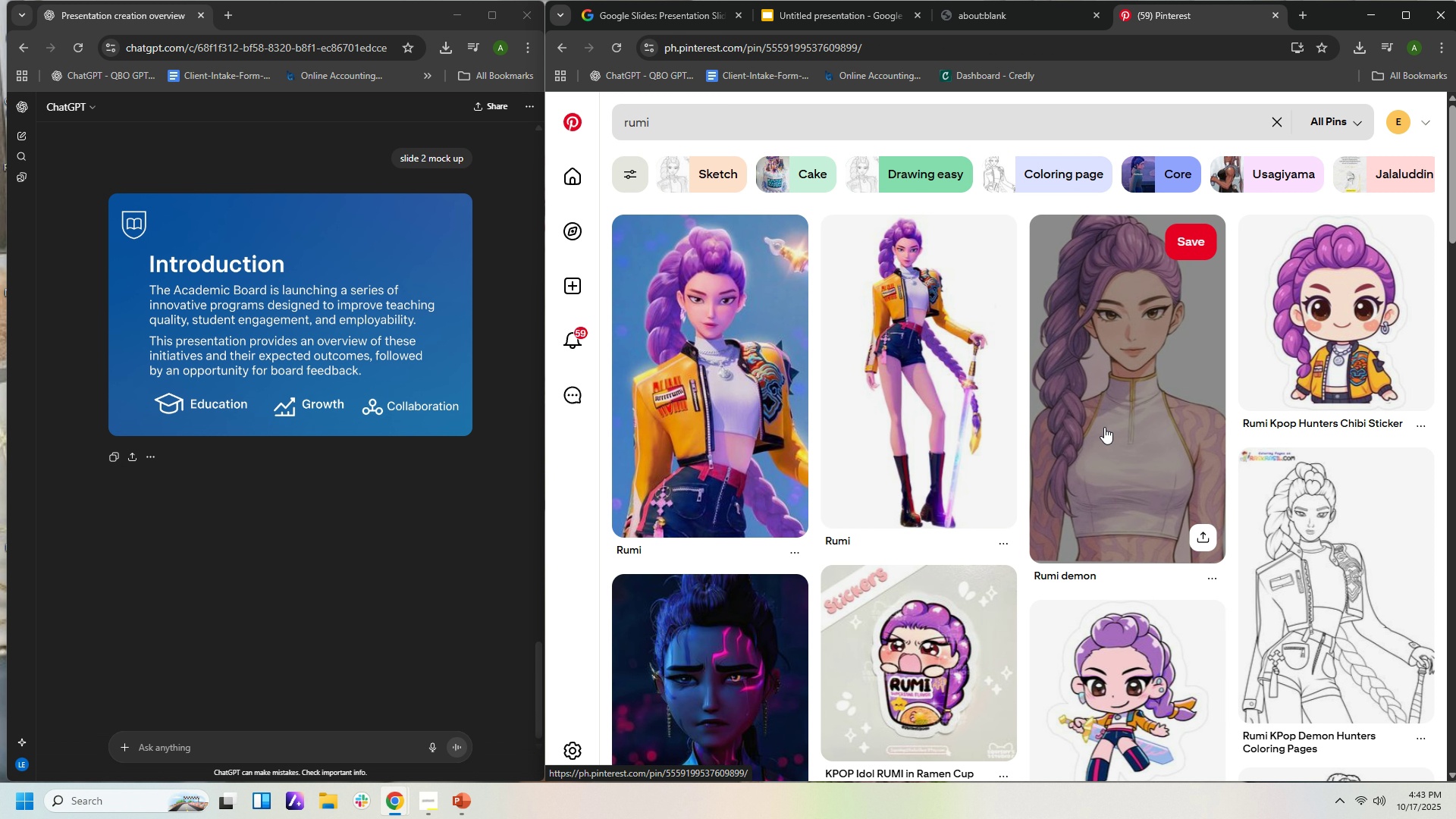 
left_click([1106, 427])
 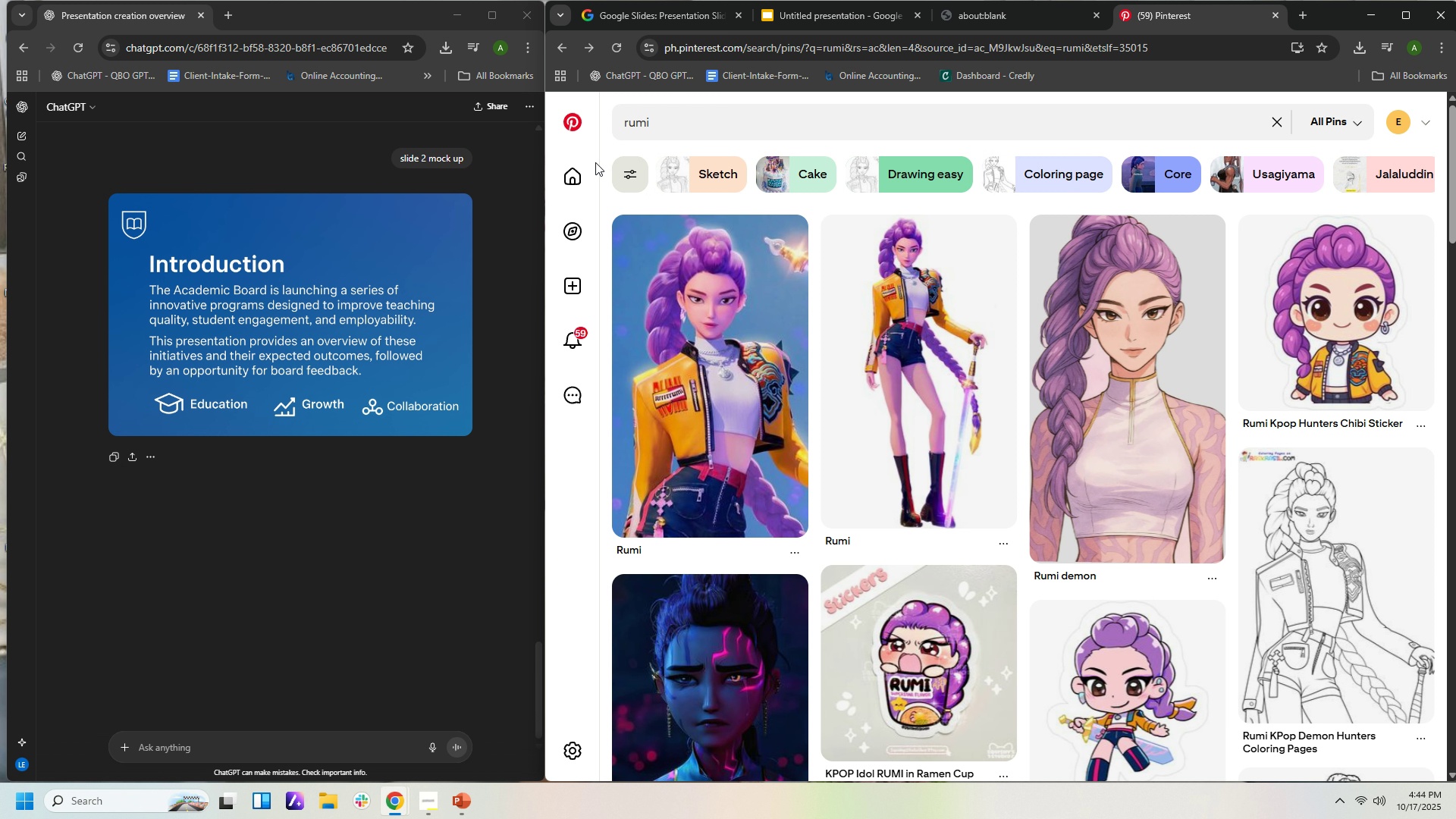 
wait(43.72)
 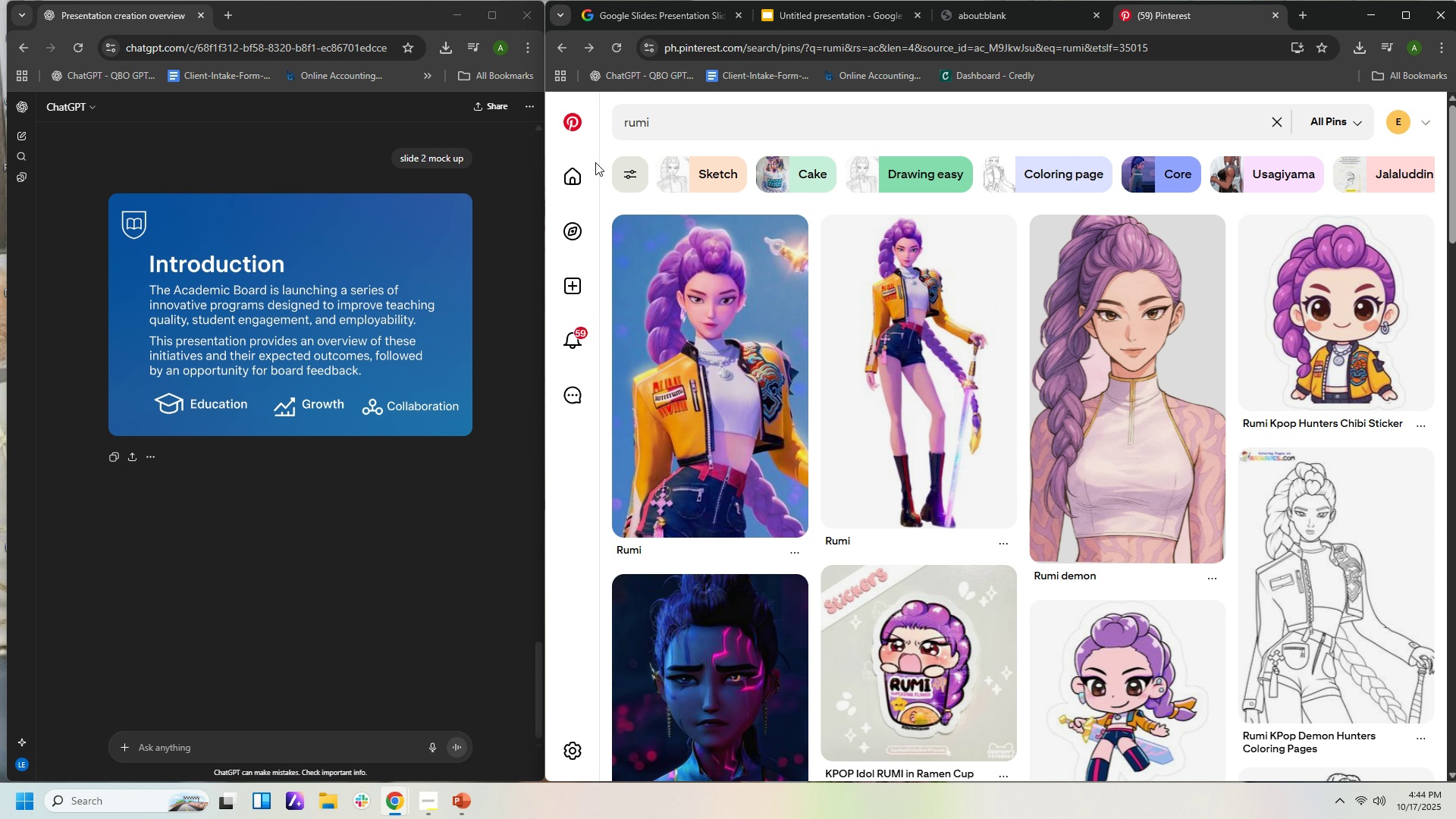 
left_click([808, 127])
 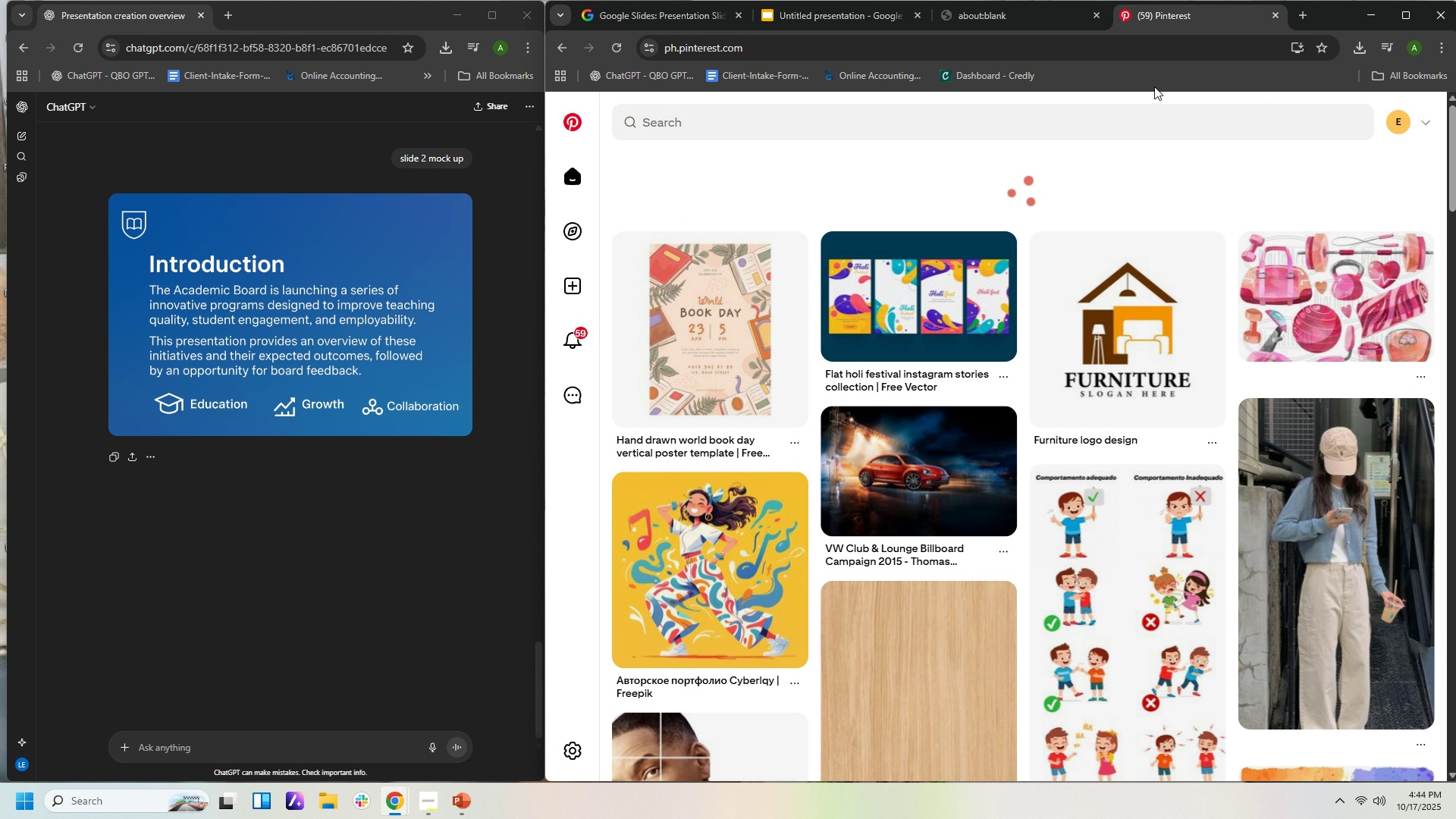 
wait(13.82)
 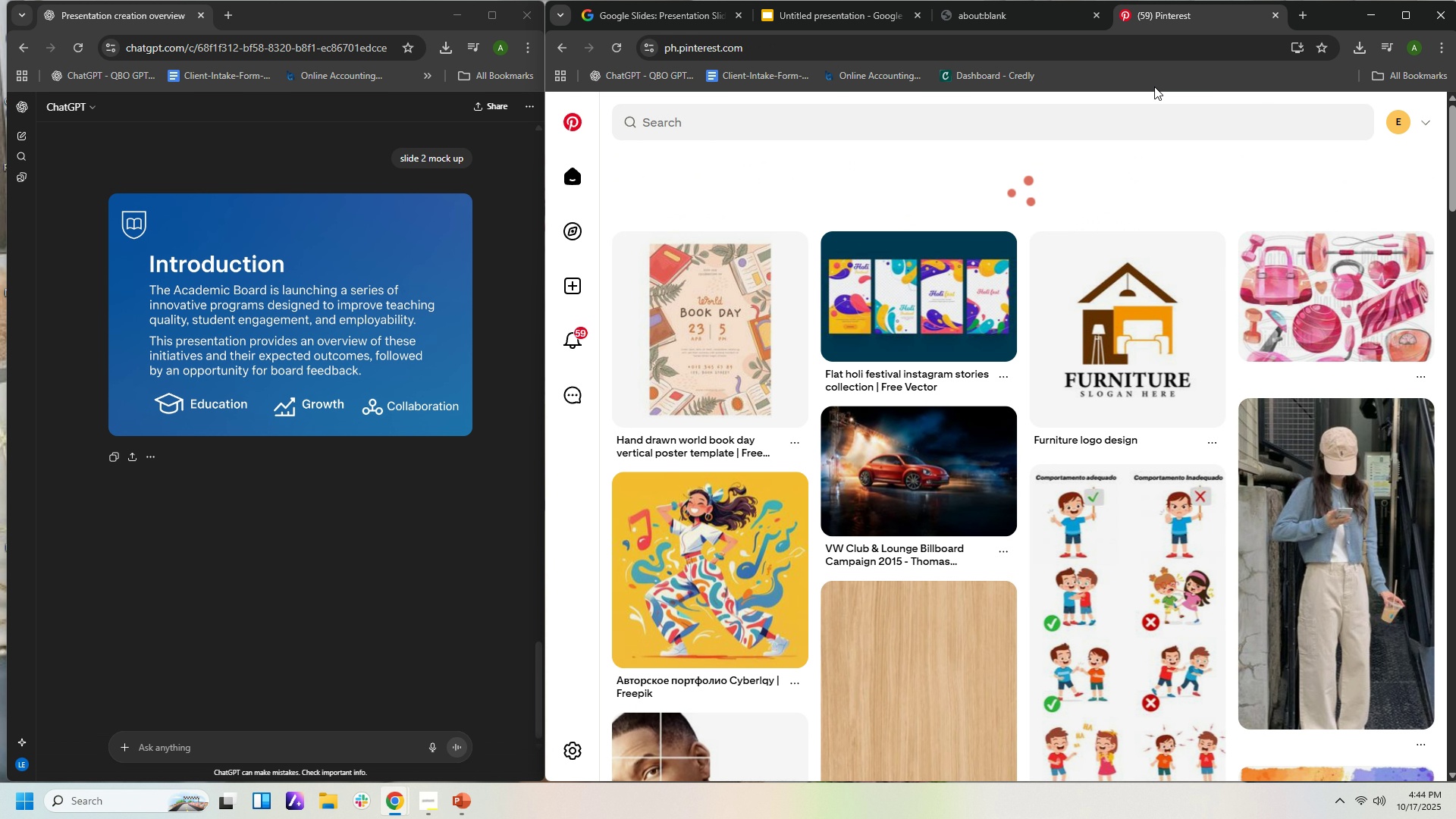 
left_click([1084, 107])
 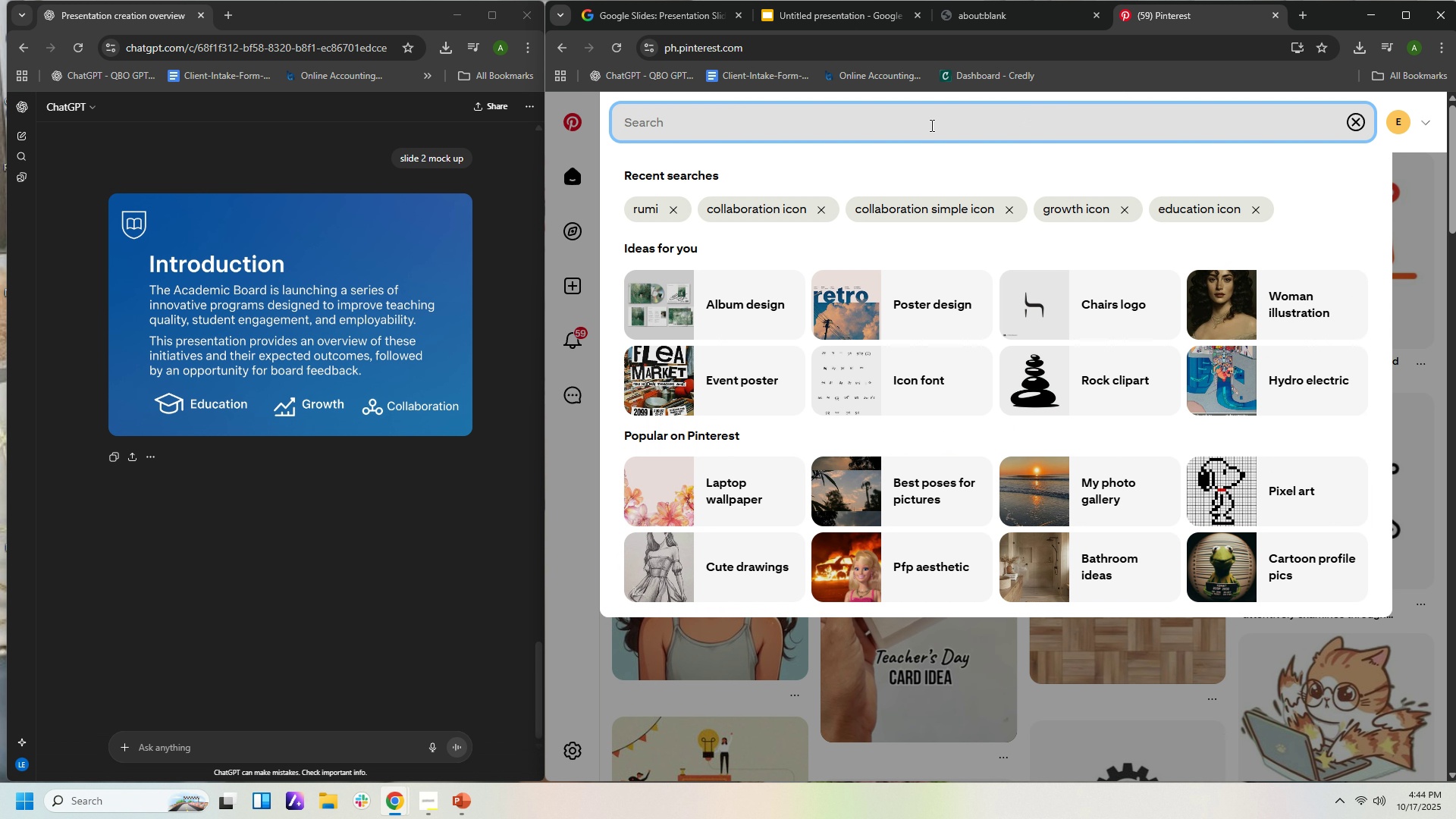 
key(Z)
 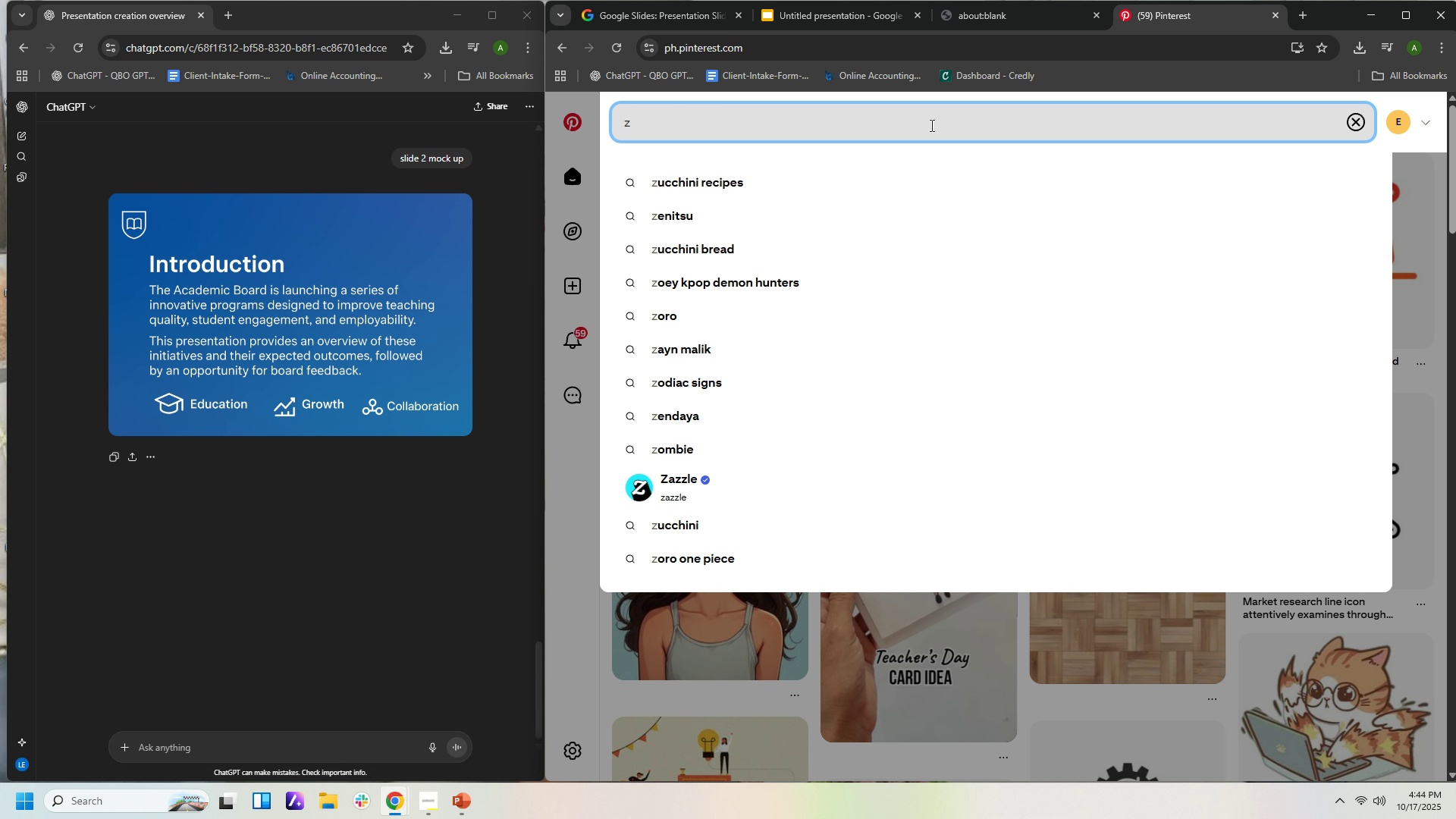 
type(oey)
 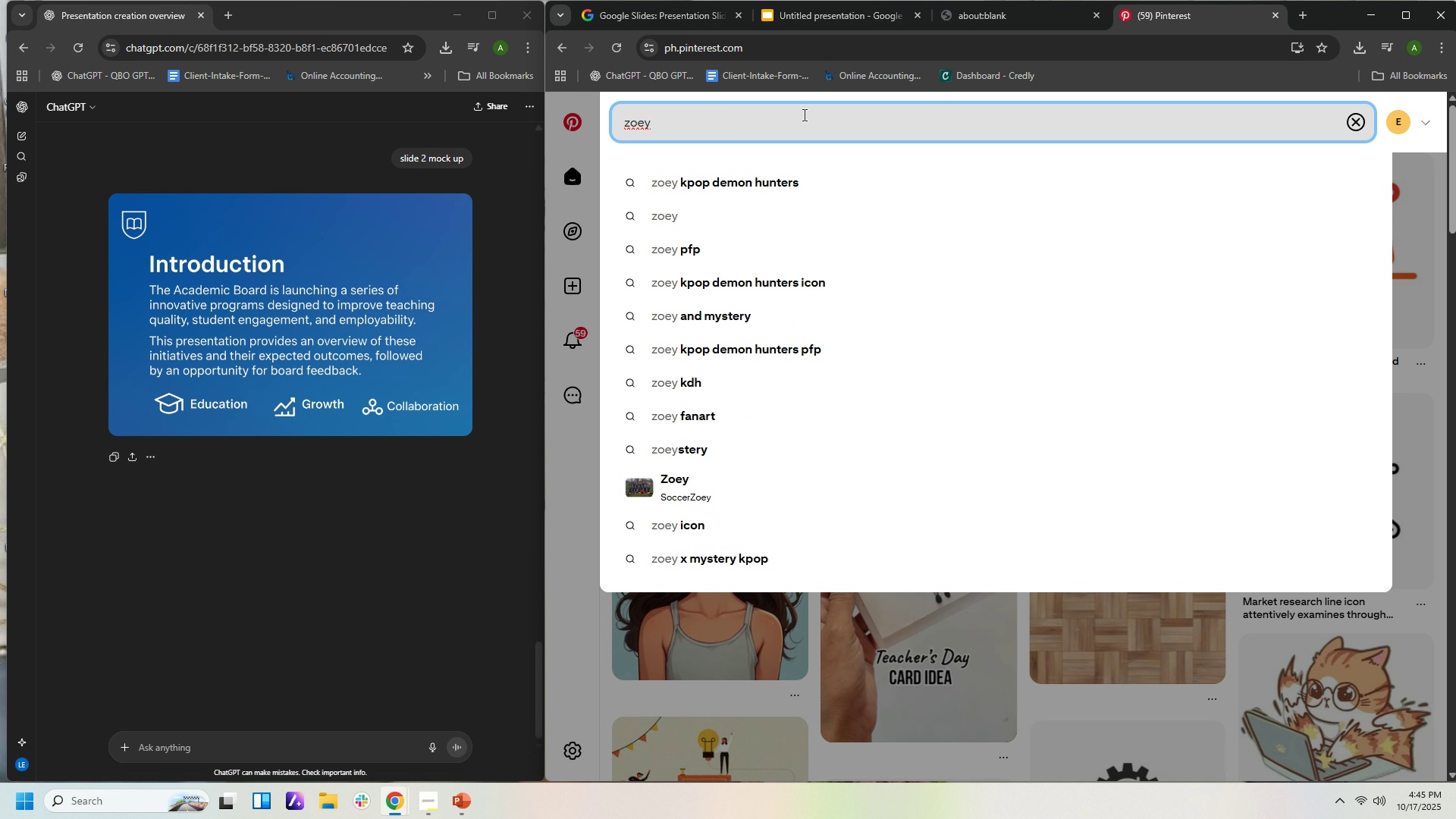 
wait(6.29)
 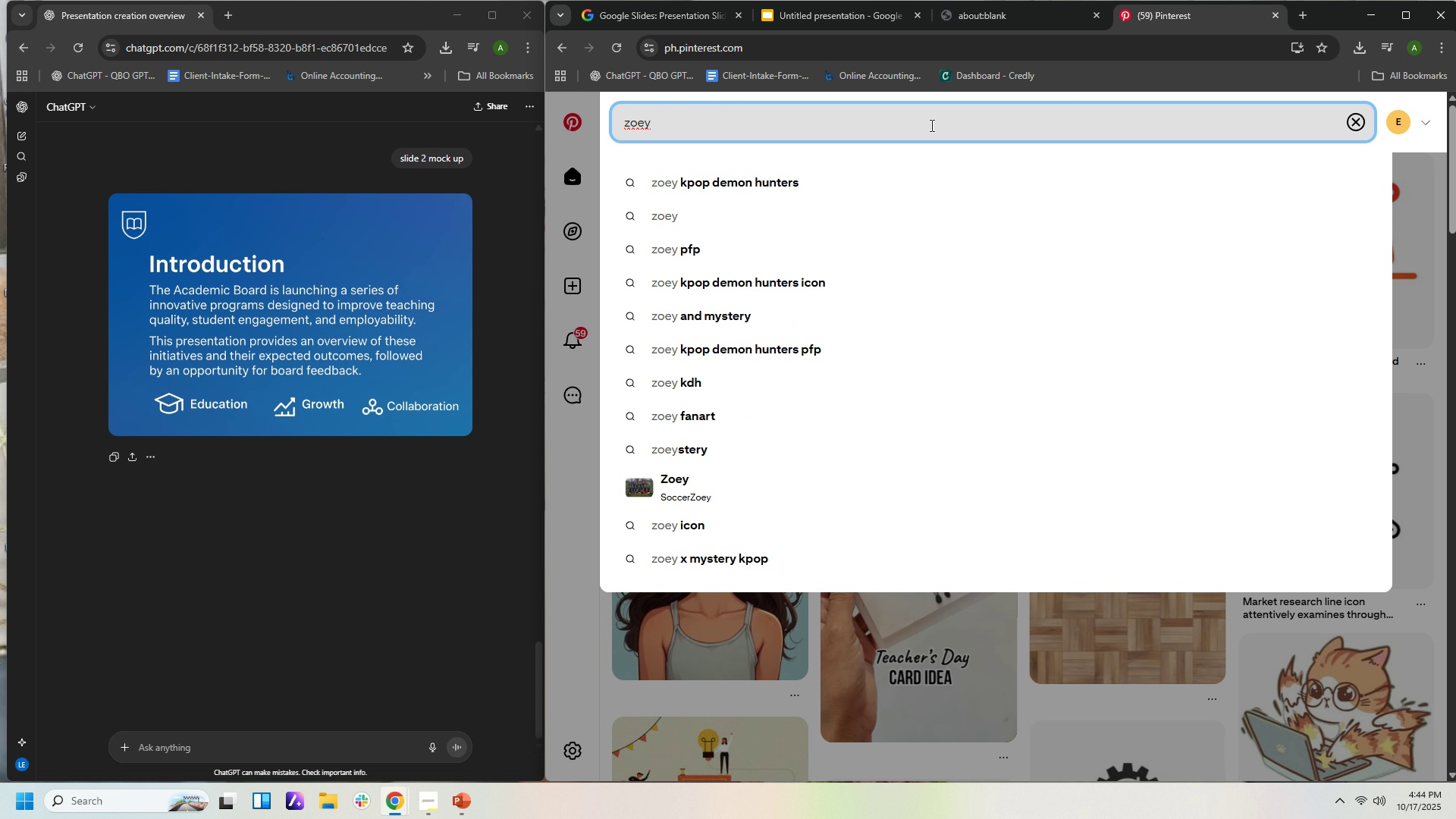 
left_click_drag(start_coordinate=[821, 119], to_coordinate=[823, 115])
 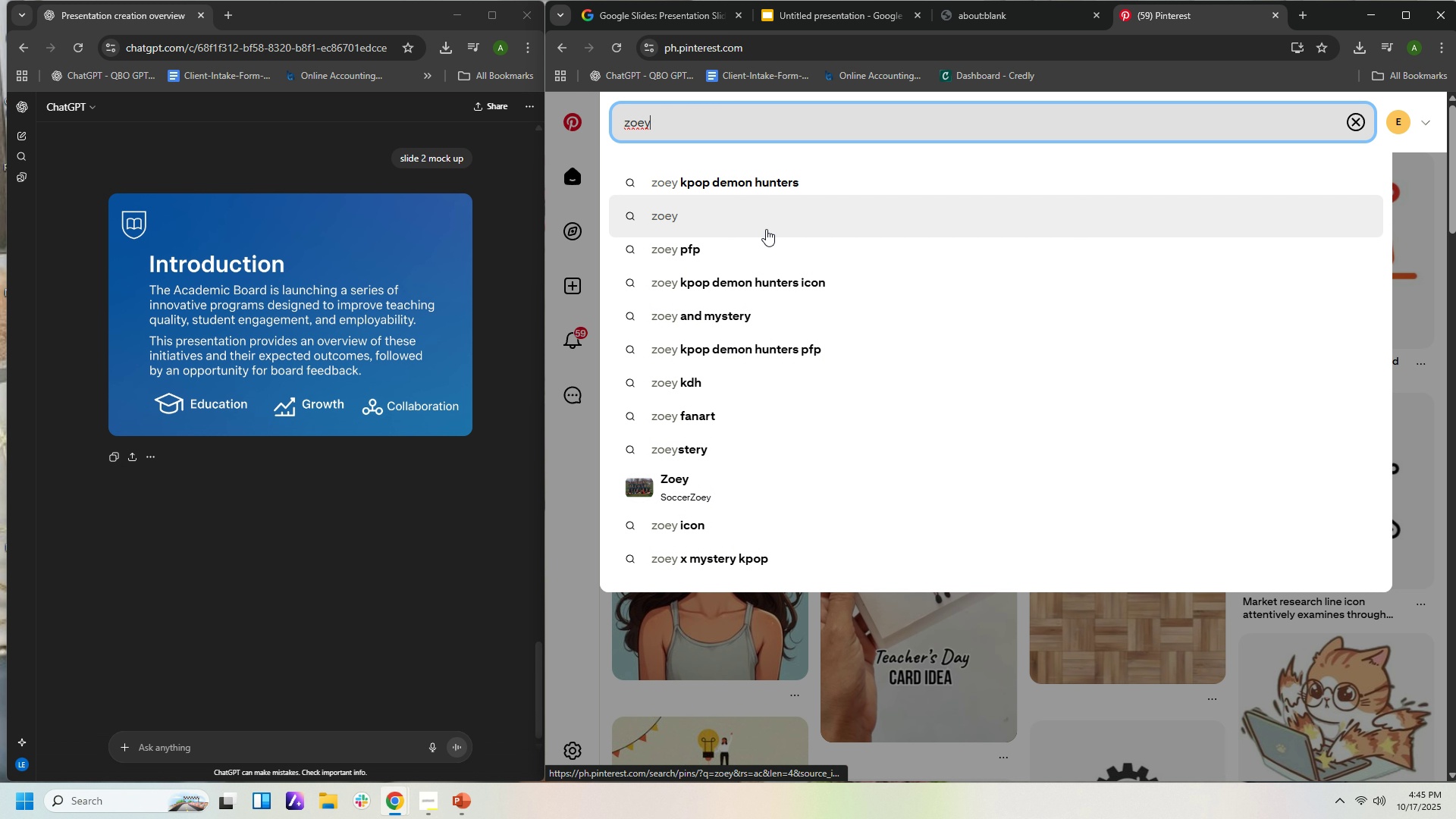 
left_click([766, 228])
 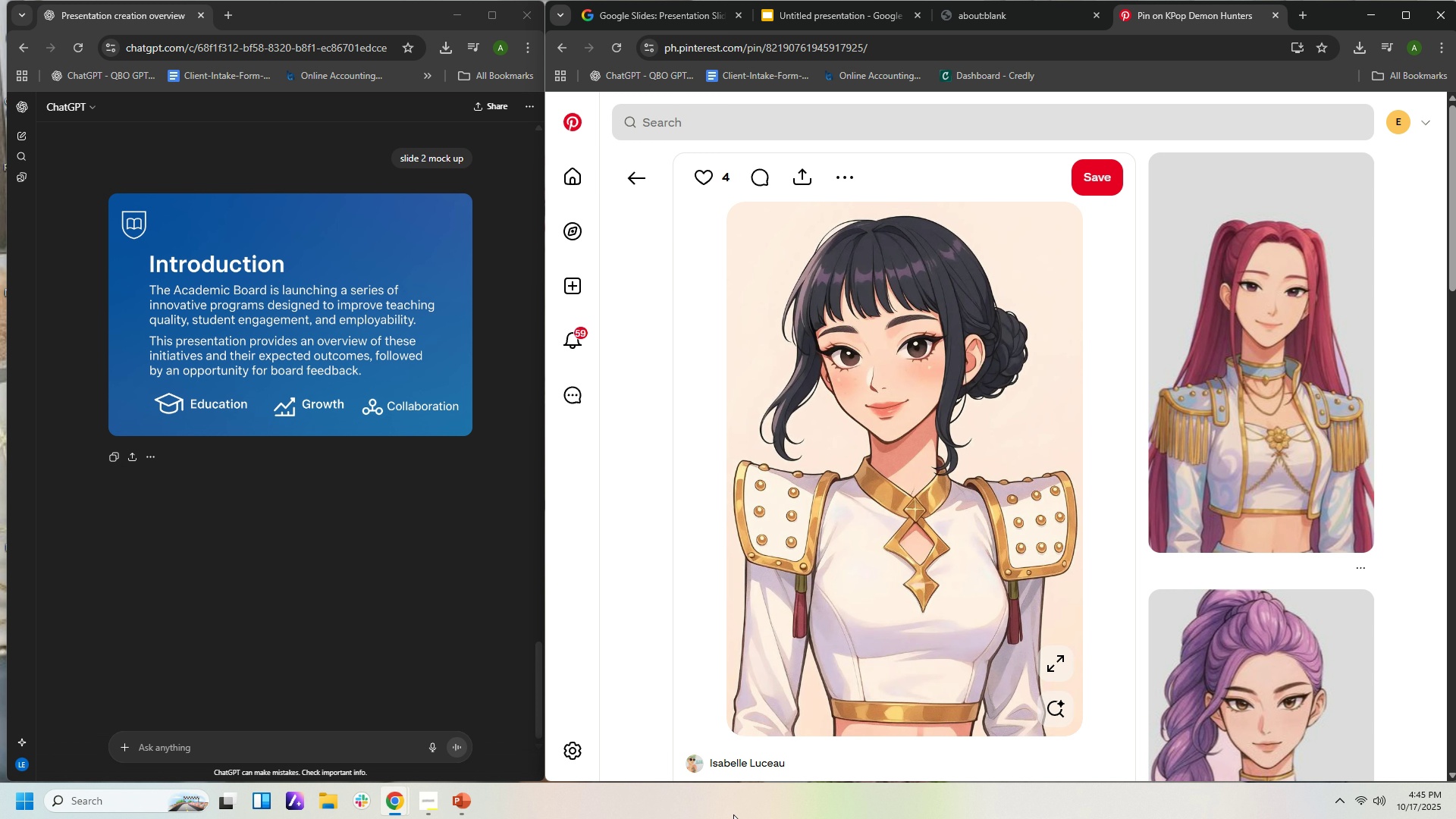 
wait(26.06)
 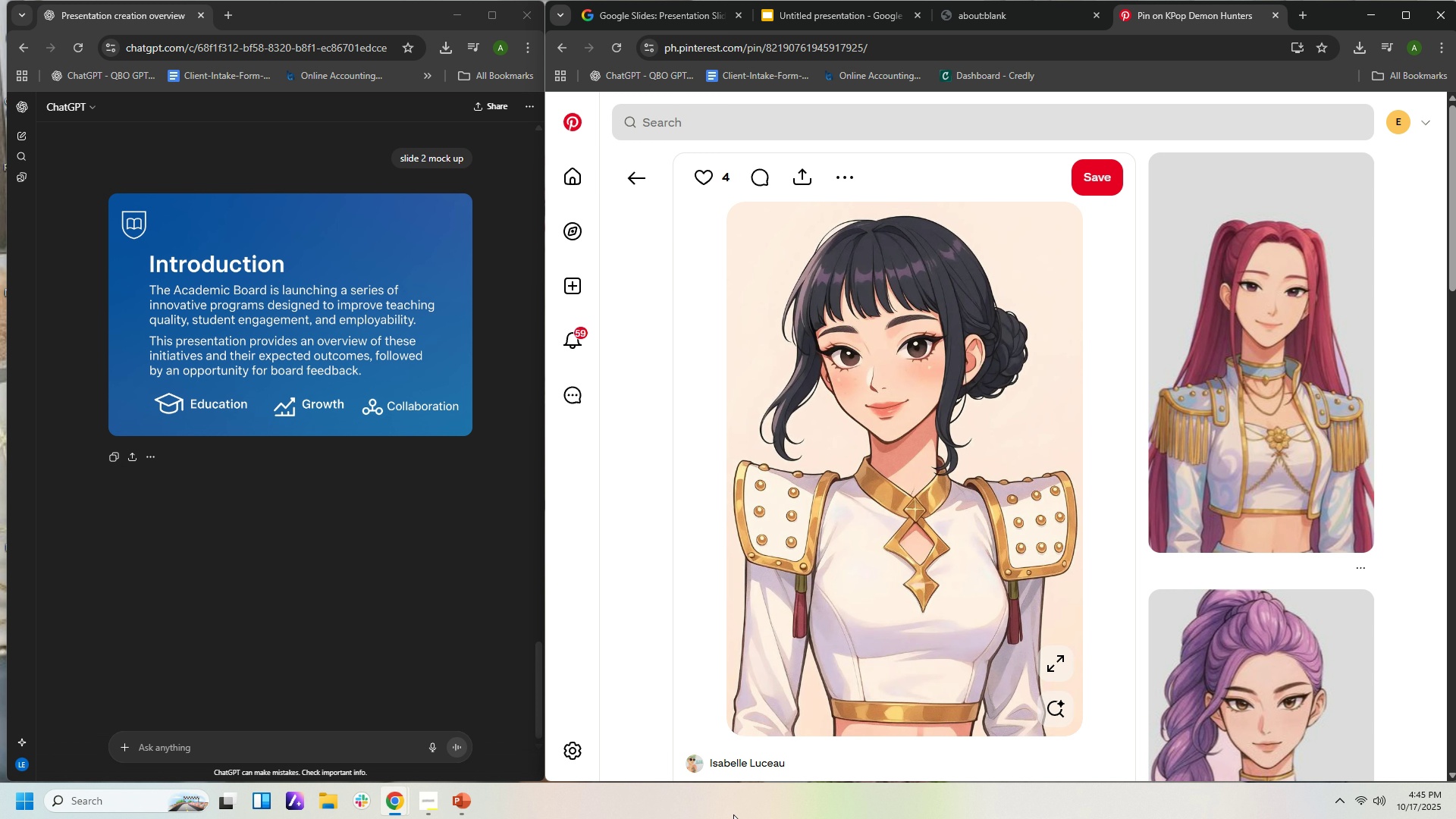 
left_click_drag(start_coordinate=[1192, 680], to_coordinate=[1177, 681])
 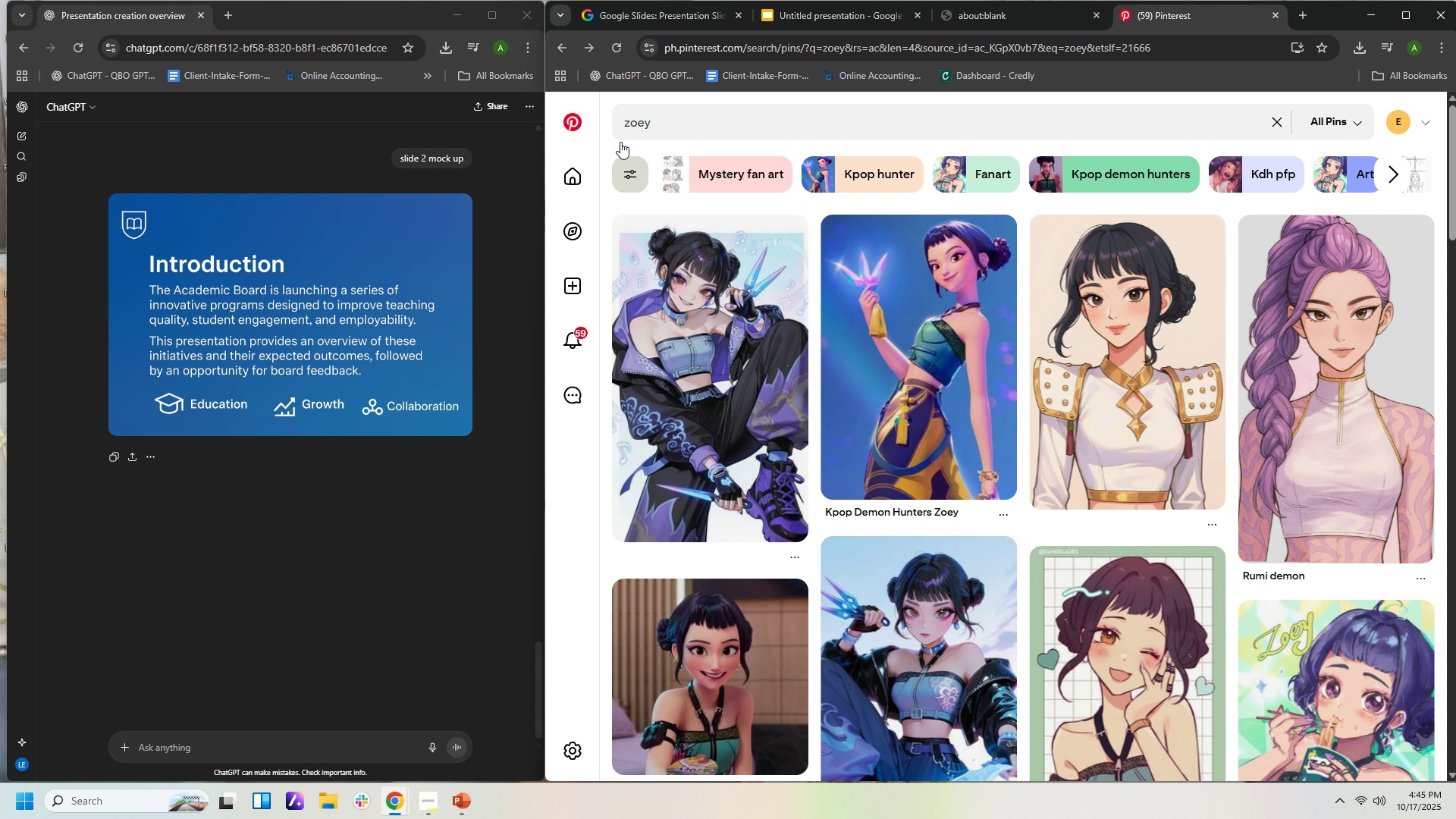 
wait(18.41)
 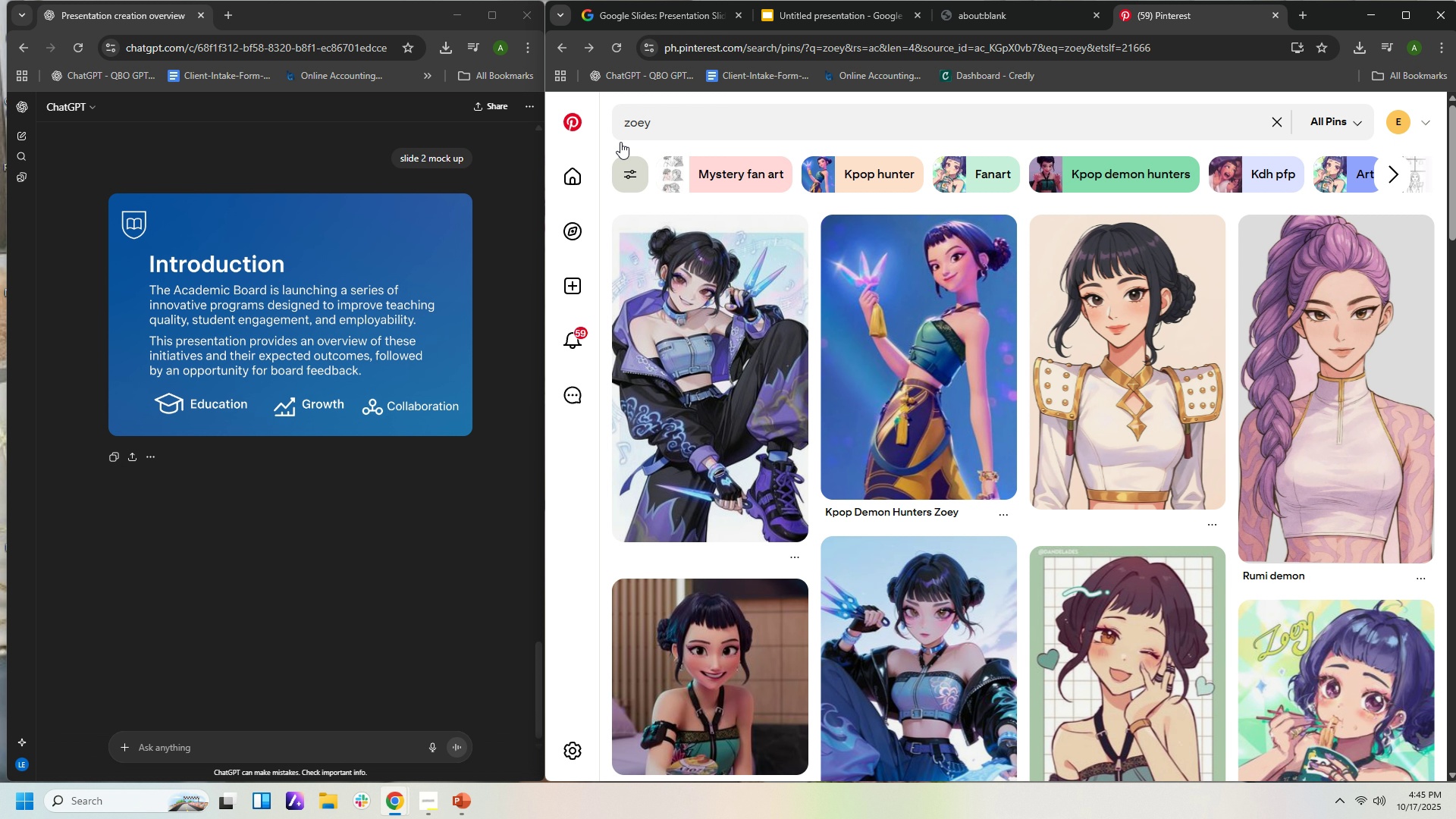 
mouse_move([685, 133])
 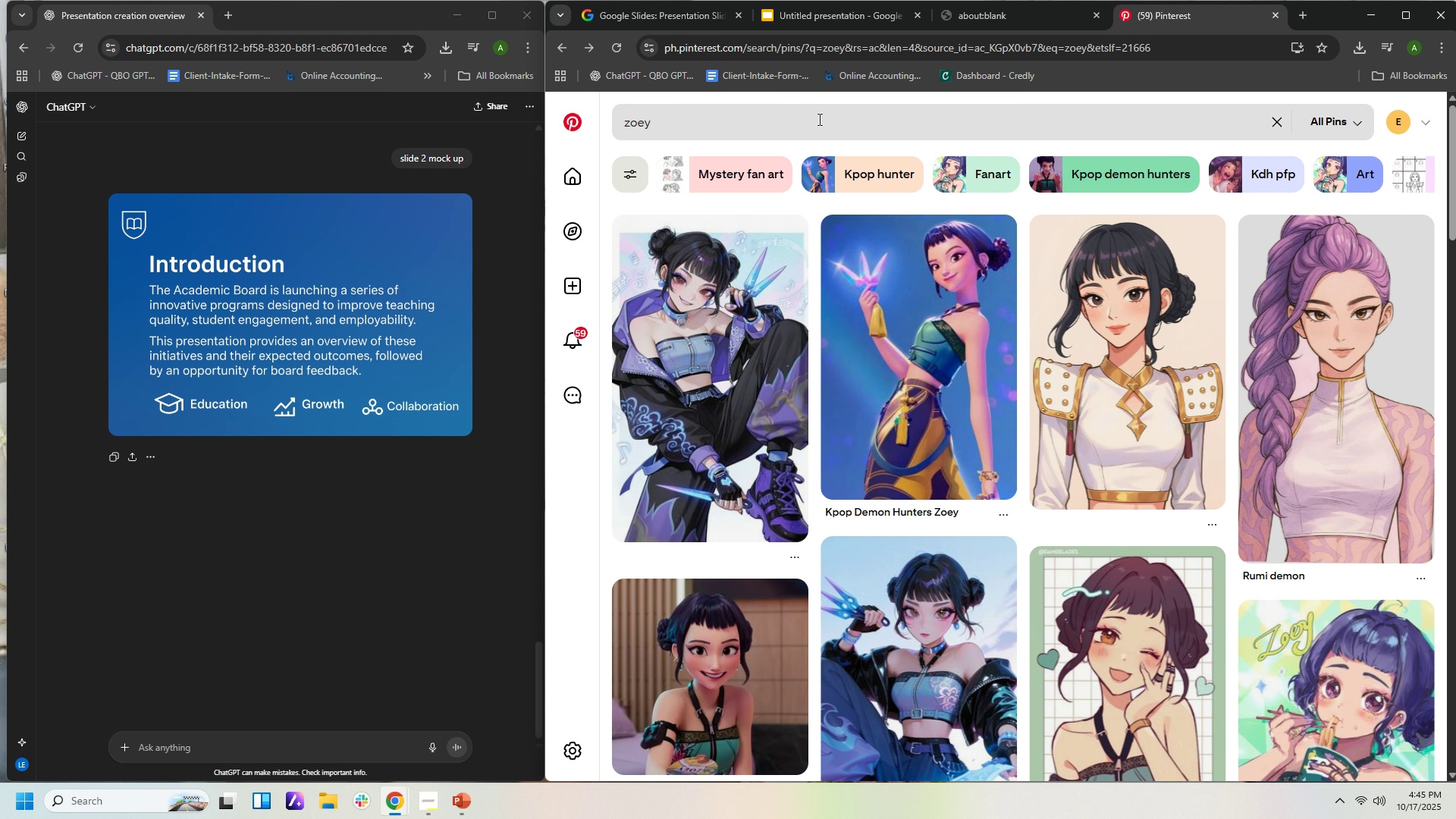 
left_click_drag(start_coordinate=[812, 113], to_coordinate=[808, 119])
 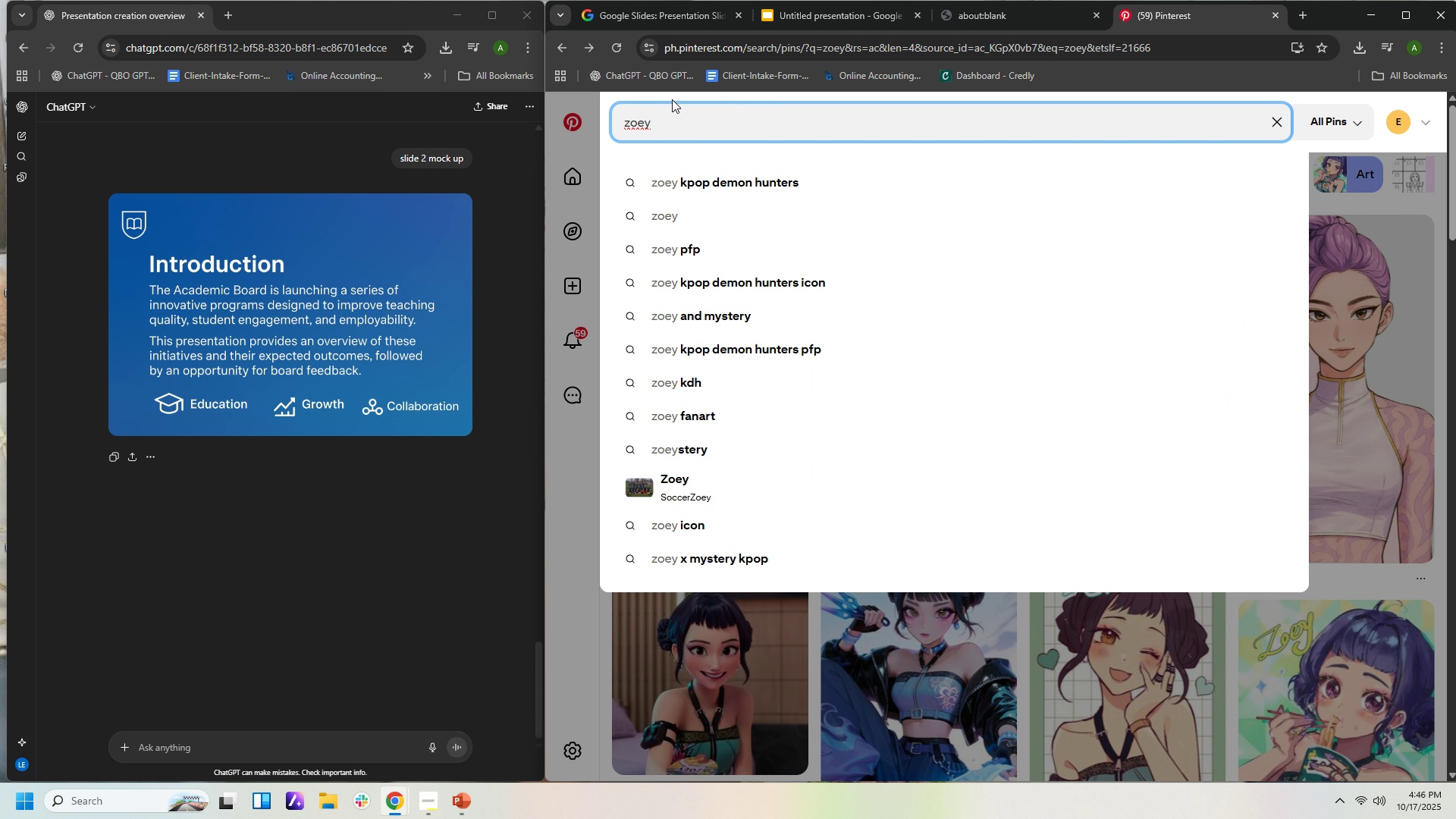 
key(Space)
 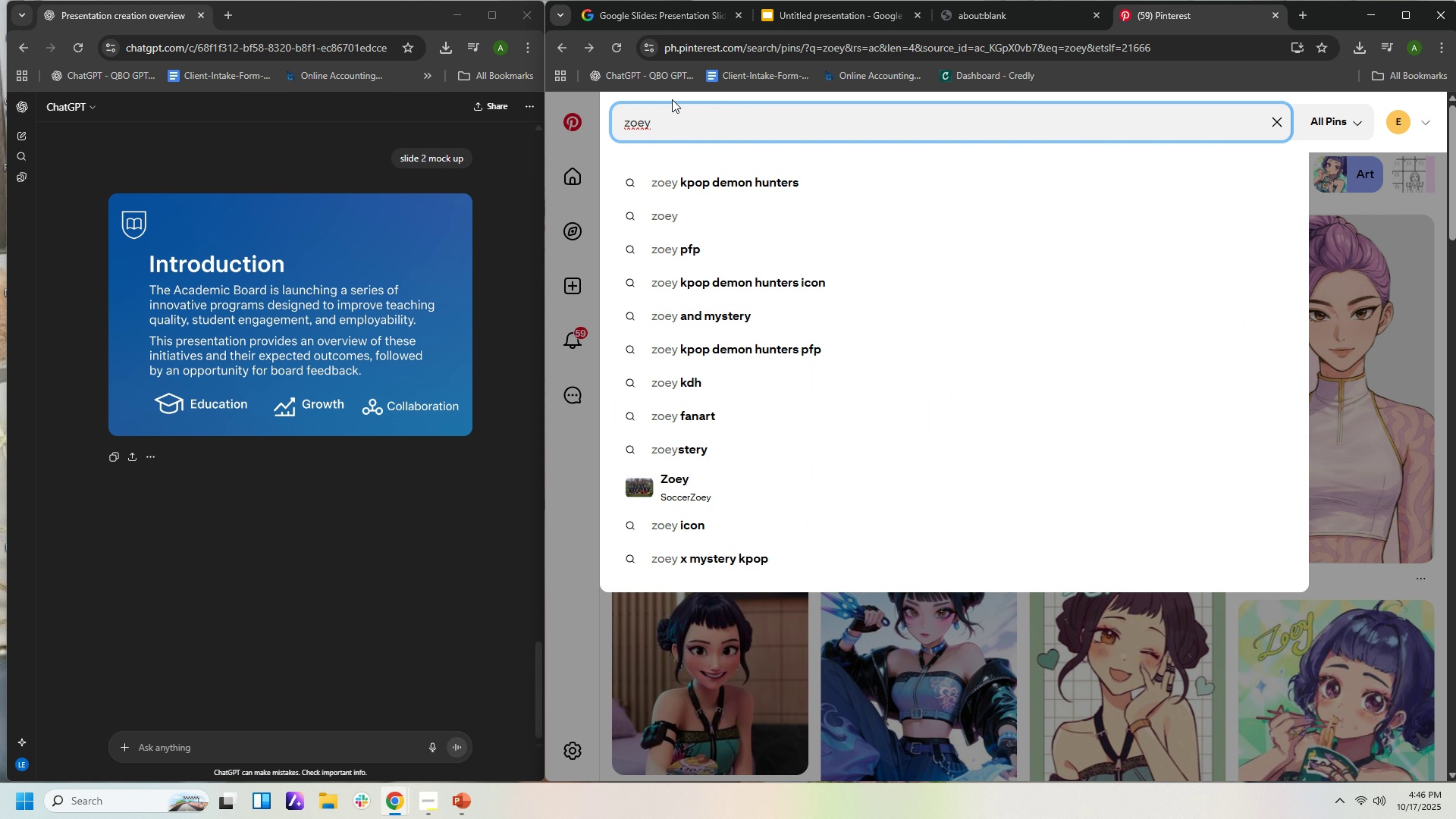 
wait(6.35)
 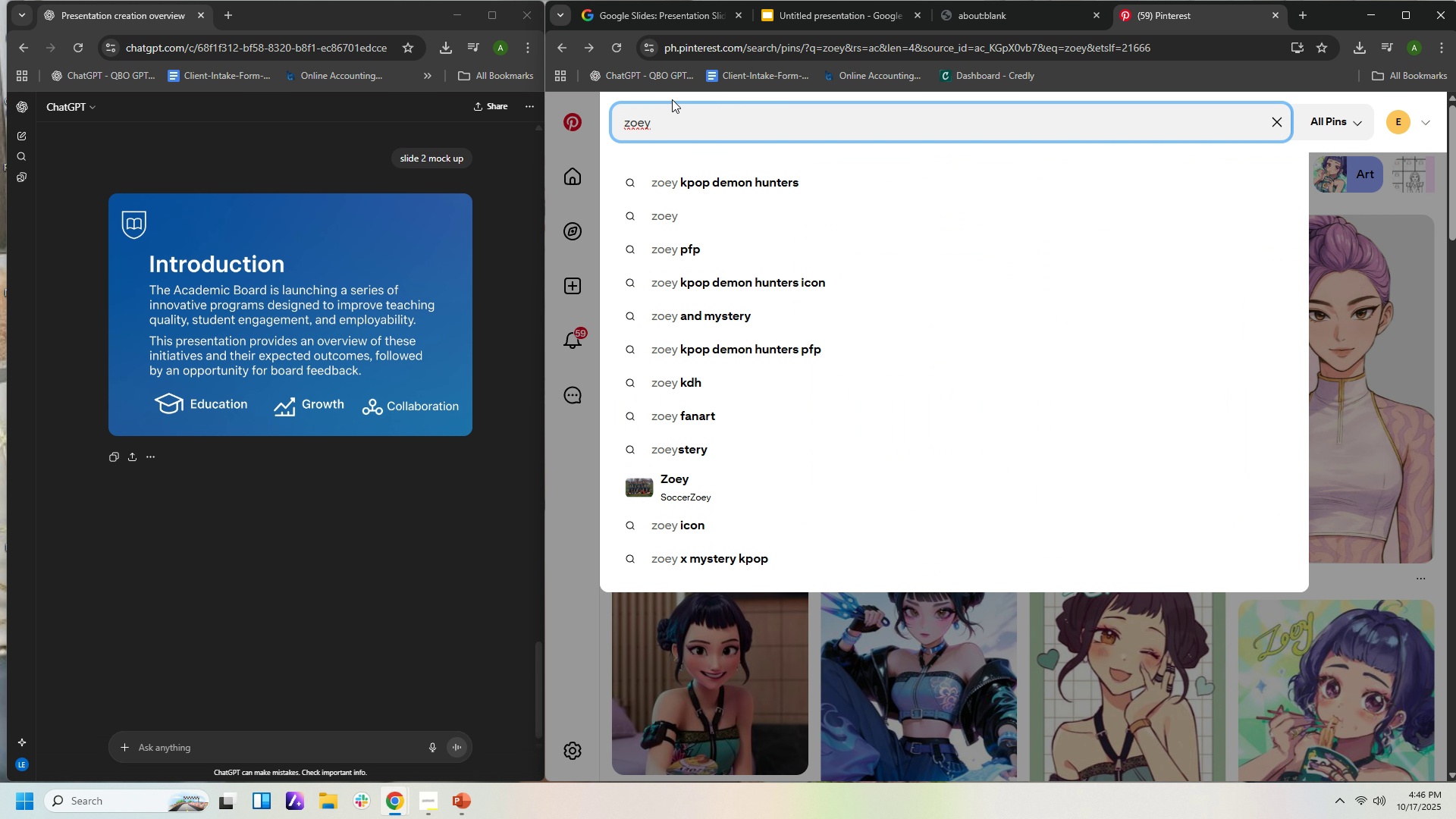 
key(M)
 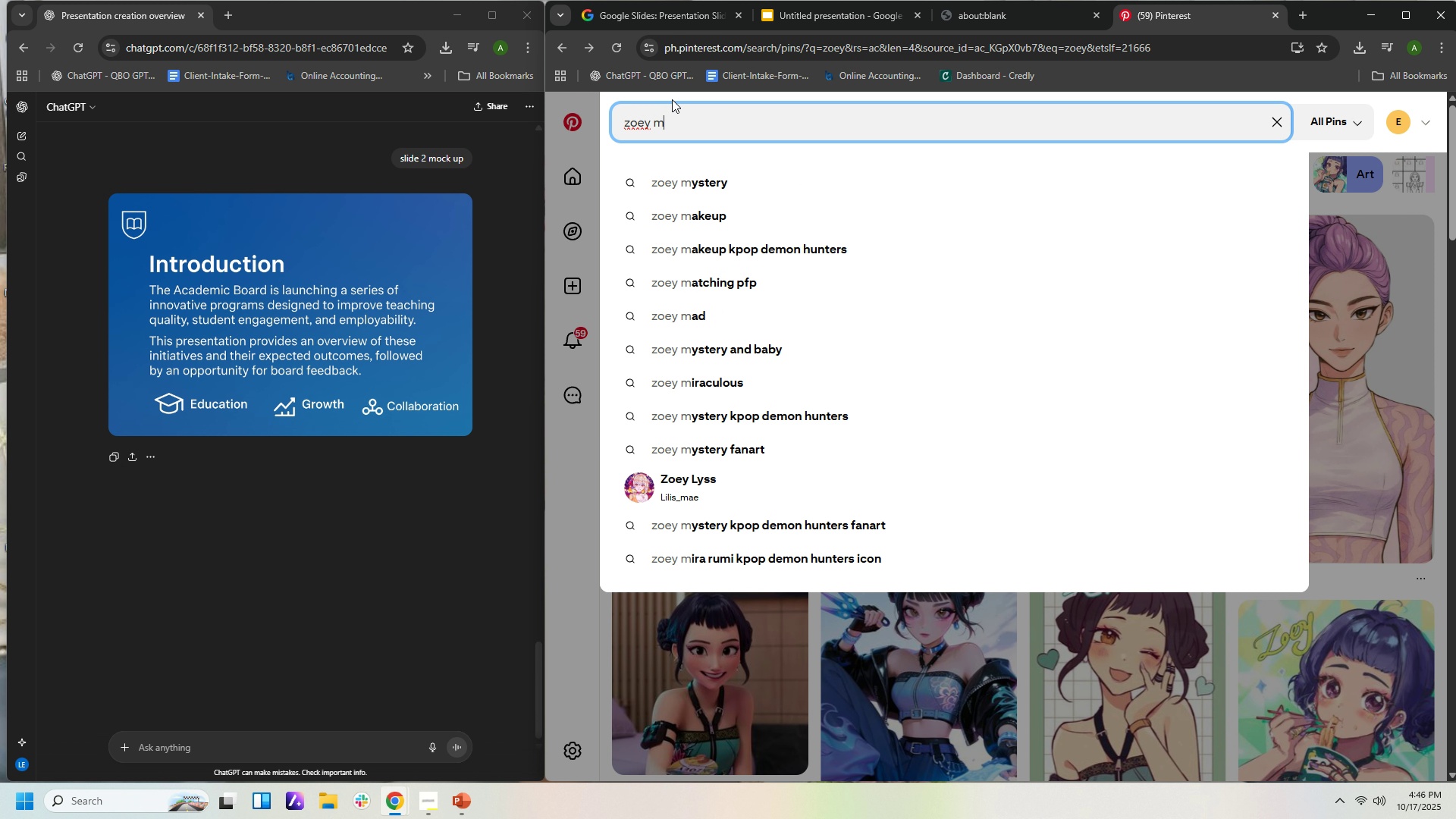 
wait(10.04)
 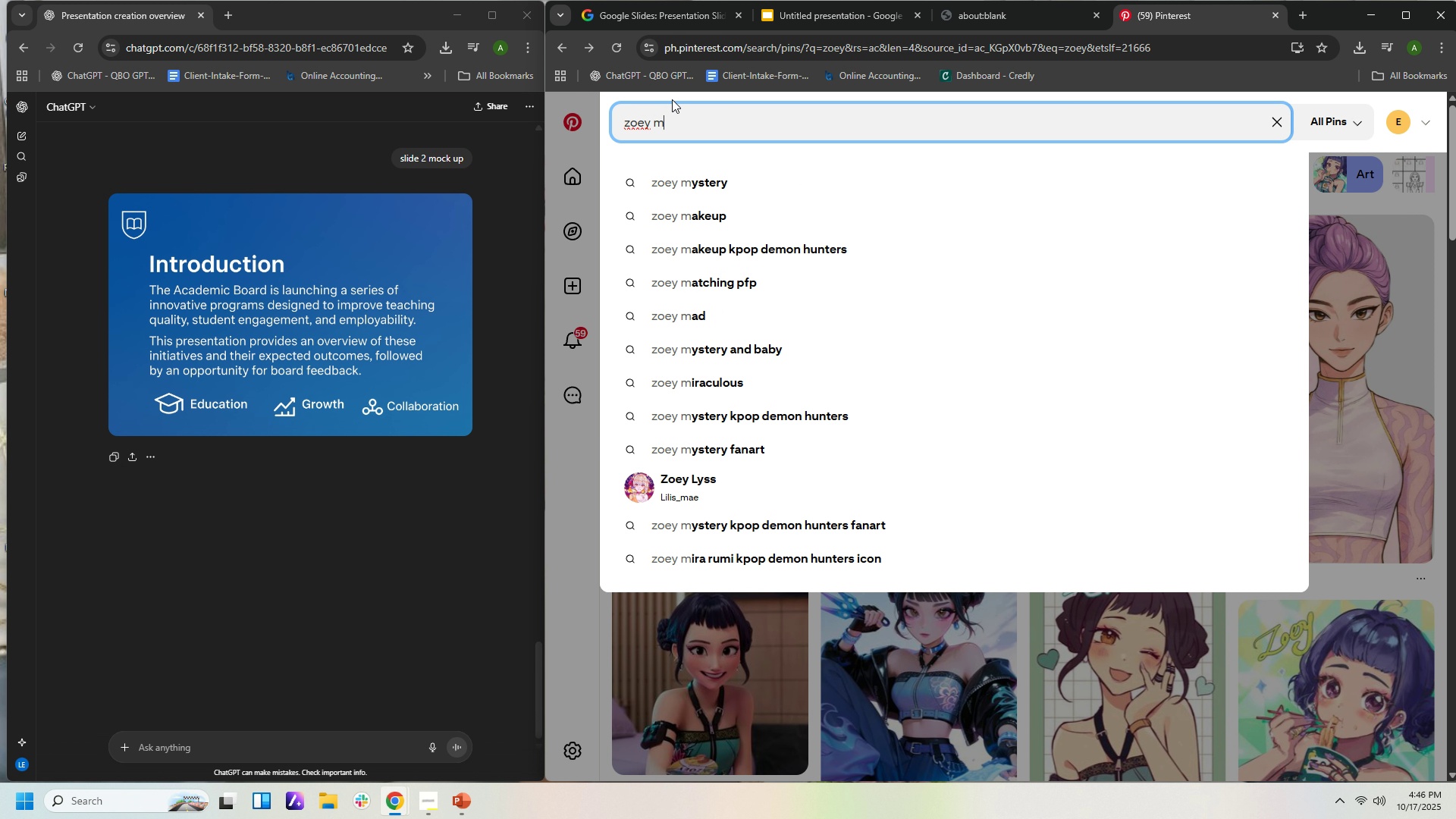 
left_click([660, 165])
 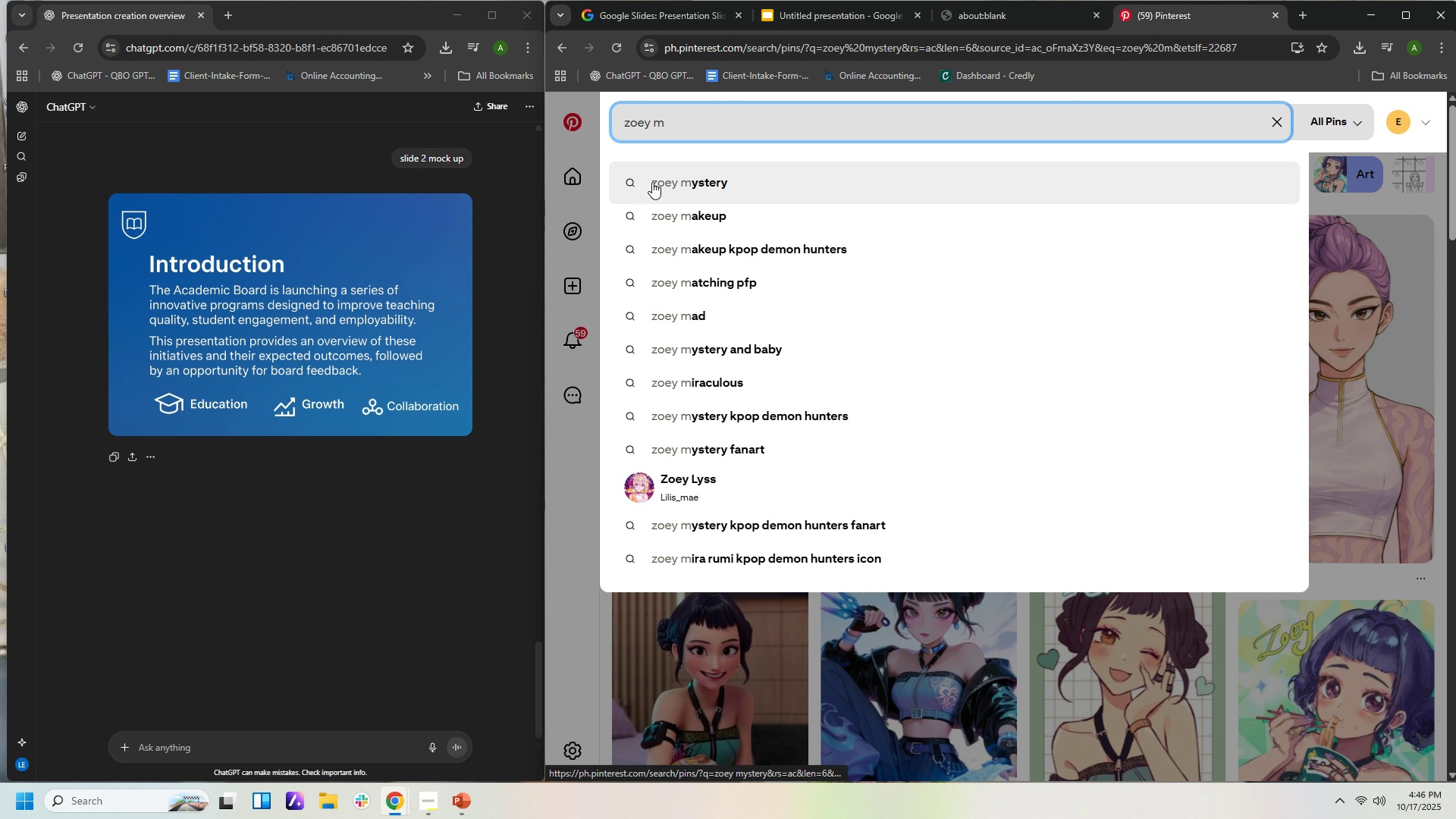 
left_click([652, 182])
 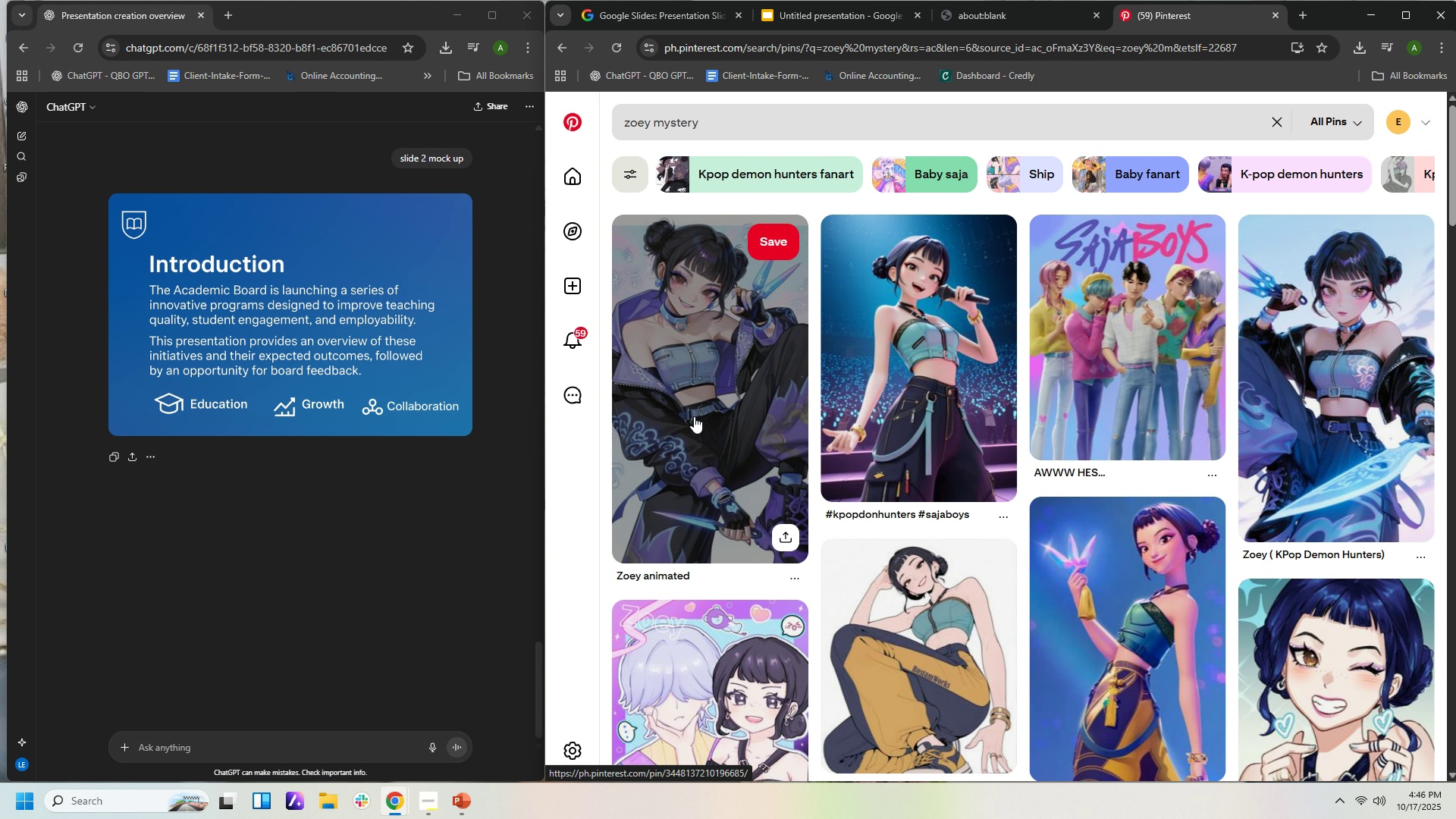 
wait(5.88)
 